 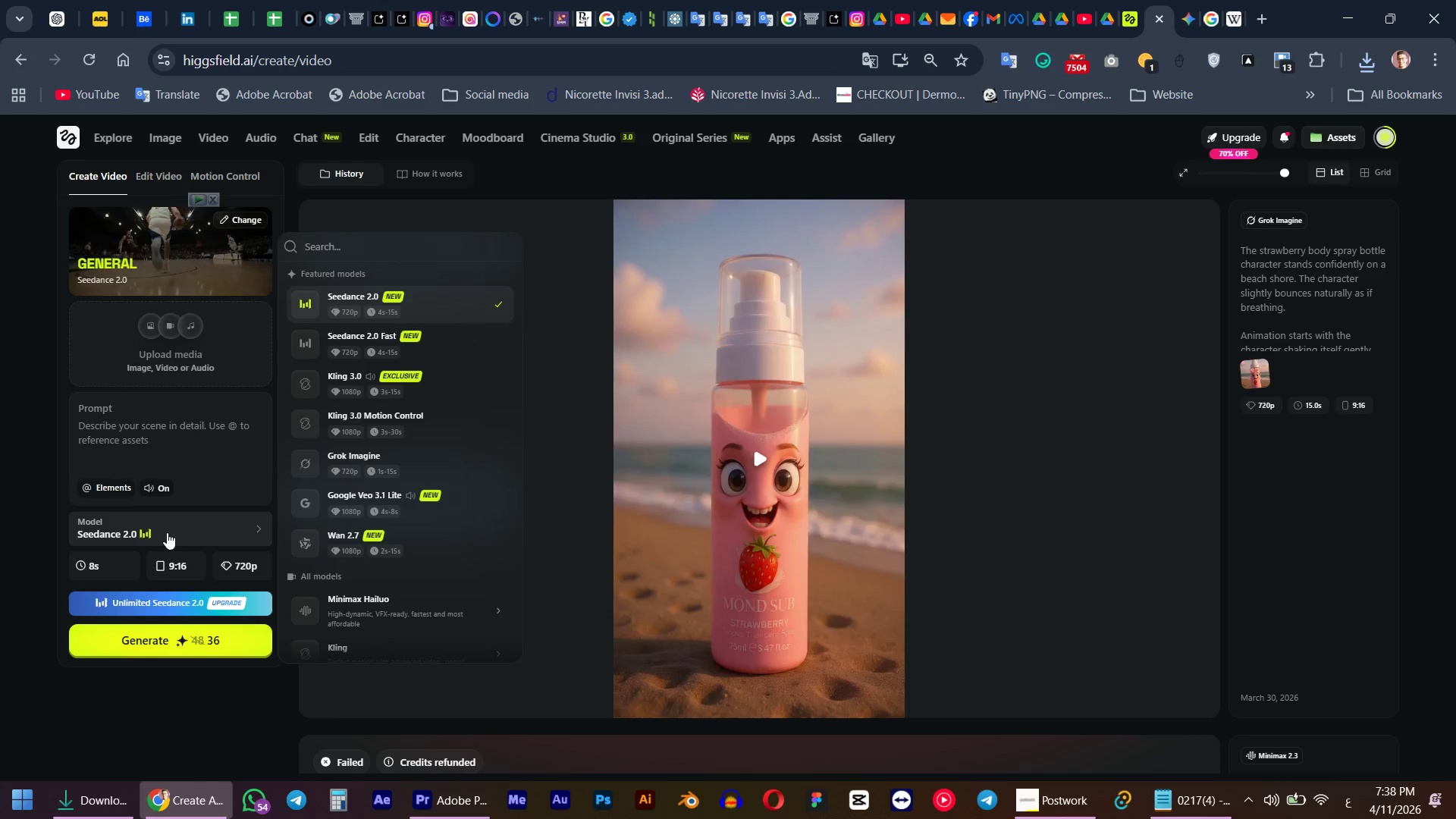 
scroll: coordinate [384, 531], scroll_direction: down, amount: 5.0
 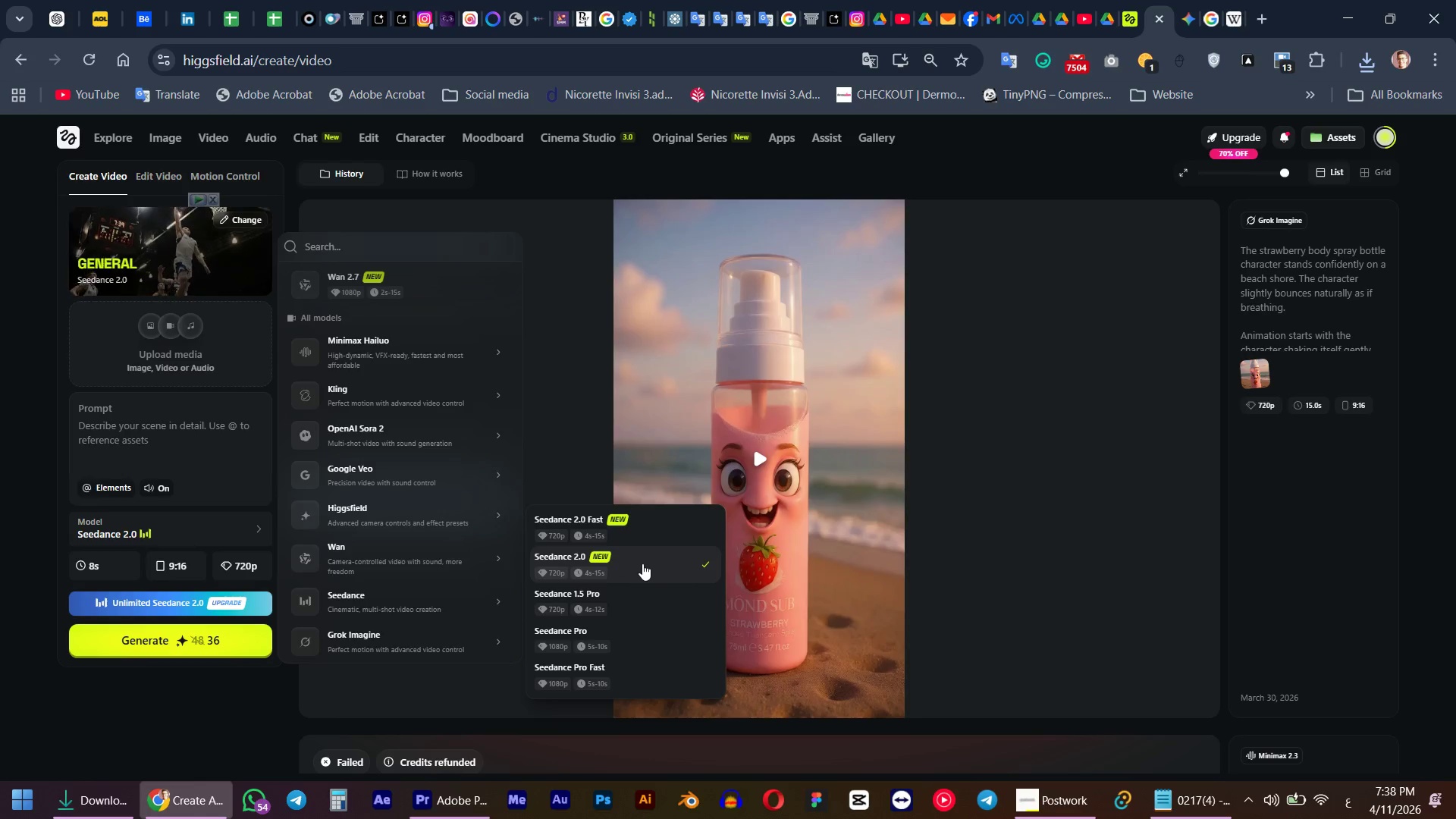 
left_click([635, 593])
 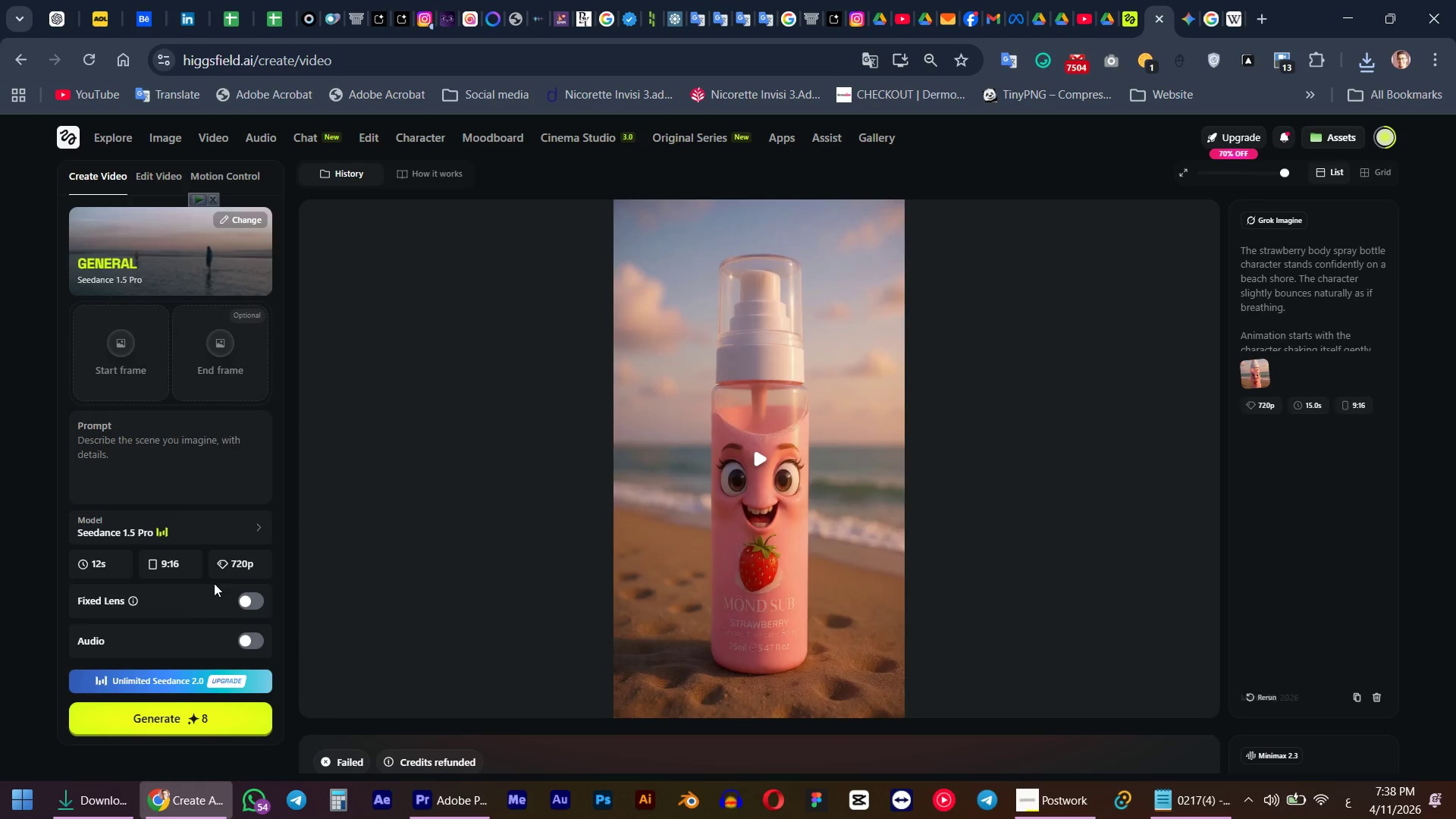 
scroll: coordinate [170, 512], scroll_direction: up, amount: 3.0
 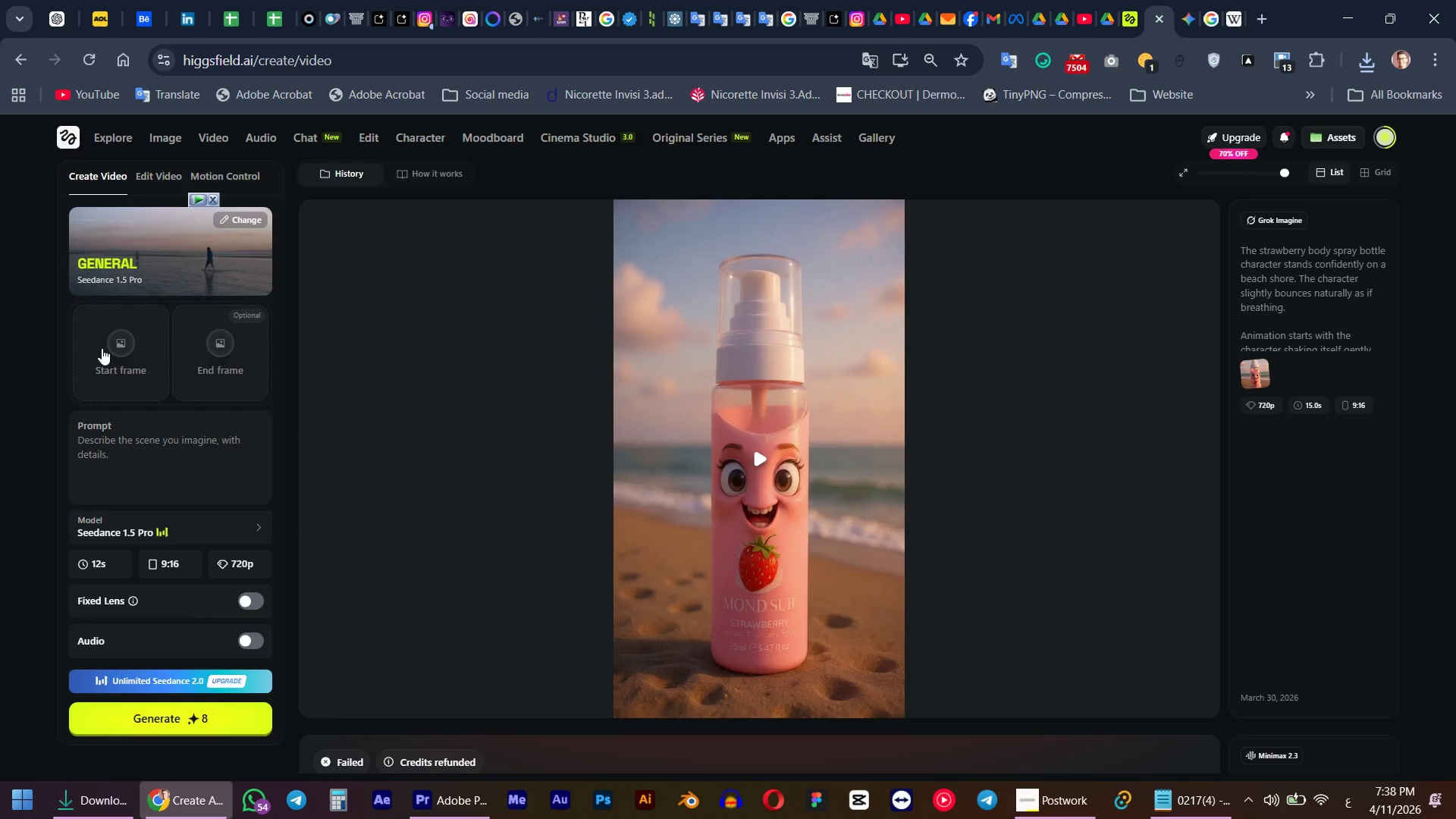 
left_click([102, 348])
 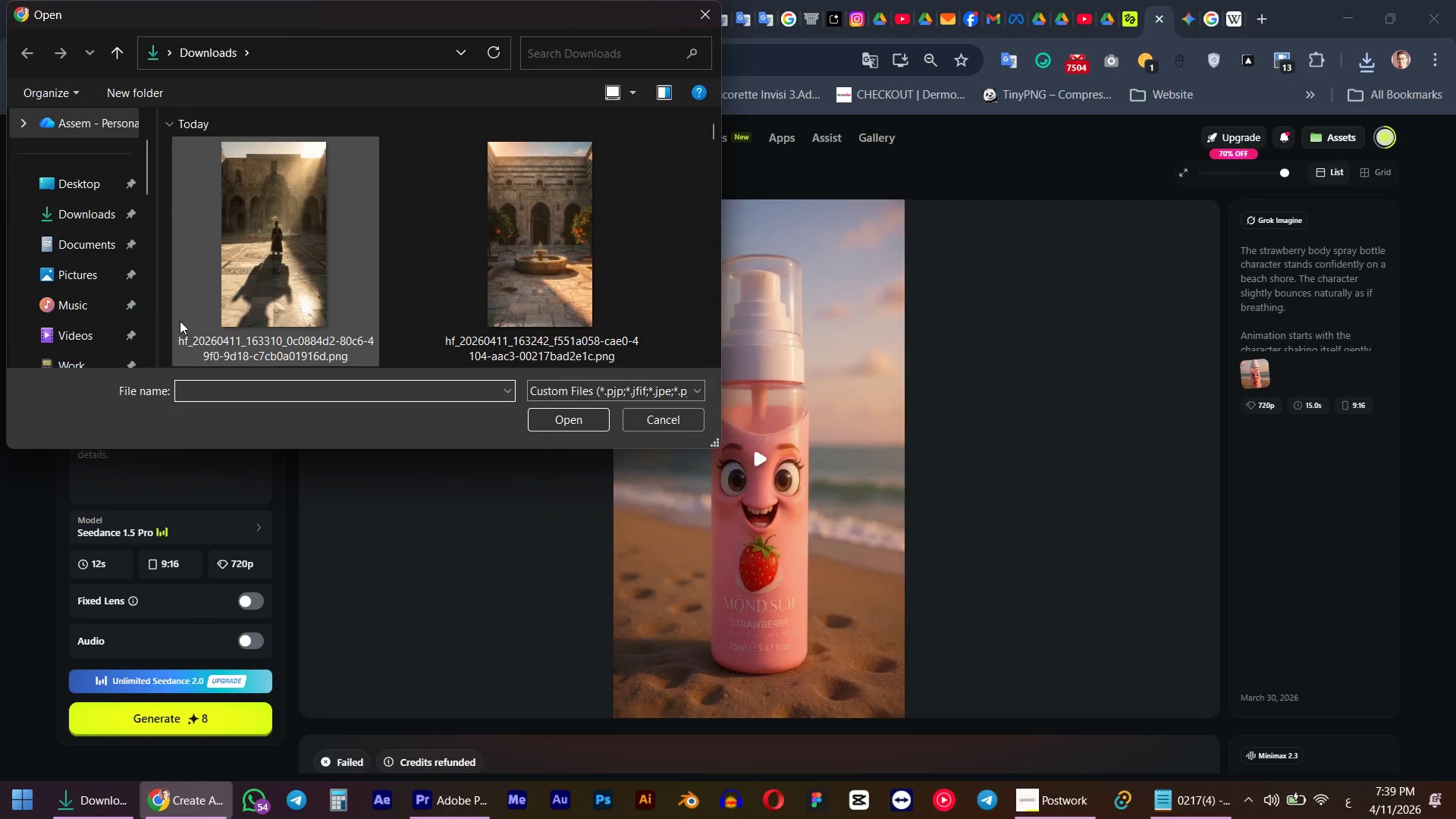 
double_click([550, 253])
 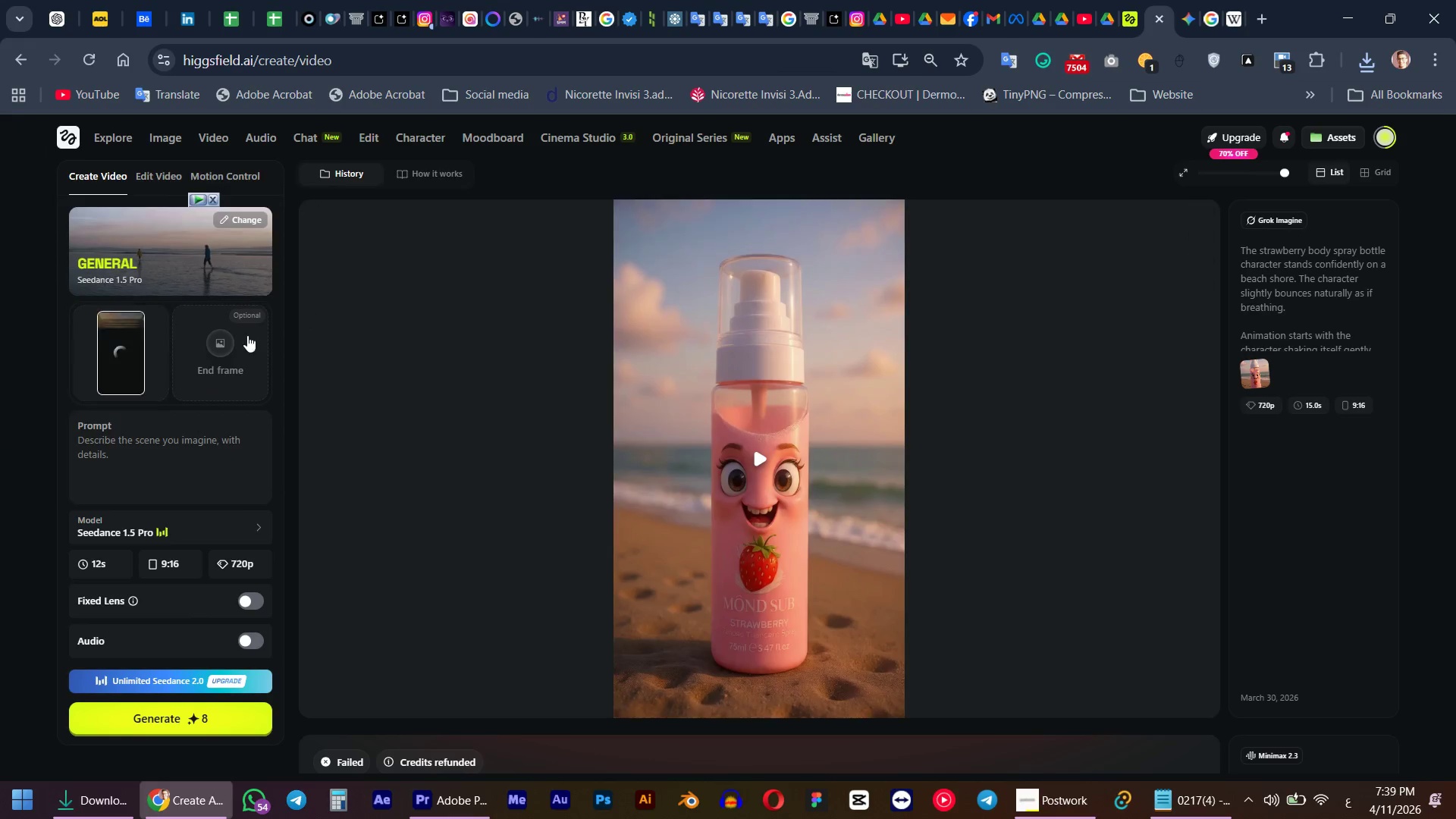 
left_click([212, 358])
 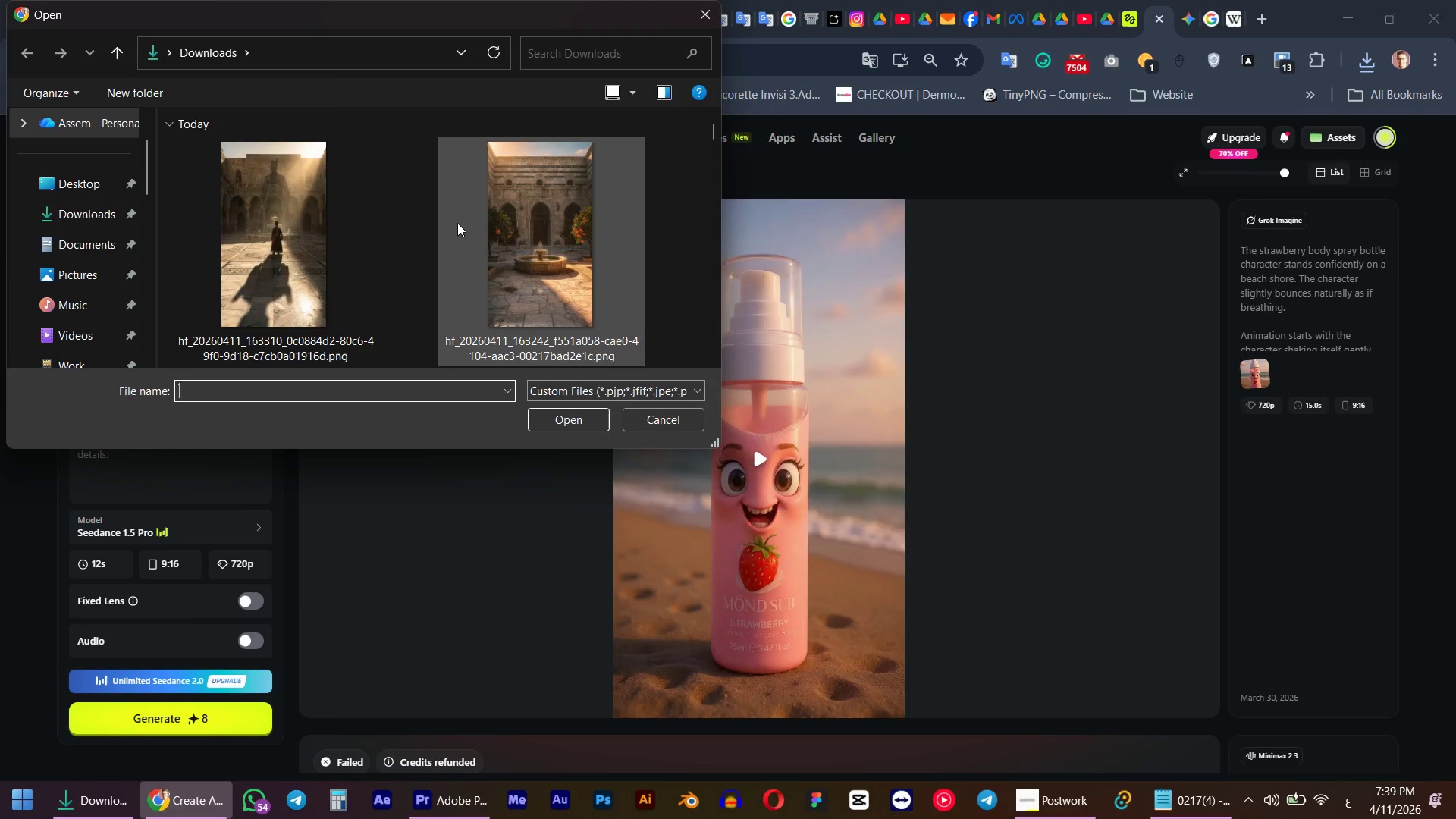 
double_click([274, 218])
 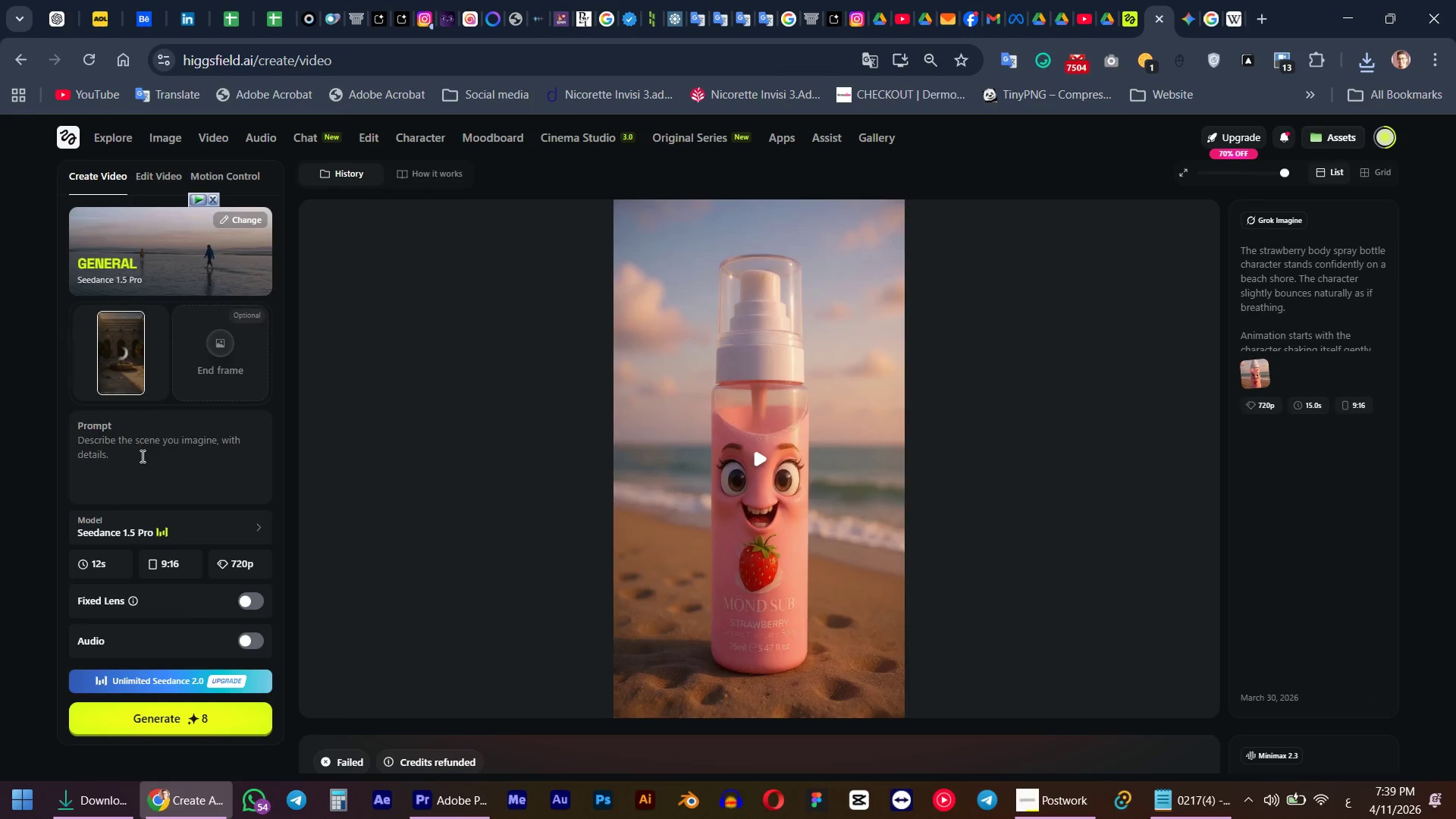 
left_click([141, 456])
 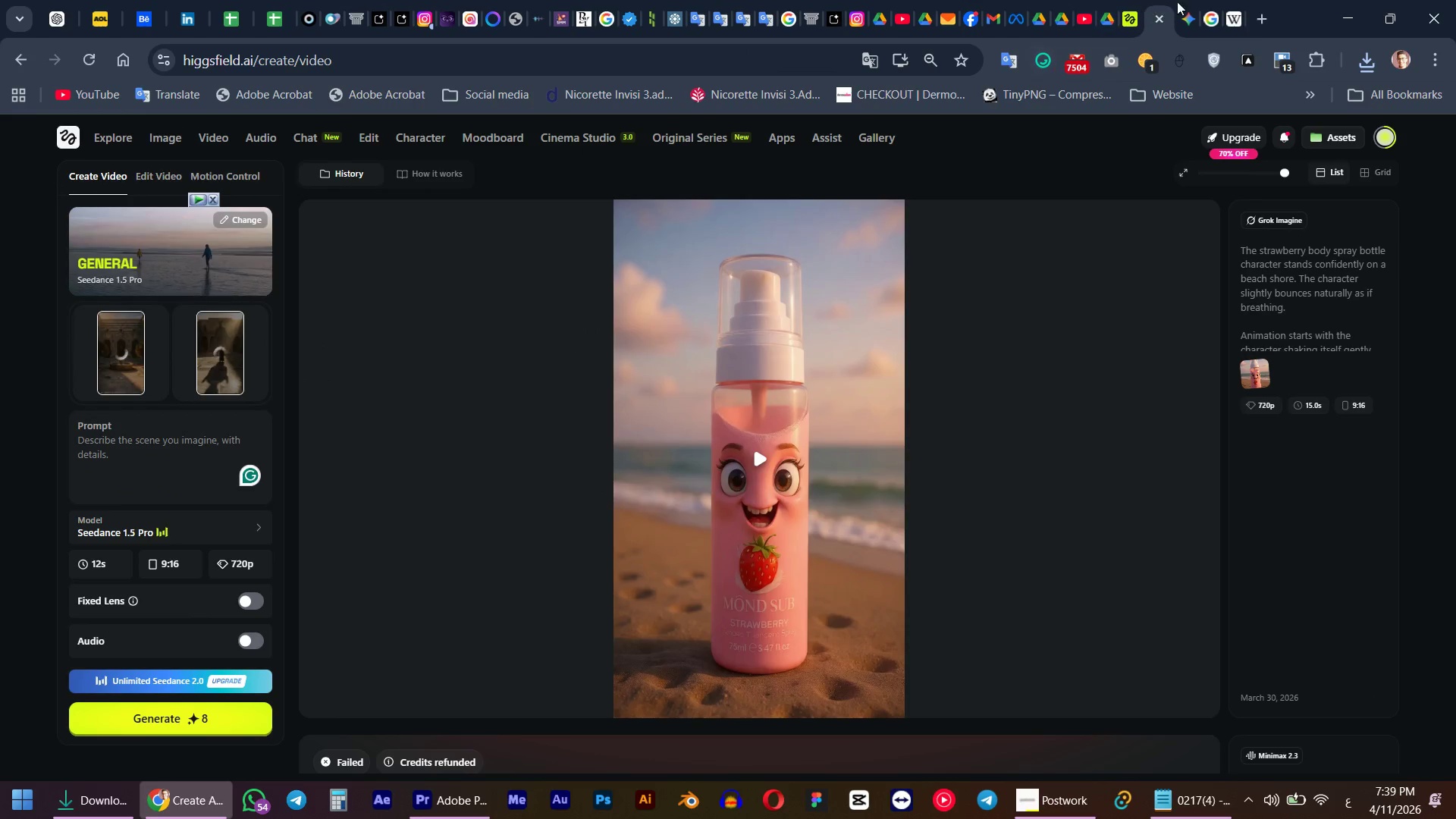 
left_click([1195, 0])
 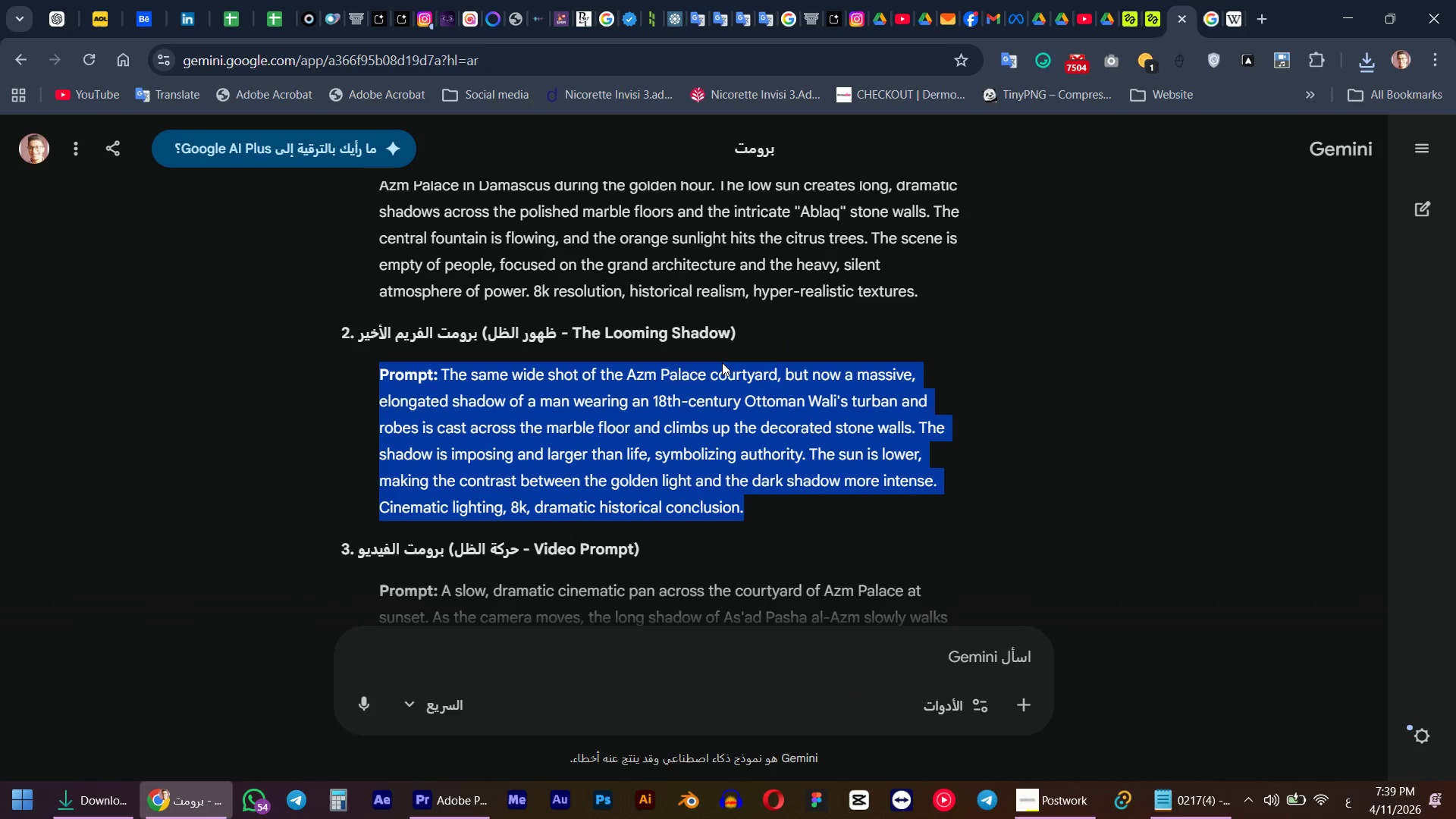 
scroll: coordinate [721, 362], scroll_direction: down, amount: 3.0
 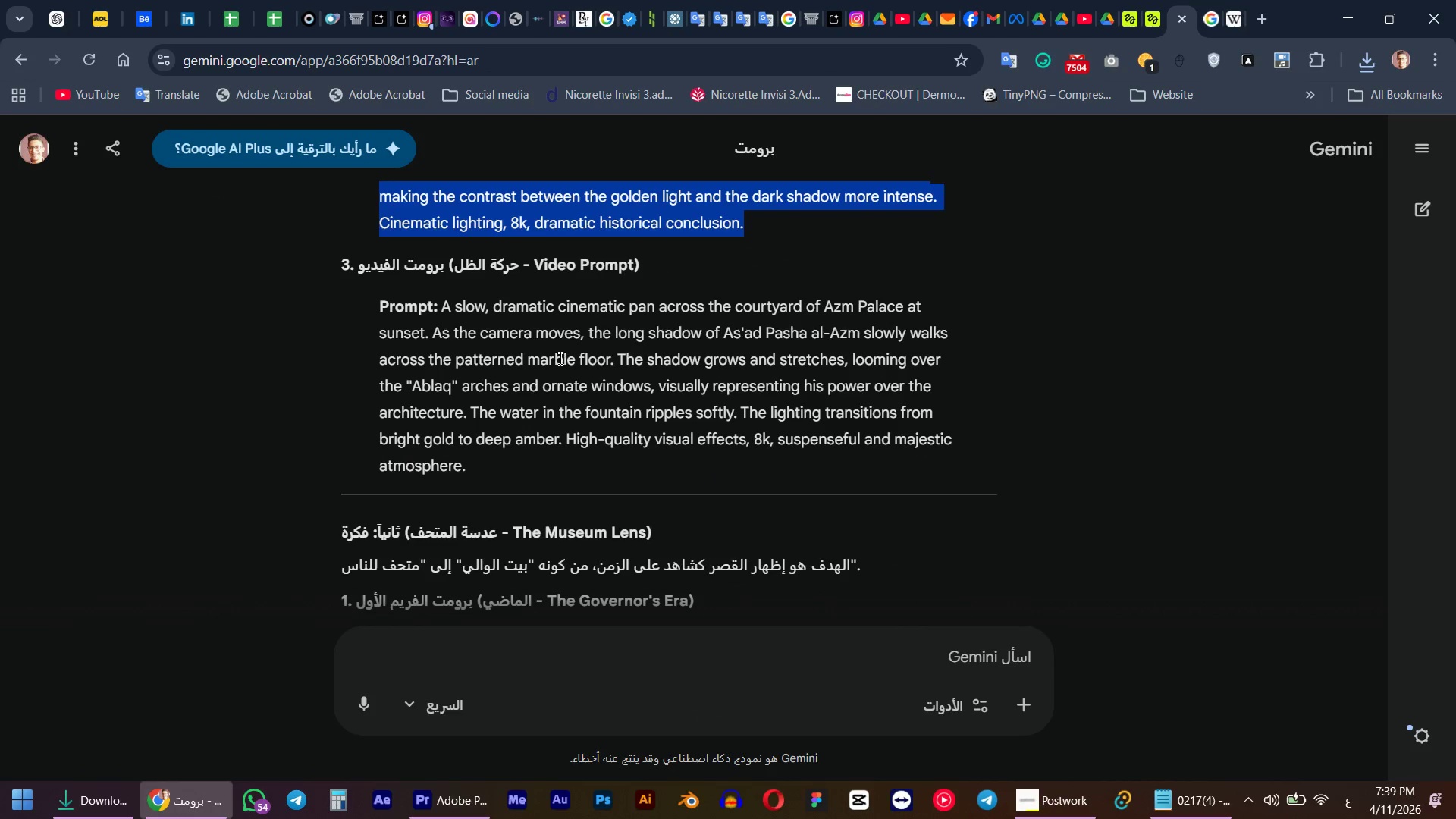 
double_click([559, 357])
 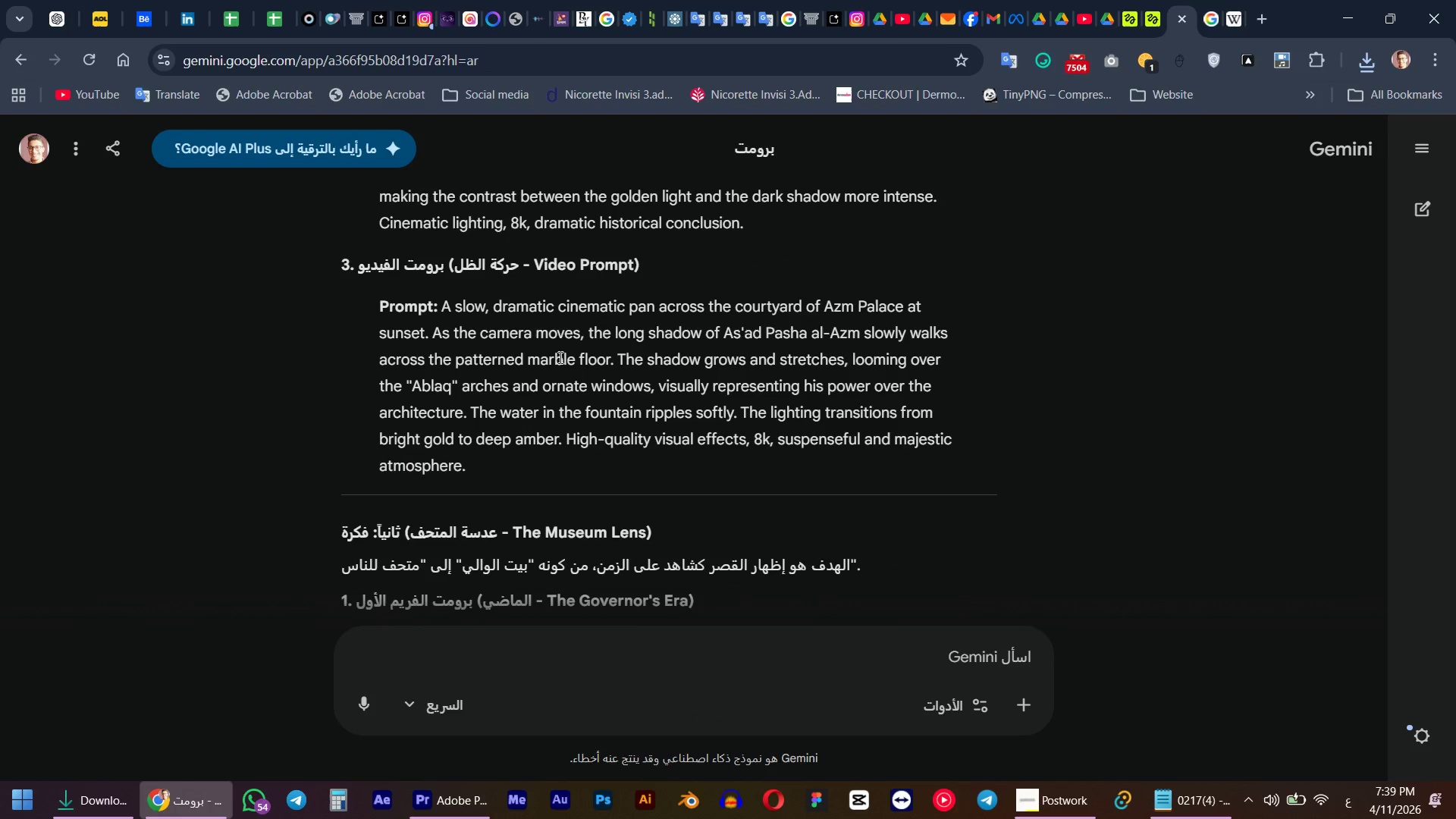 
double_click([559, 357])
 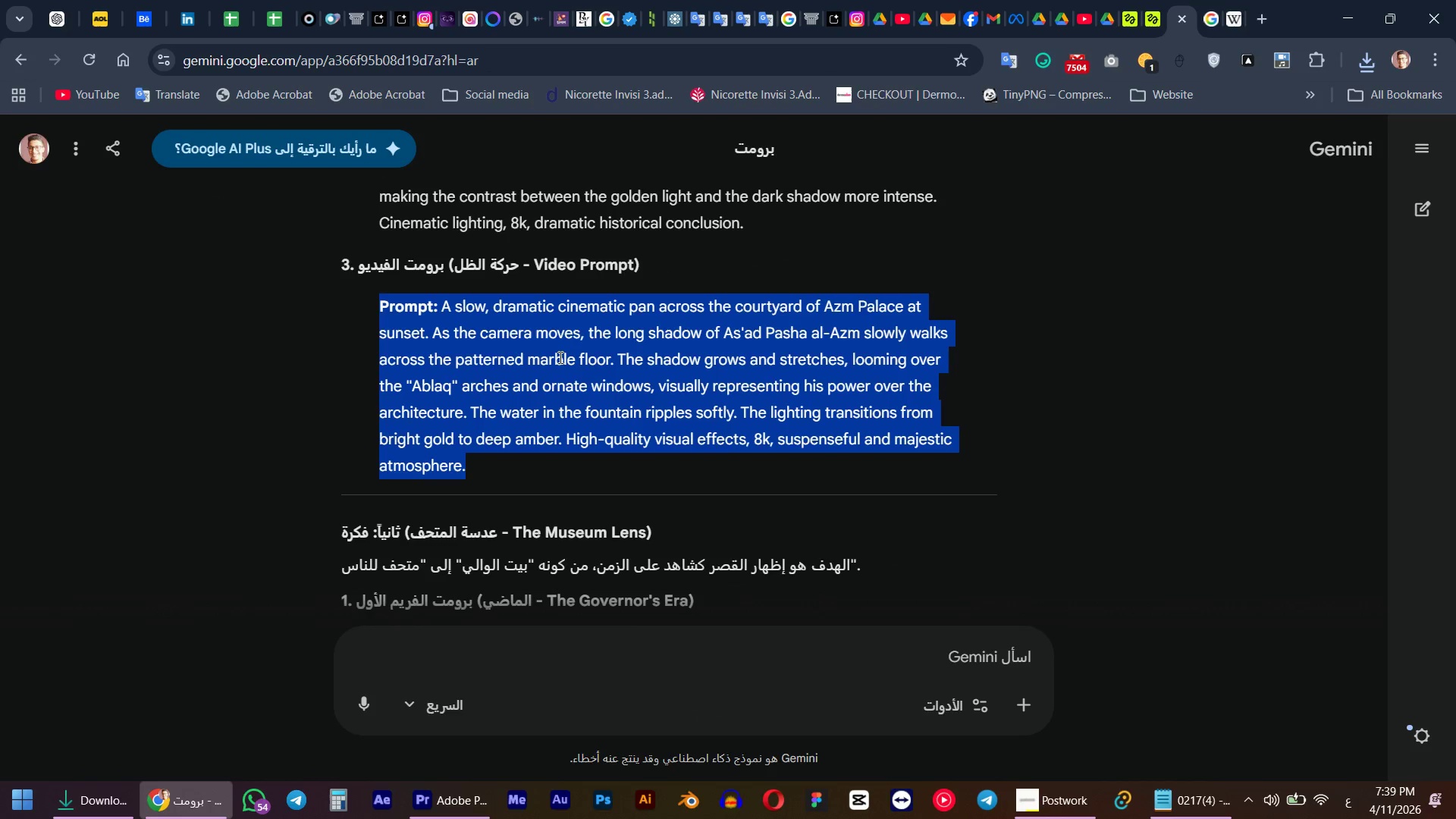 
triple_click([559, 357])
 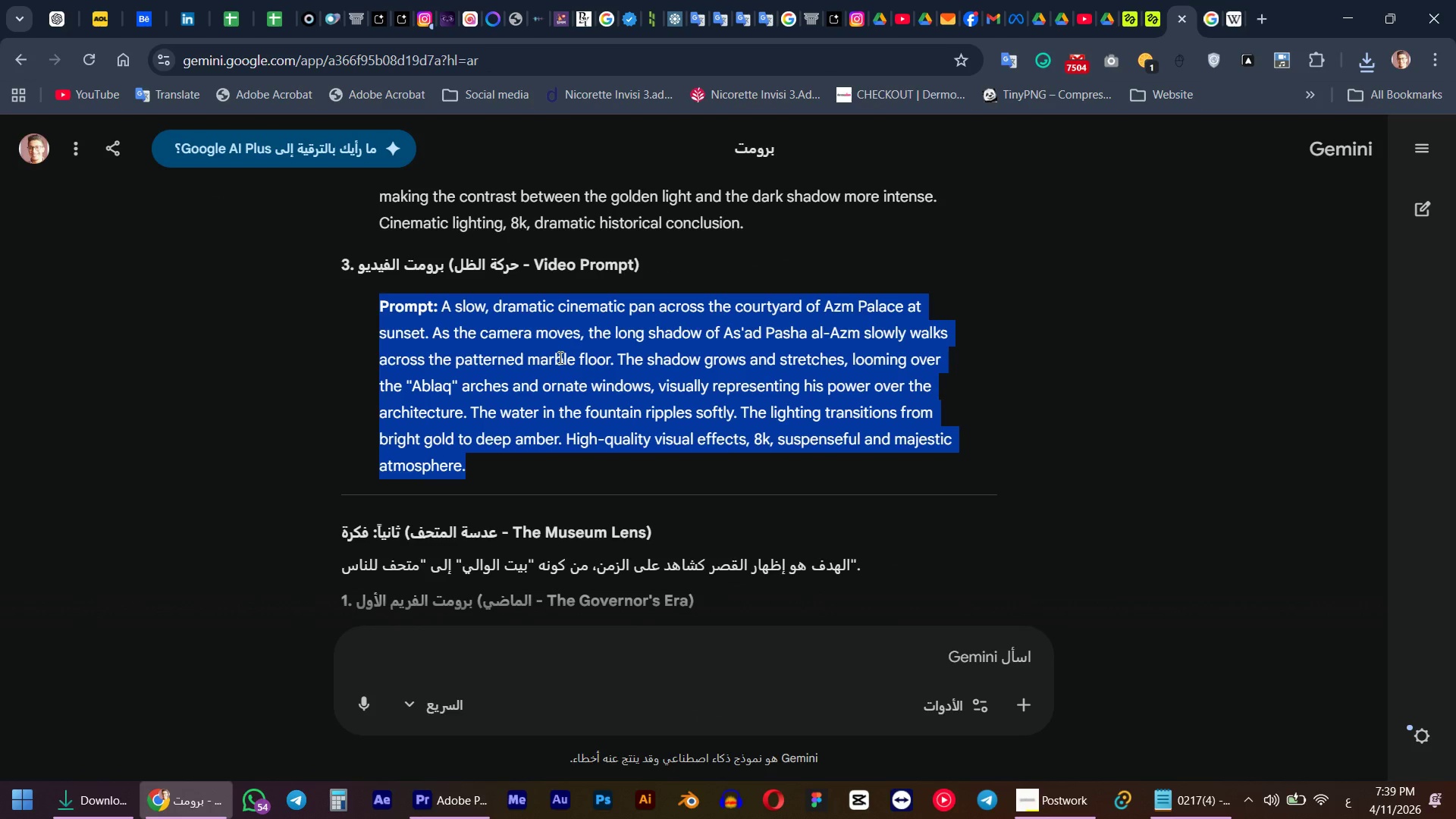 
key(Control+C)
 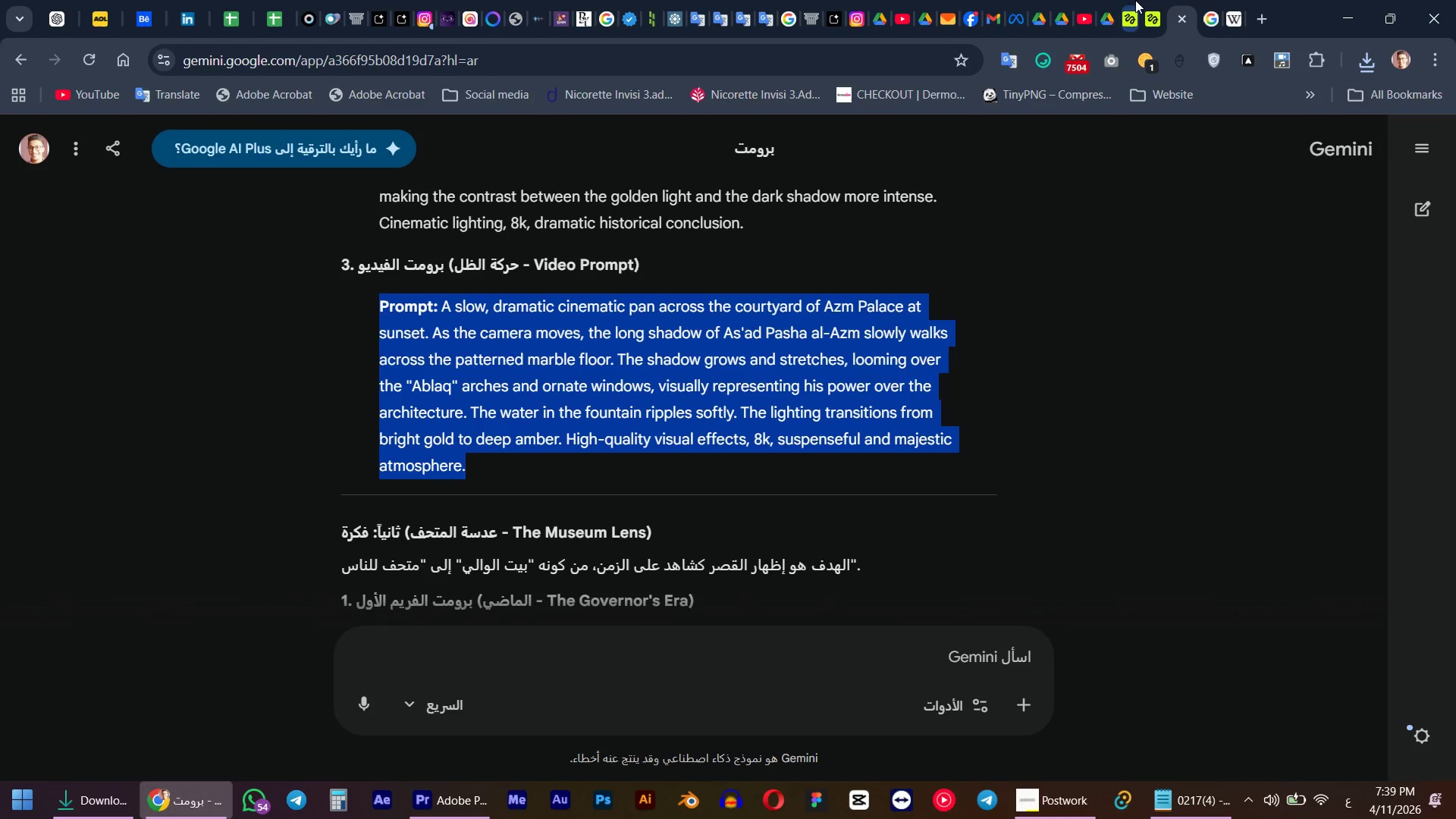 
left_click([1135, 0])
 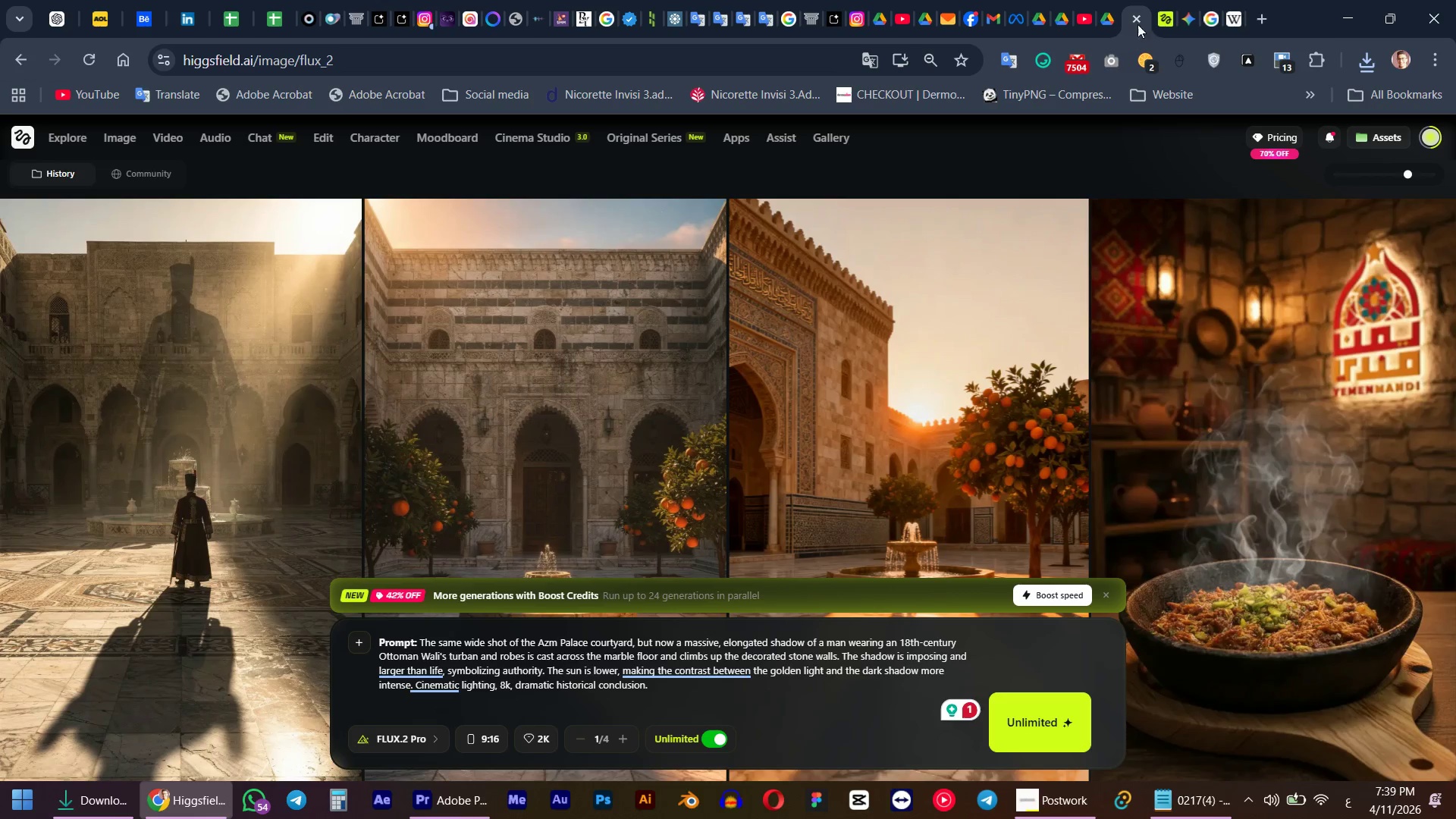 
left_click([1163, 0])
 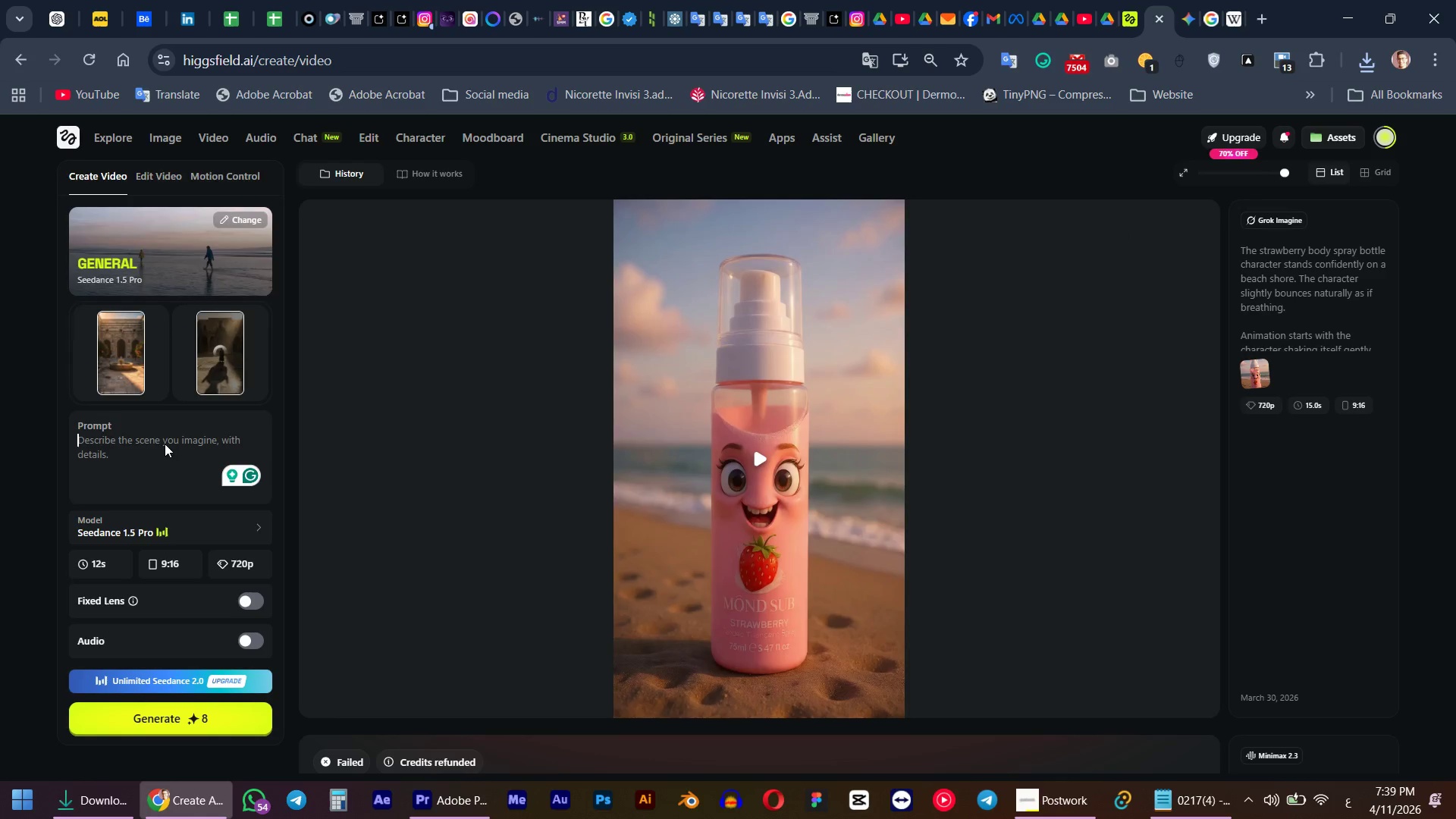 
key(Control+ControlLeft)
 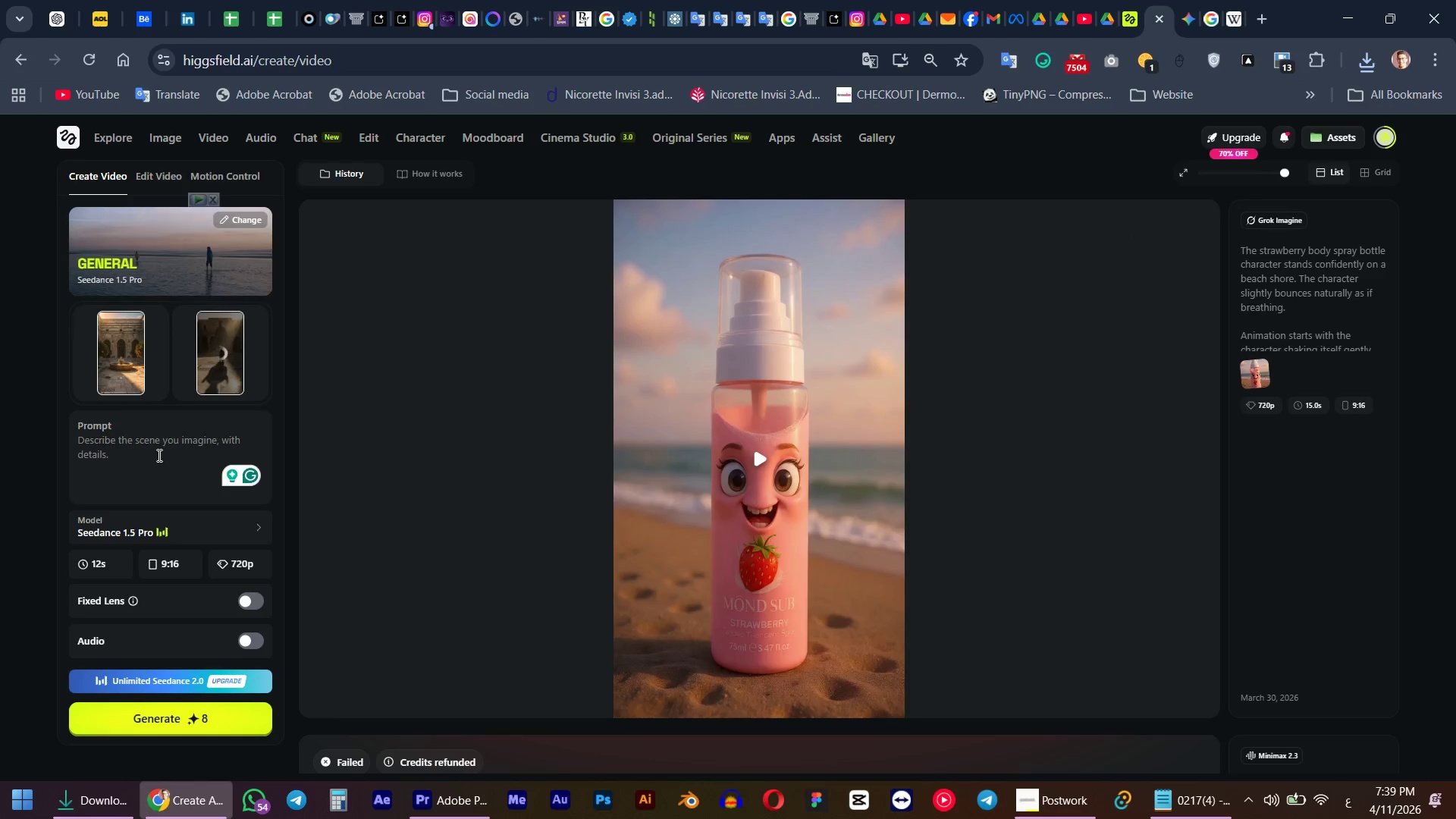 
key(Control+V)
 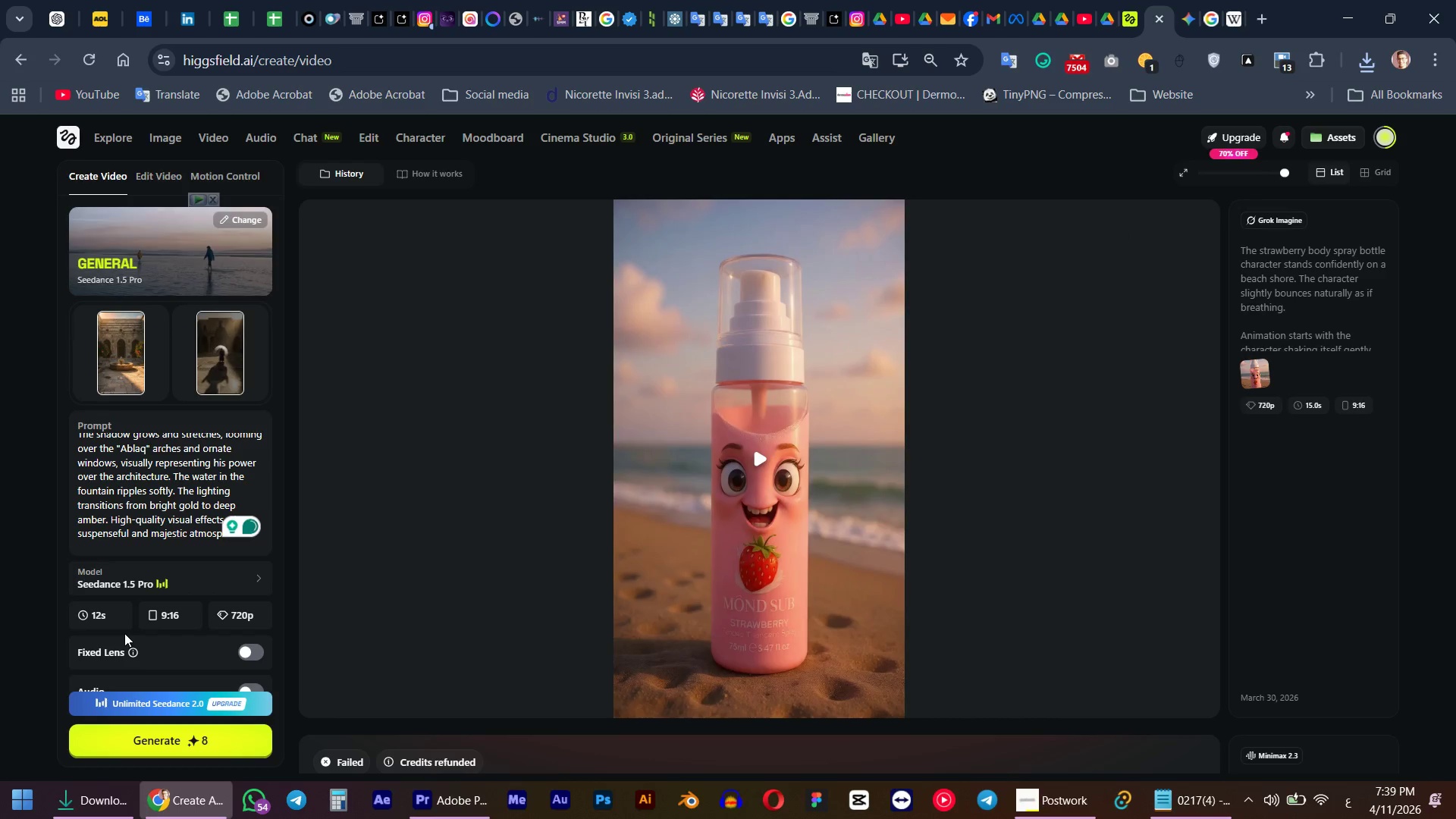 
scroll: coordinate [124, 613], scroll_direction: down, amount: 1.0
 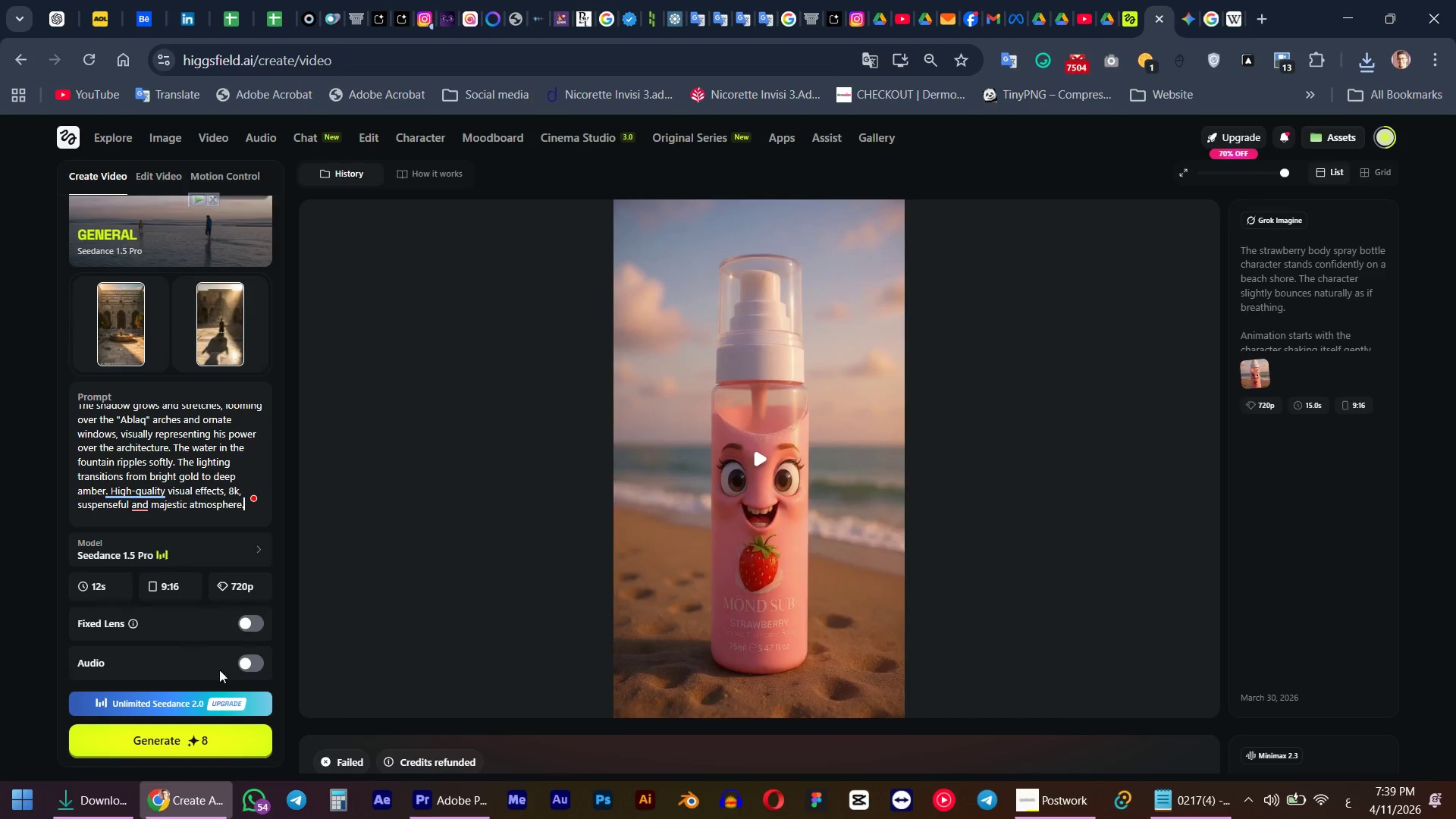 
left_click([217, 739])
 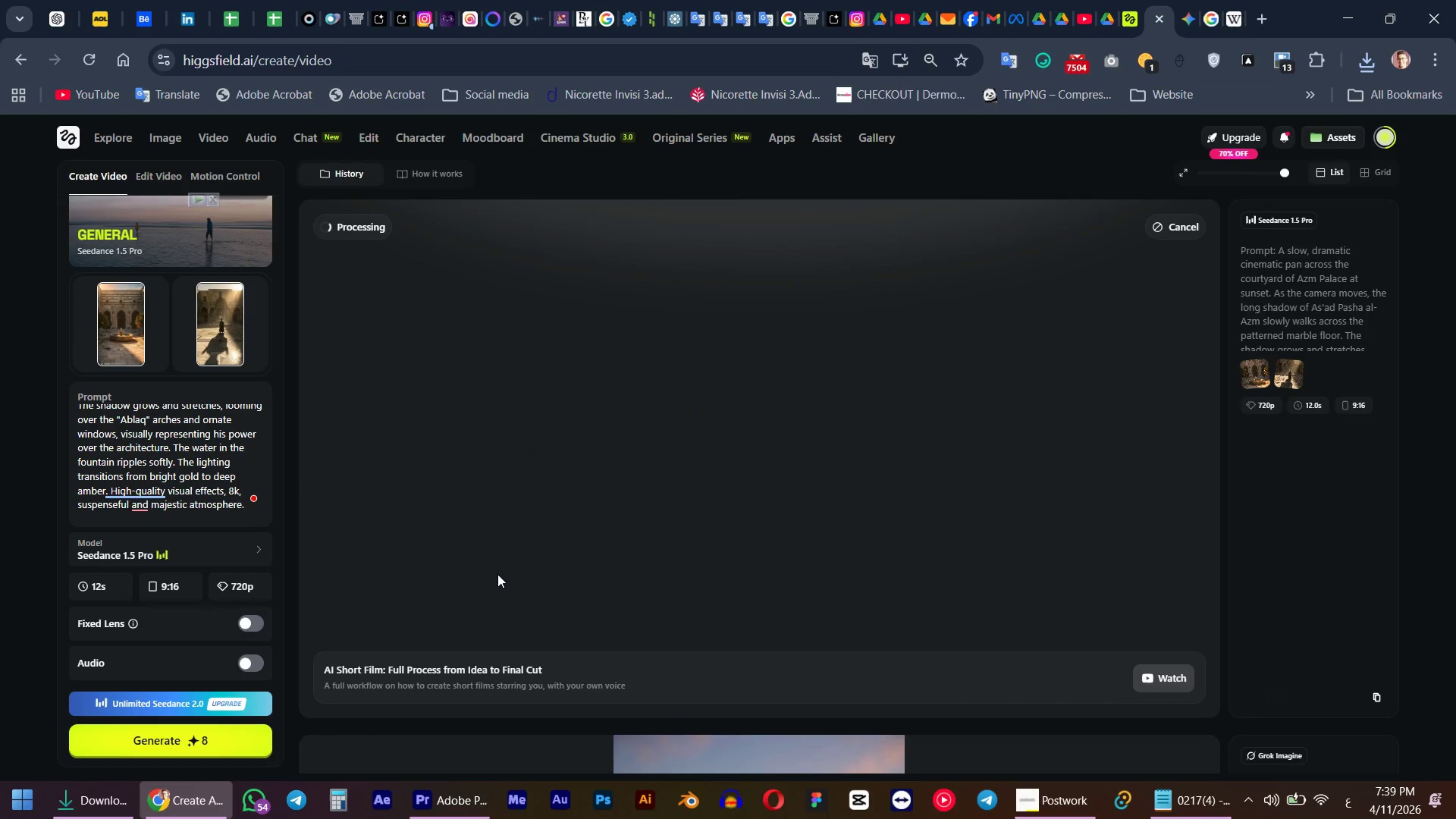 
wait(11.97)
 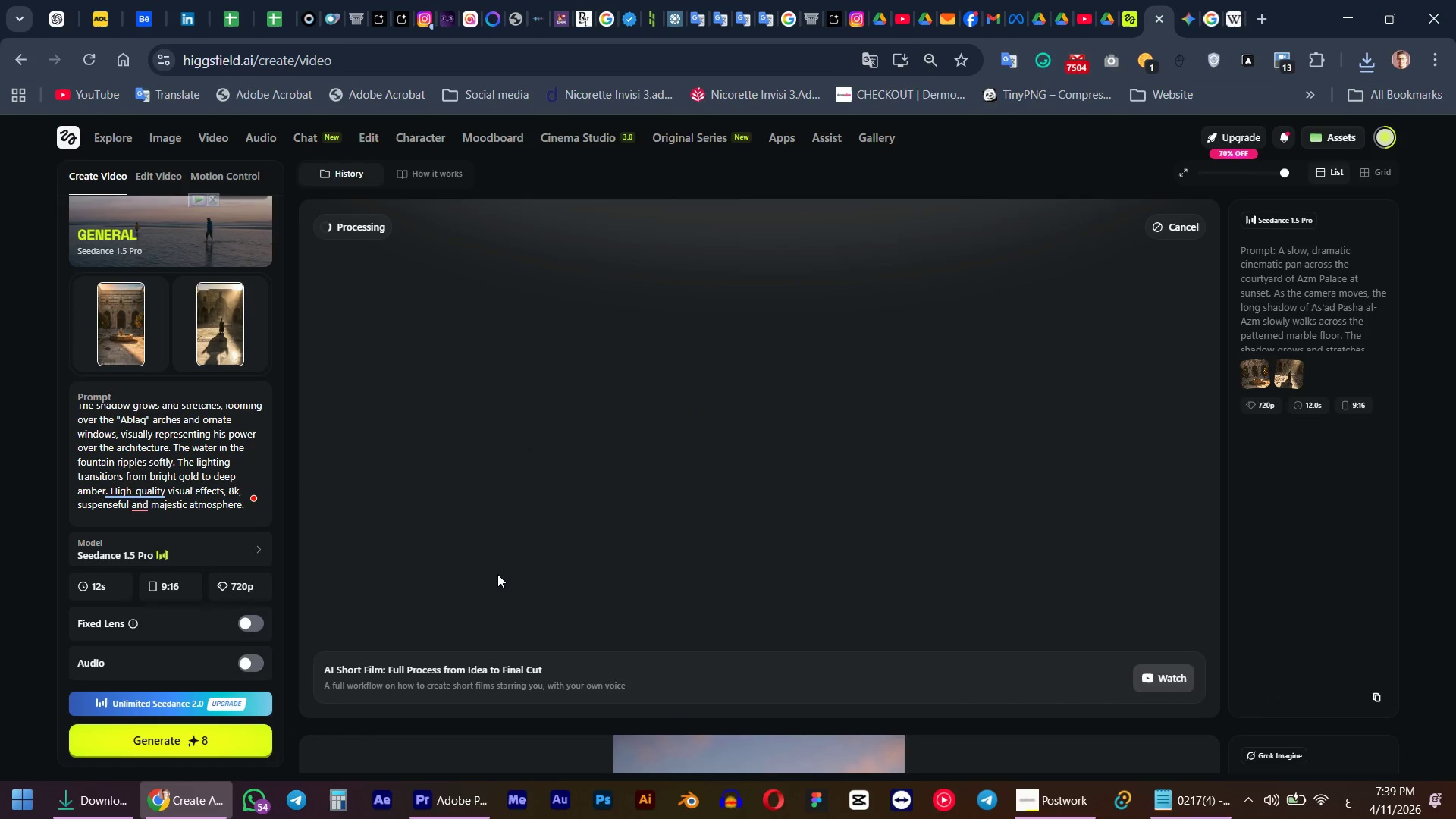 
scroll: coordinate [30, 586], scroll_direction: down, amount: 3.0
 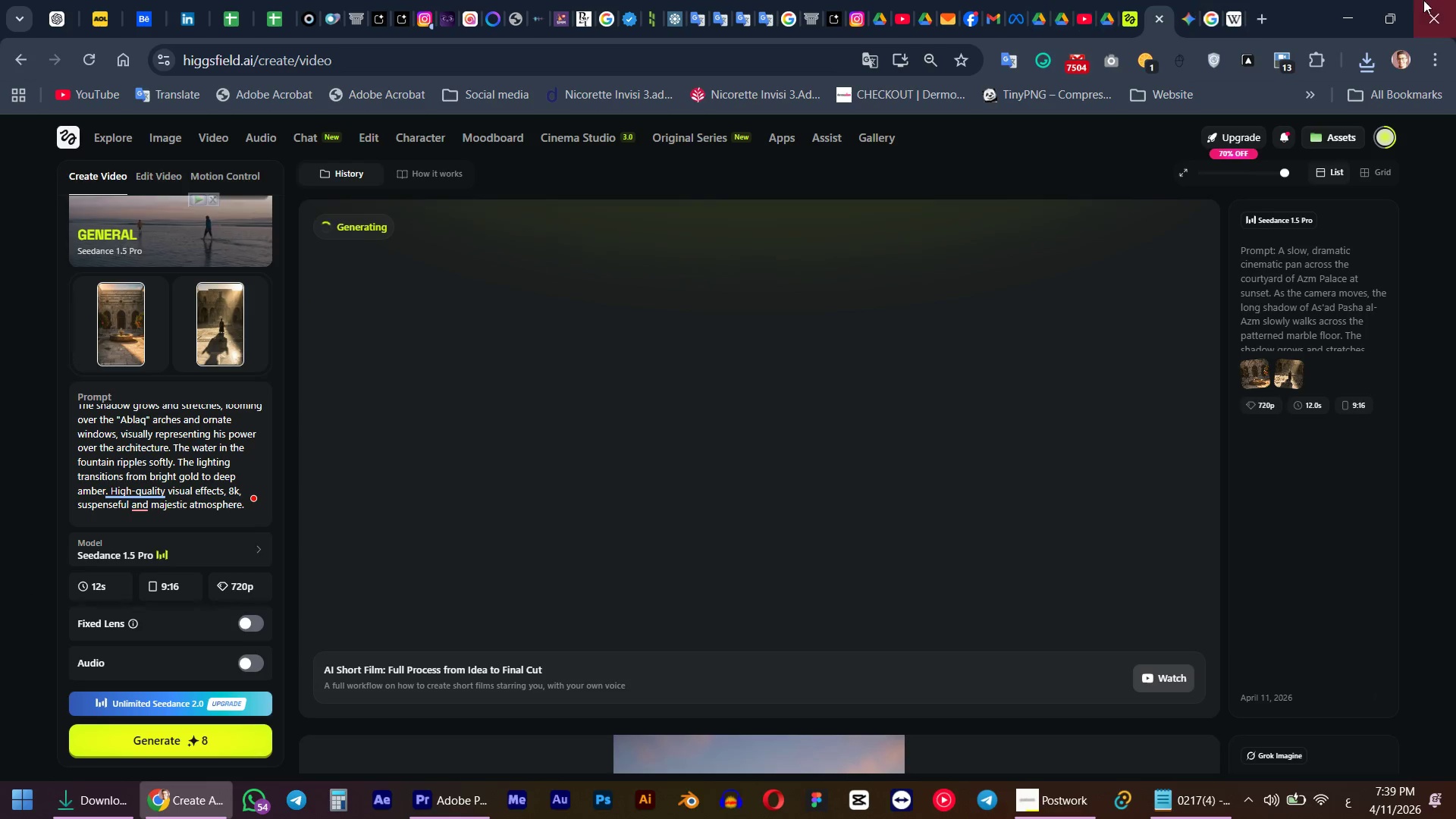 
left_click([1351, 8])
 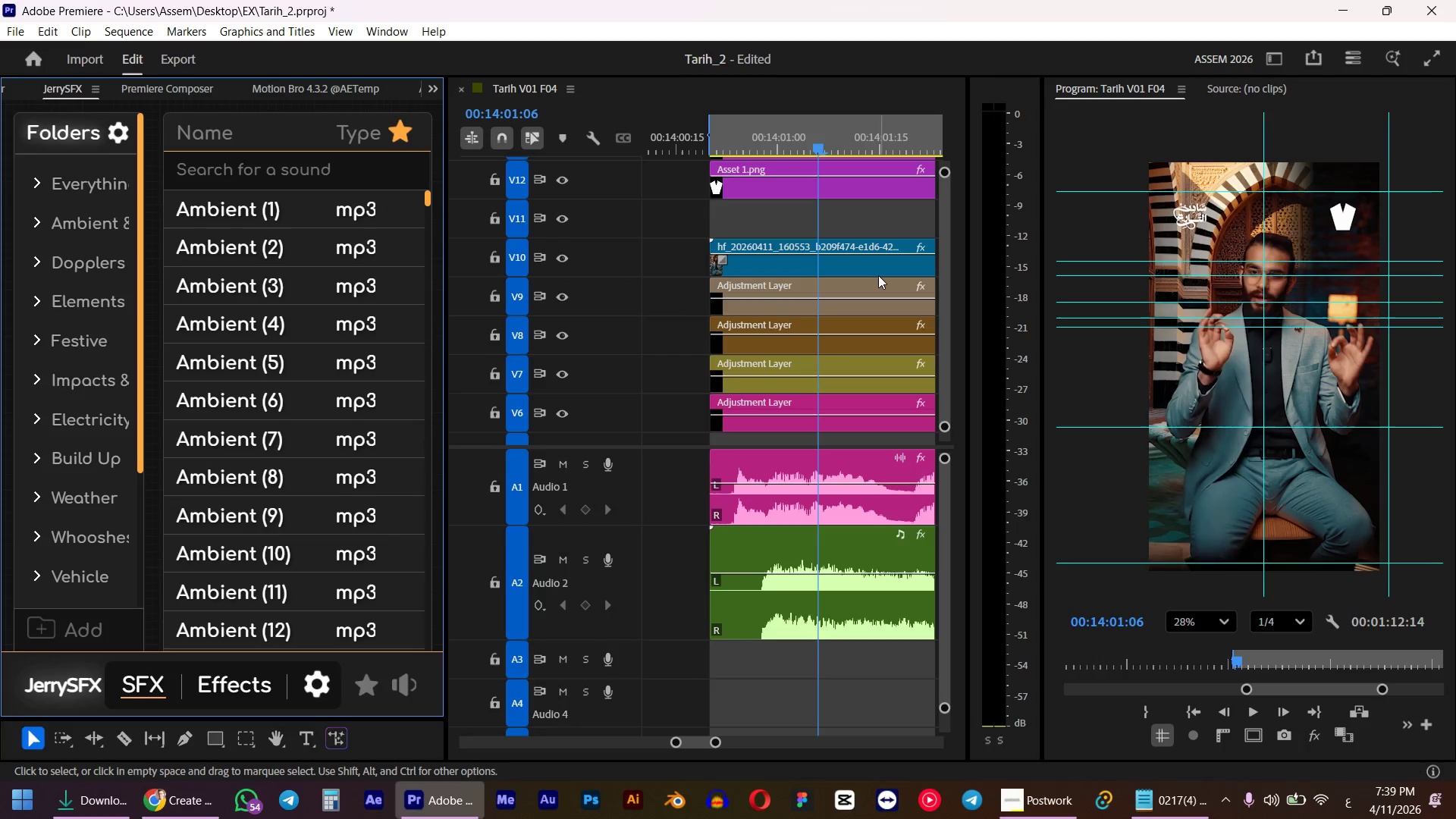 
key(Space)
 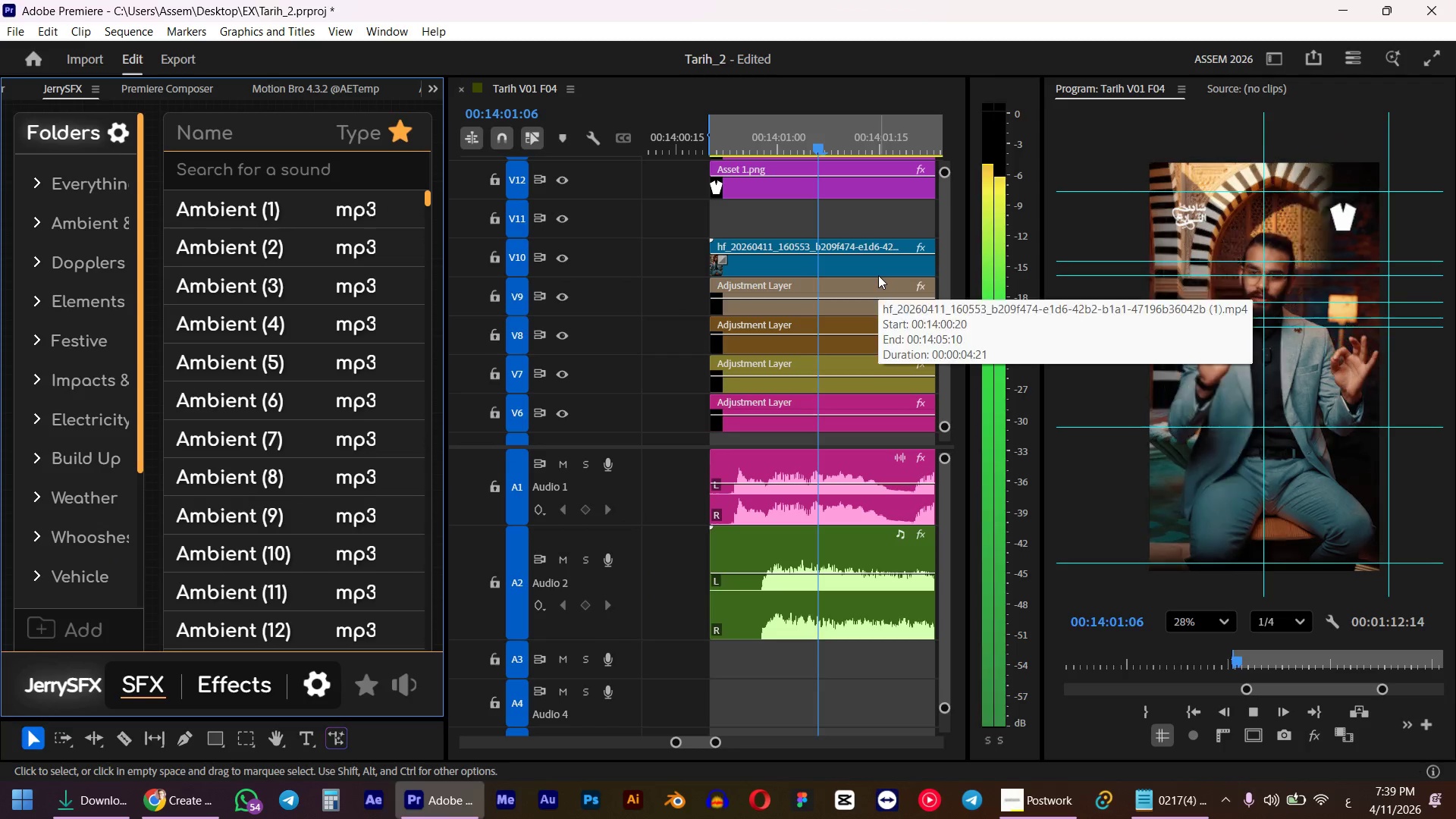 
key(Space)
 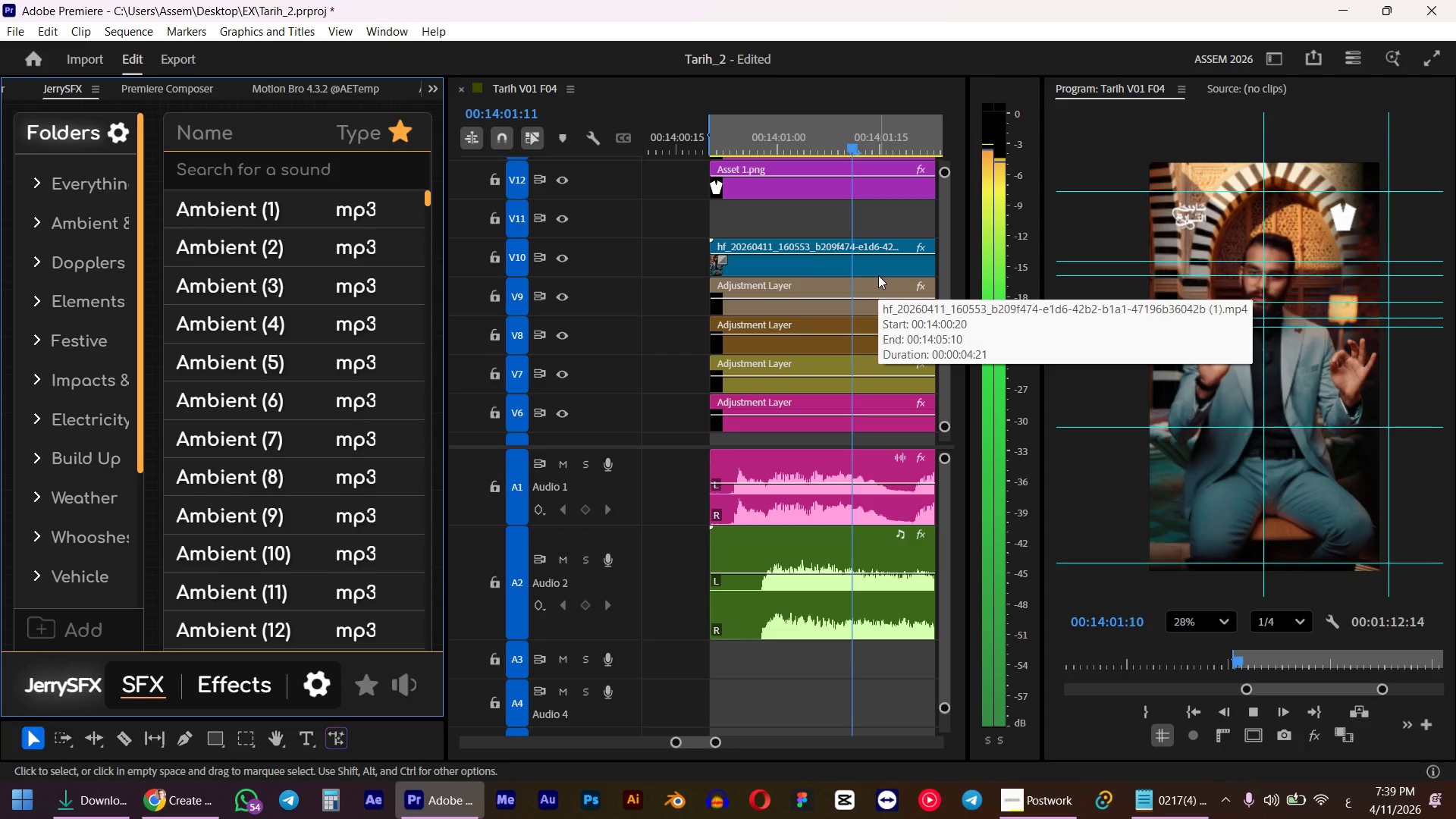 
left_click_drag(start_coordinate=[789, 132], to_coordinate=[784, 132])
 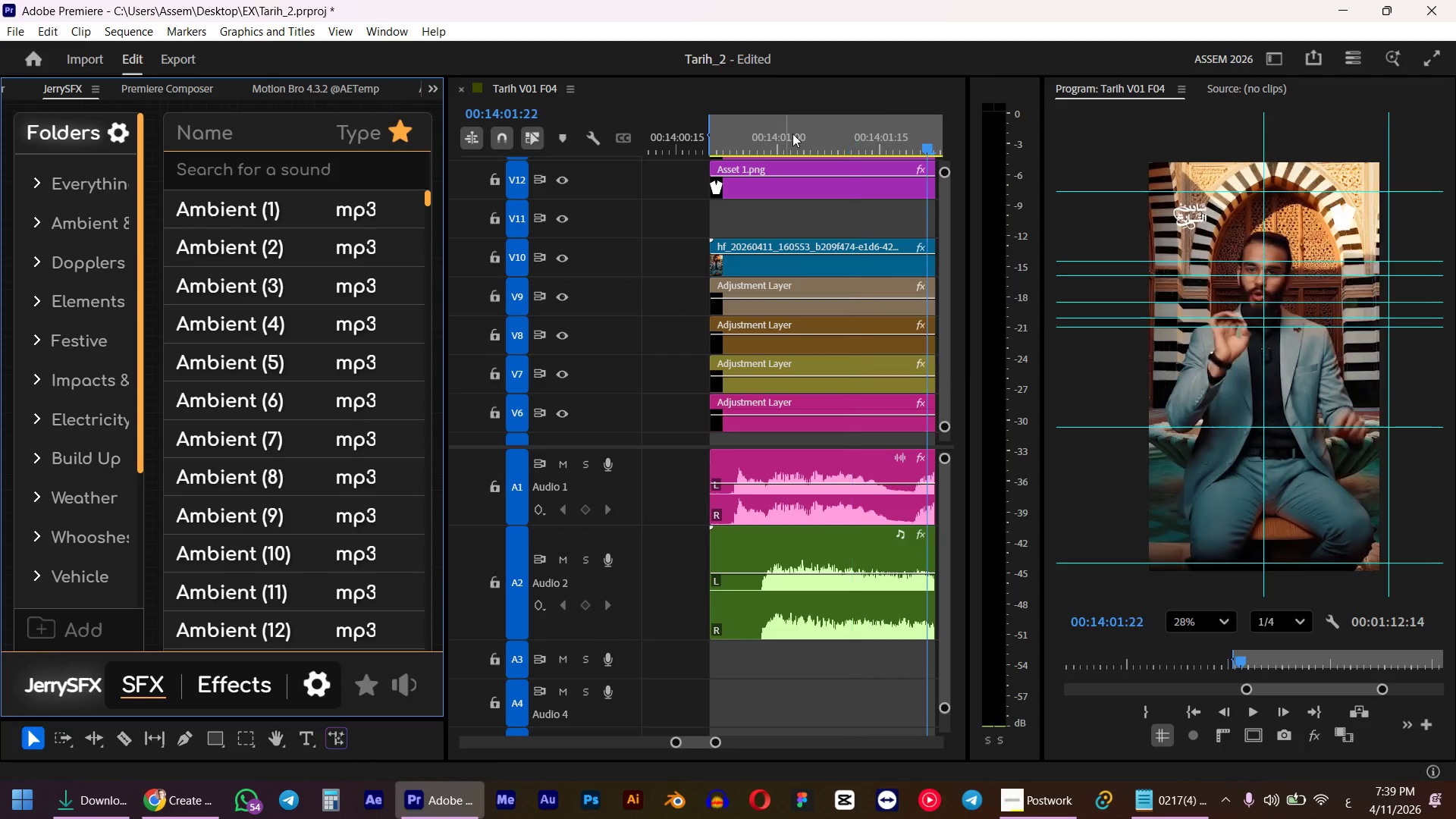 
left_click_drag(start_coordinate=[767, 145], to_coordinate=[740, 151])
 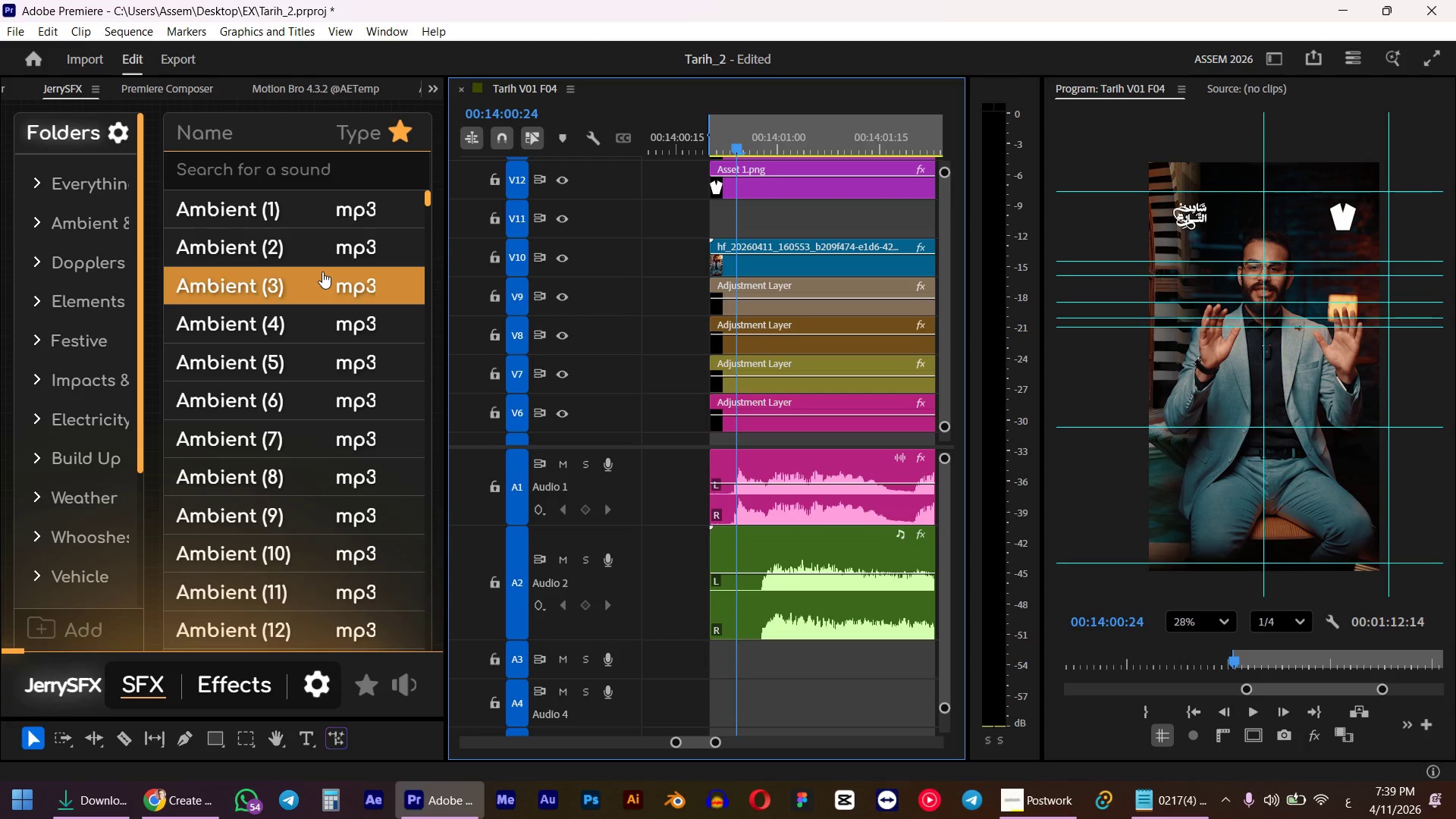 
left_click([271, 295])
 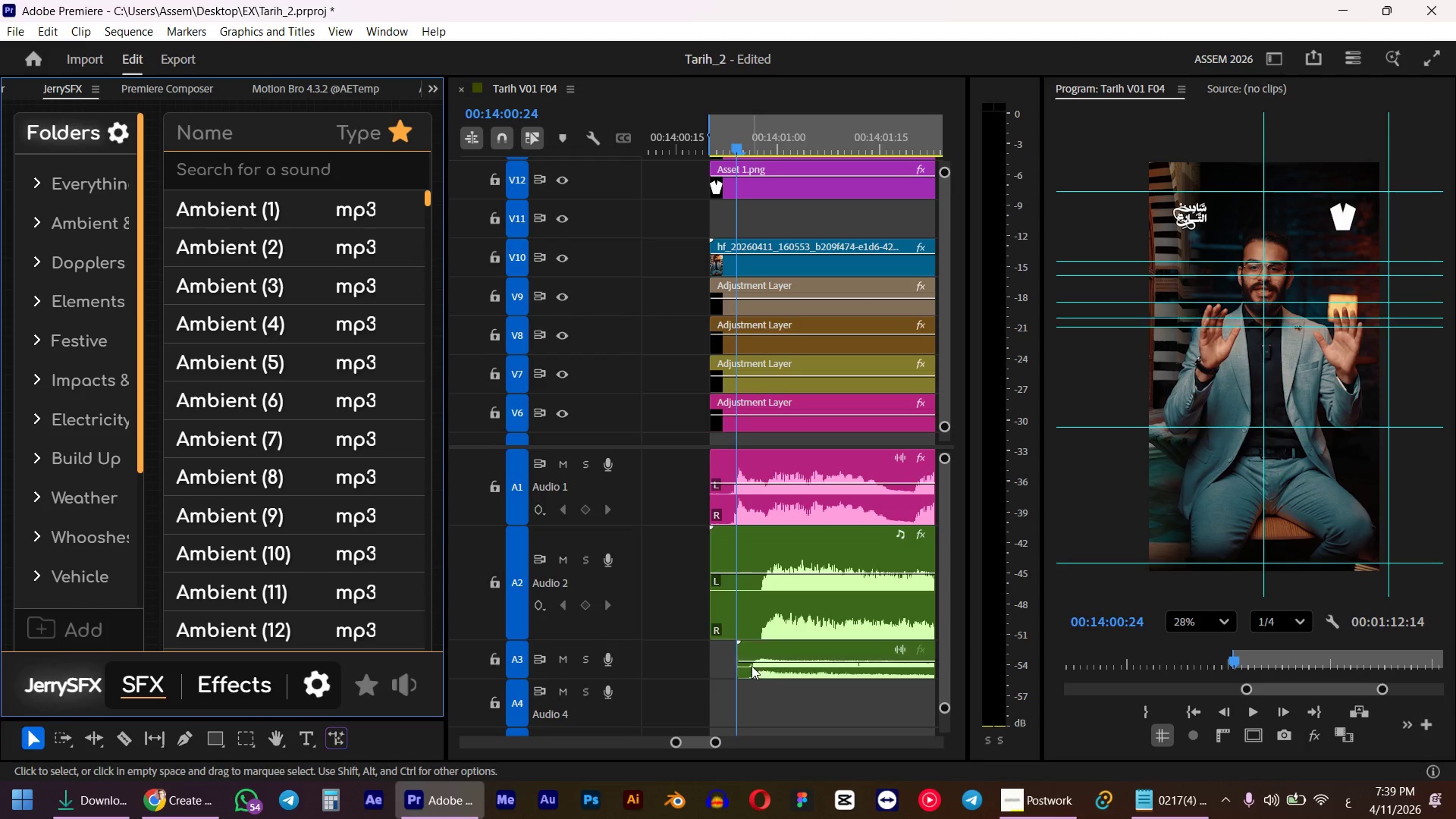 
hold_key(key=ControlLeft, duration=0.53)
scroll: coordinate [734, 650], scroll_direction: down, amount: 3.0
 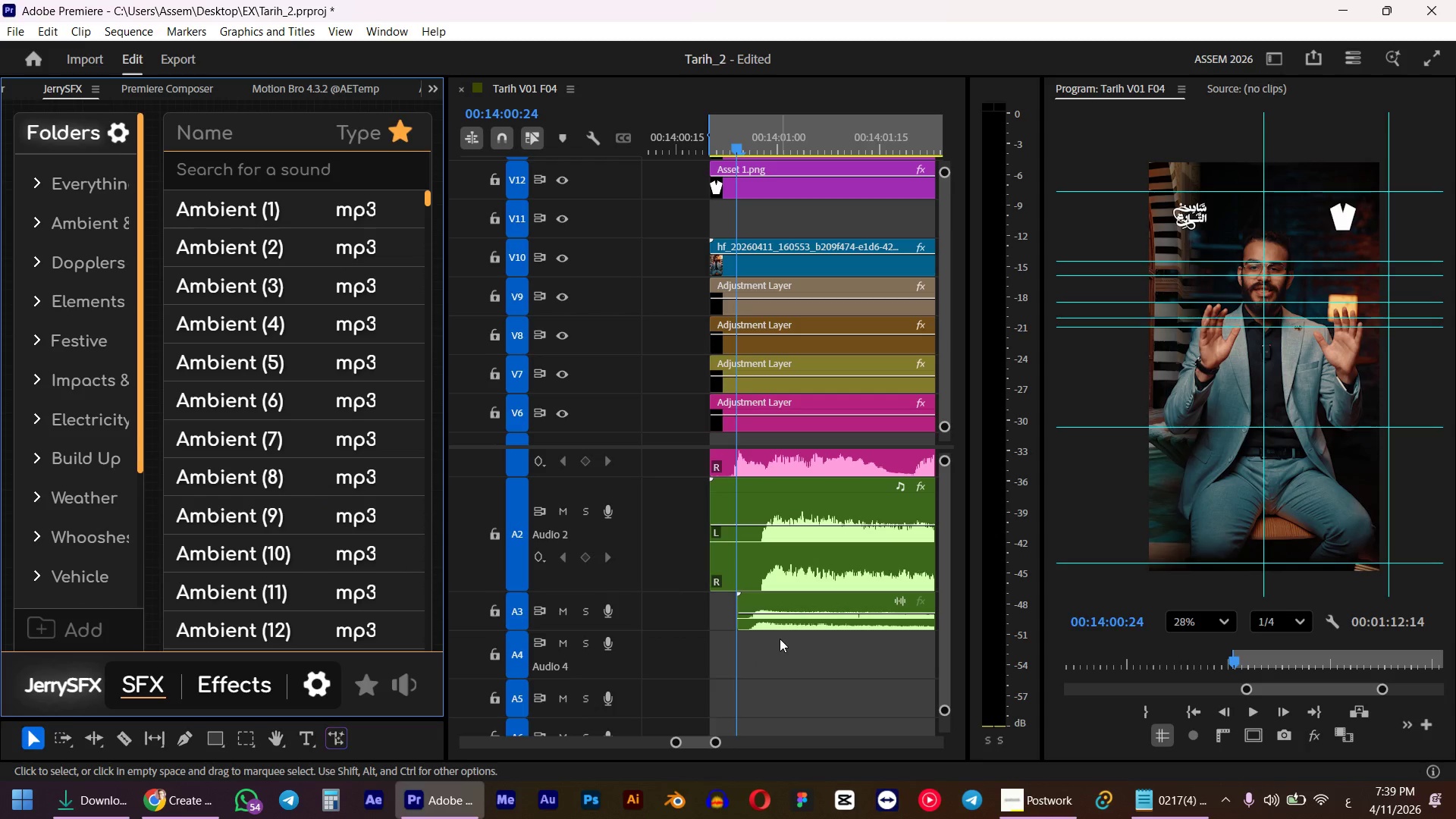 
left_click_drag(start_coordinate=[780, 629], to_coordinate=[762, 631])
 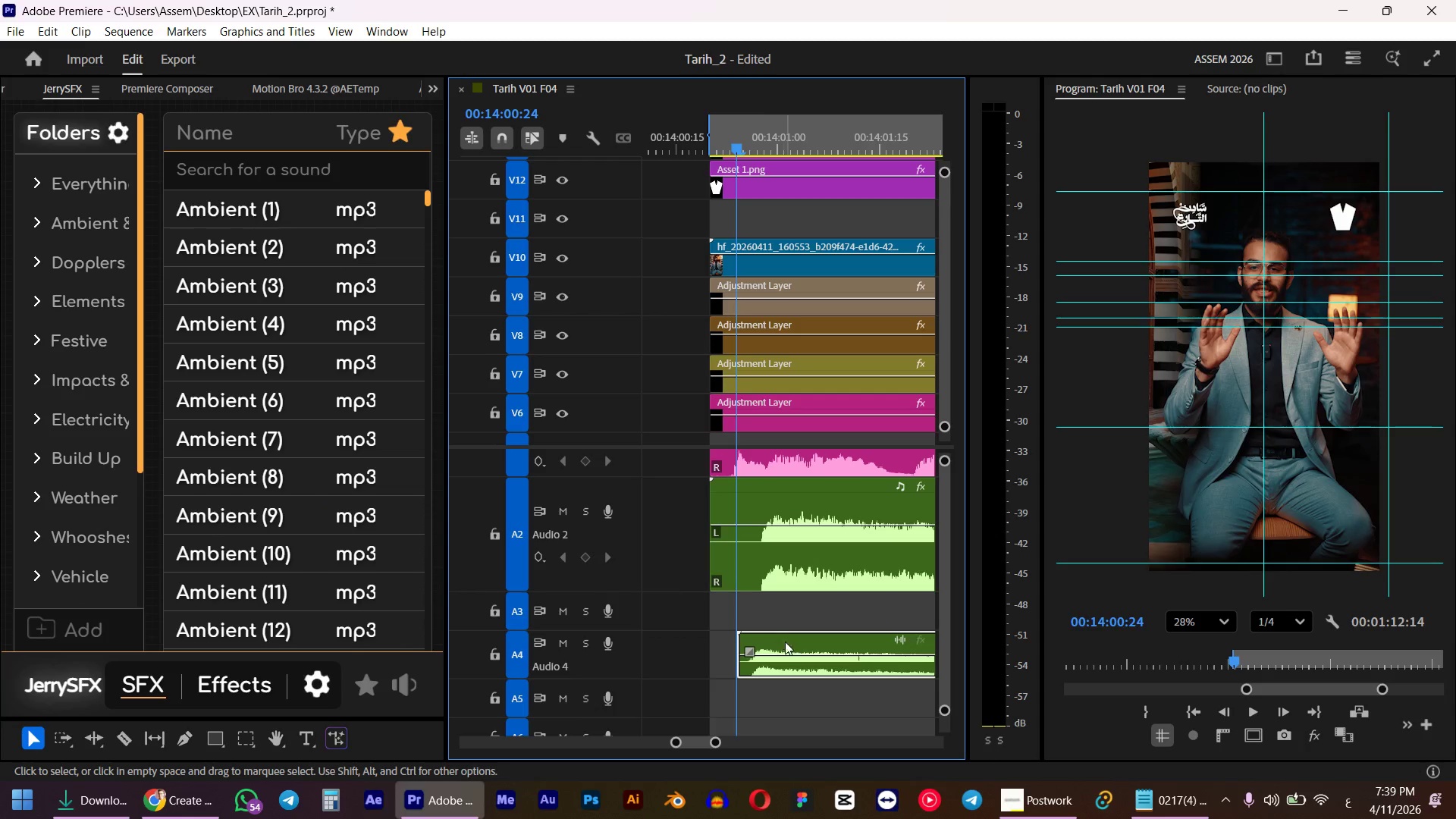 
left_click_drag(start_coordinate=[792, 671], to_coordinate=[777, 643])
 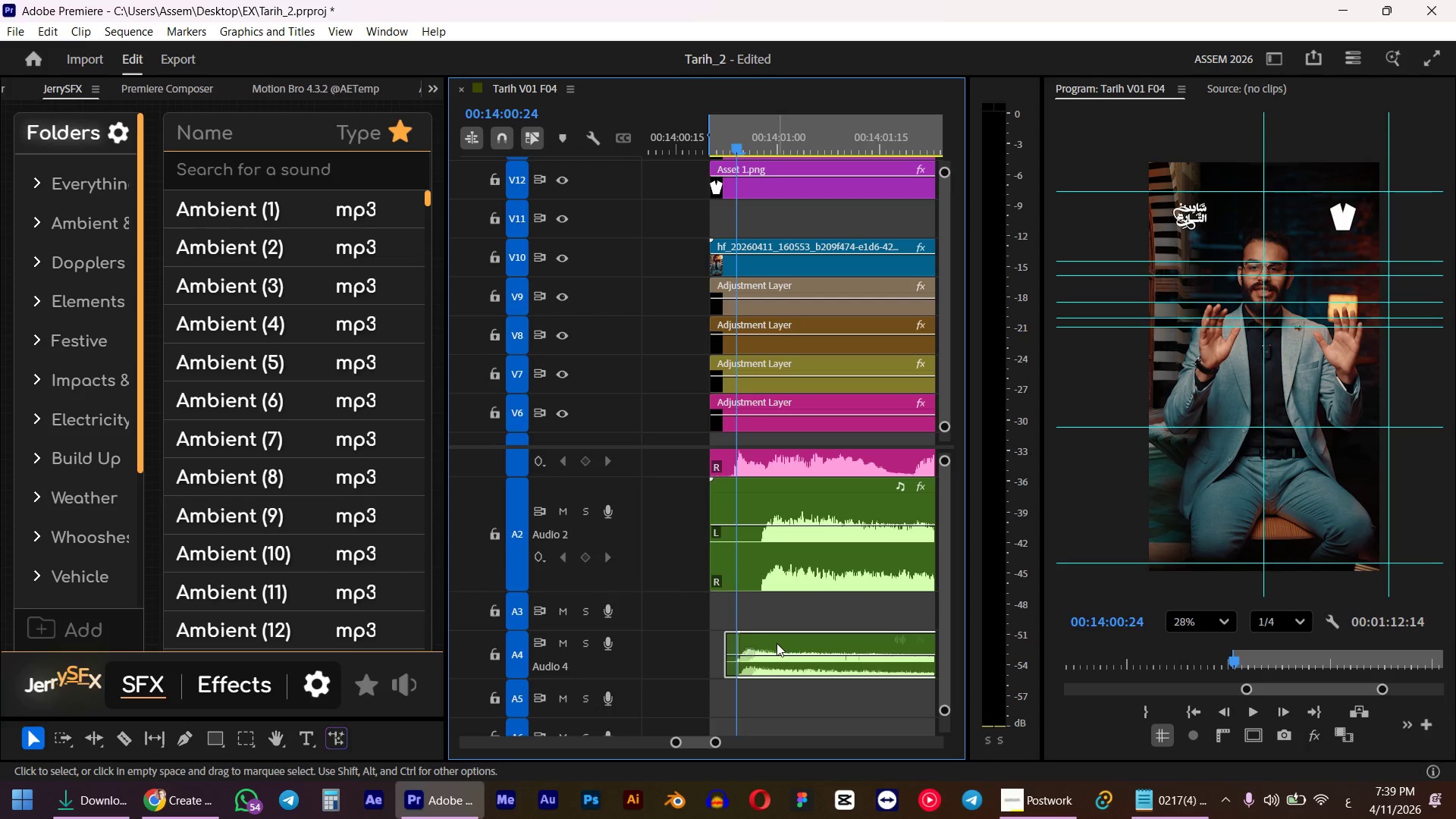 
type(hg-9)
key(NumpadEnter)
 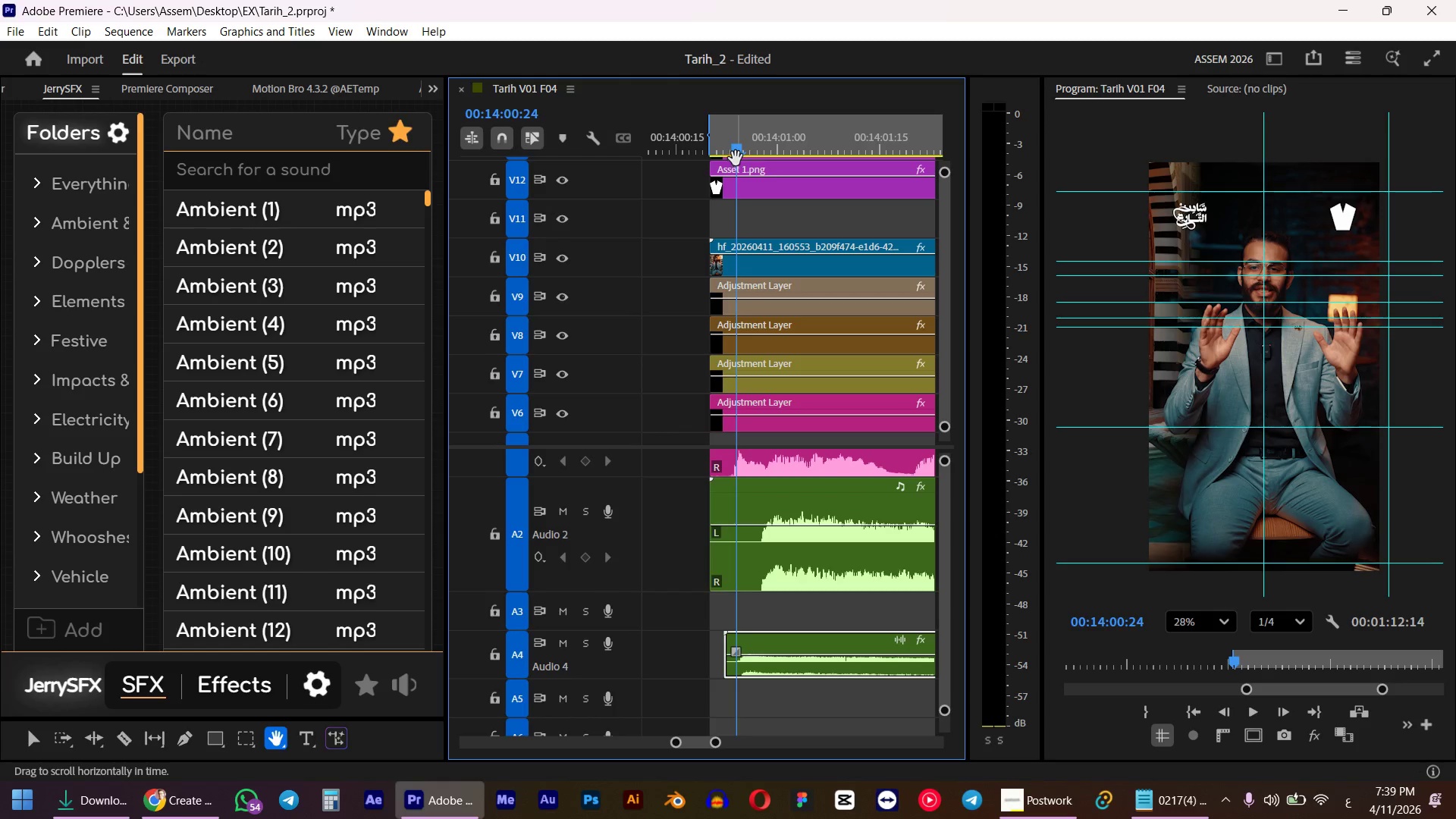 
left_click_drag(start_coordinate=[741, 149], to_coordinate=[717, 150])
 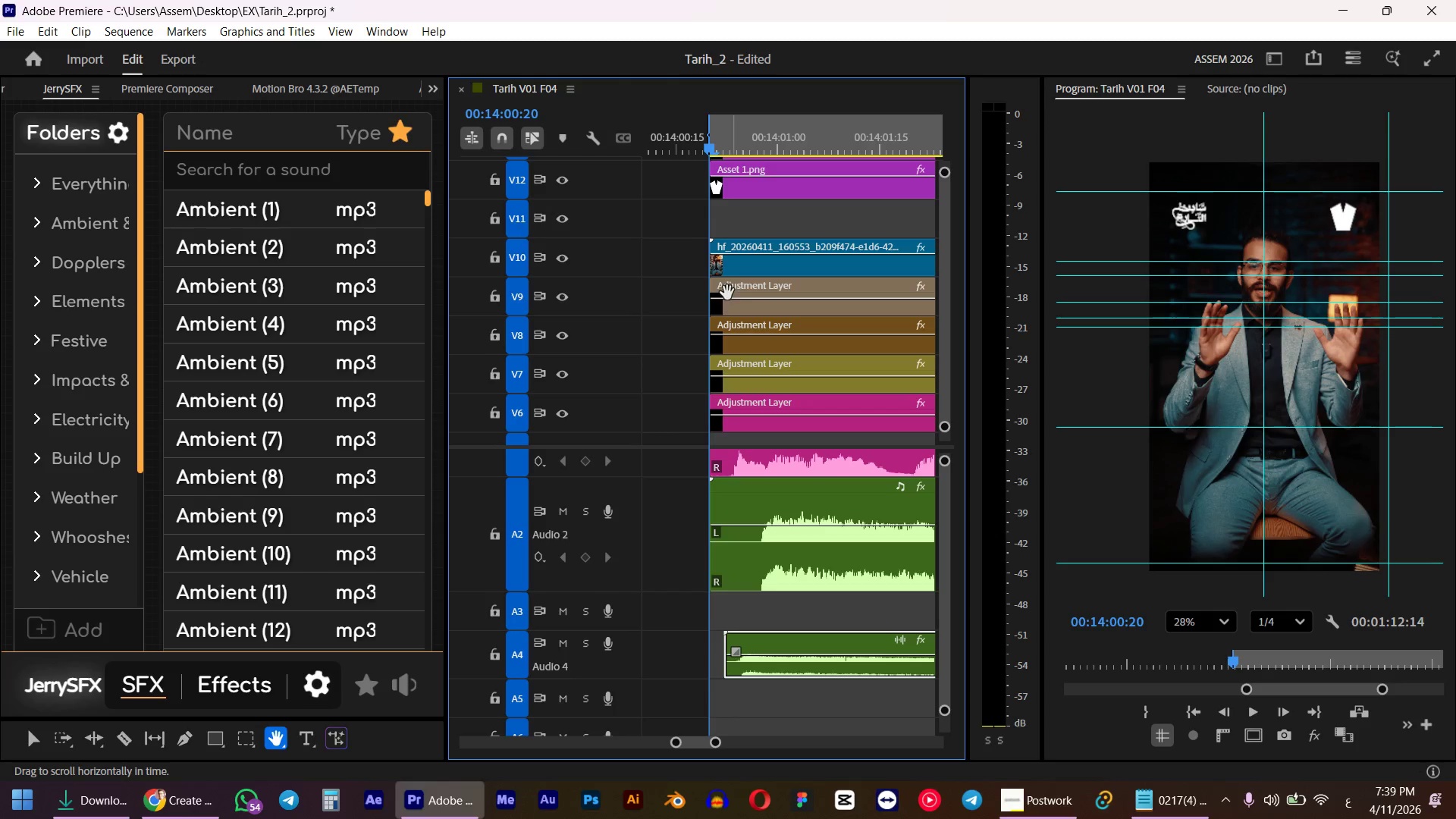 
hold_key(key=ShiftLeft, duration=0.86)
 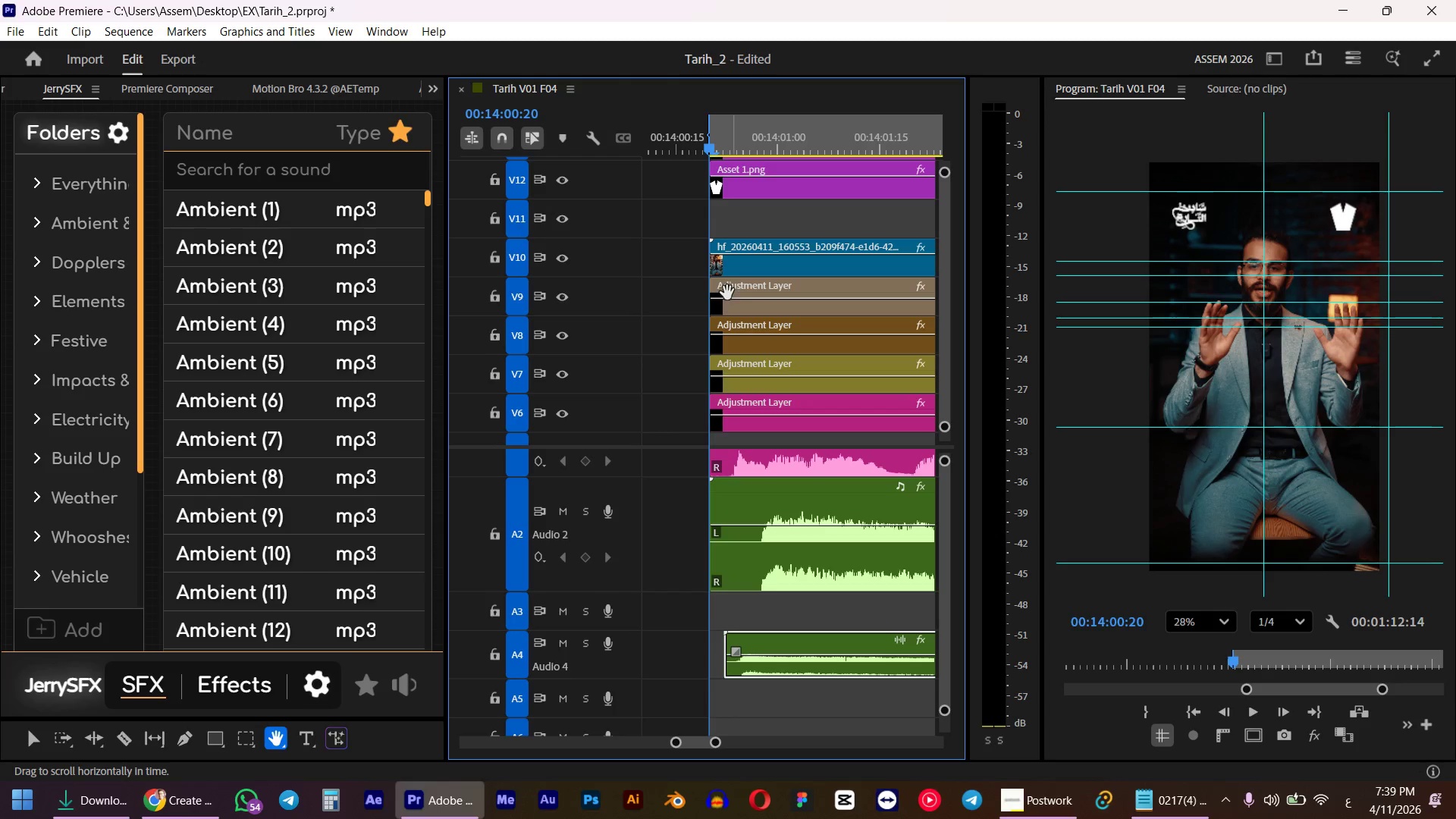 
key(Space)
 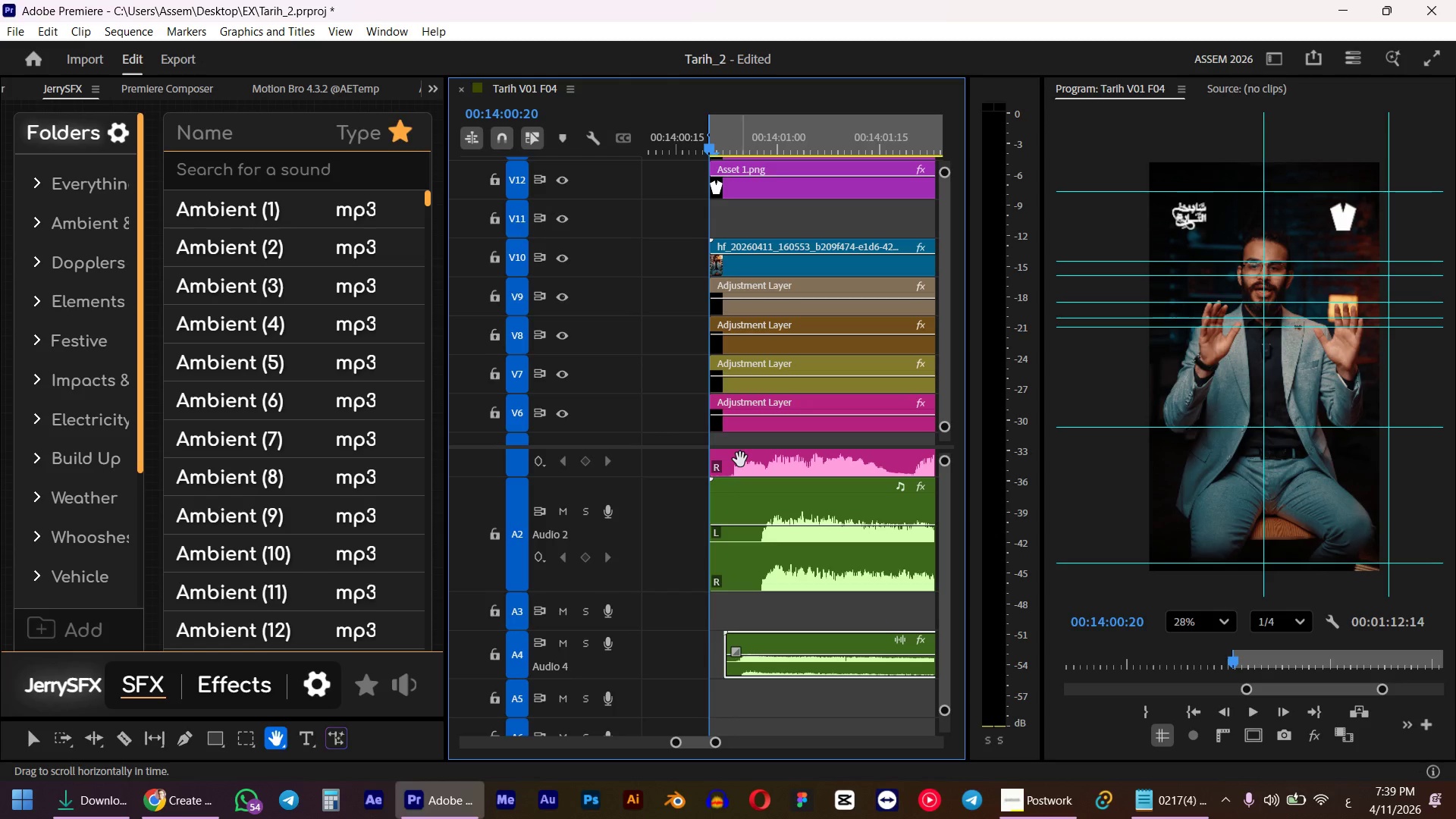 
hold_key(key=AltLeft, duration=1.0)
scroll: coordinate [799, 518], scroll_direction: down, amount: 6.0
 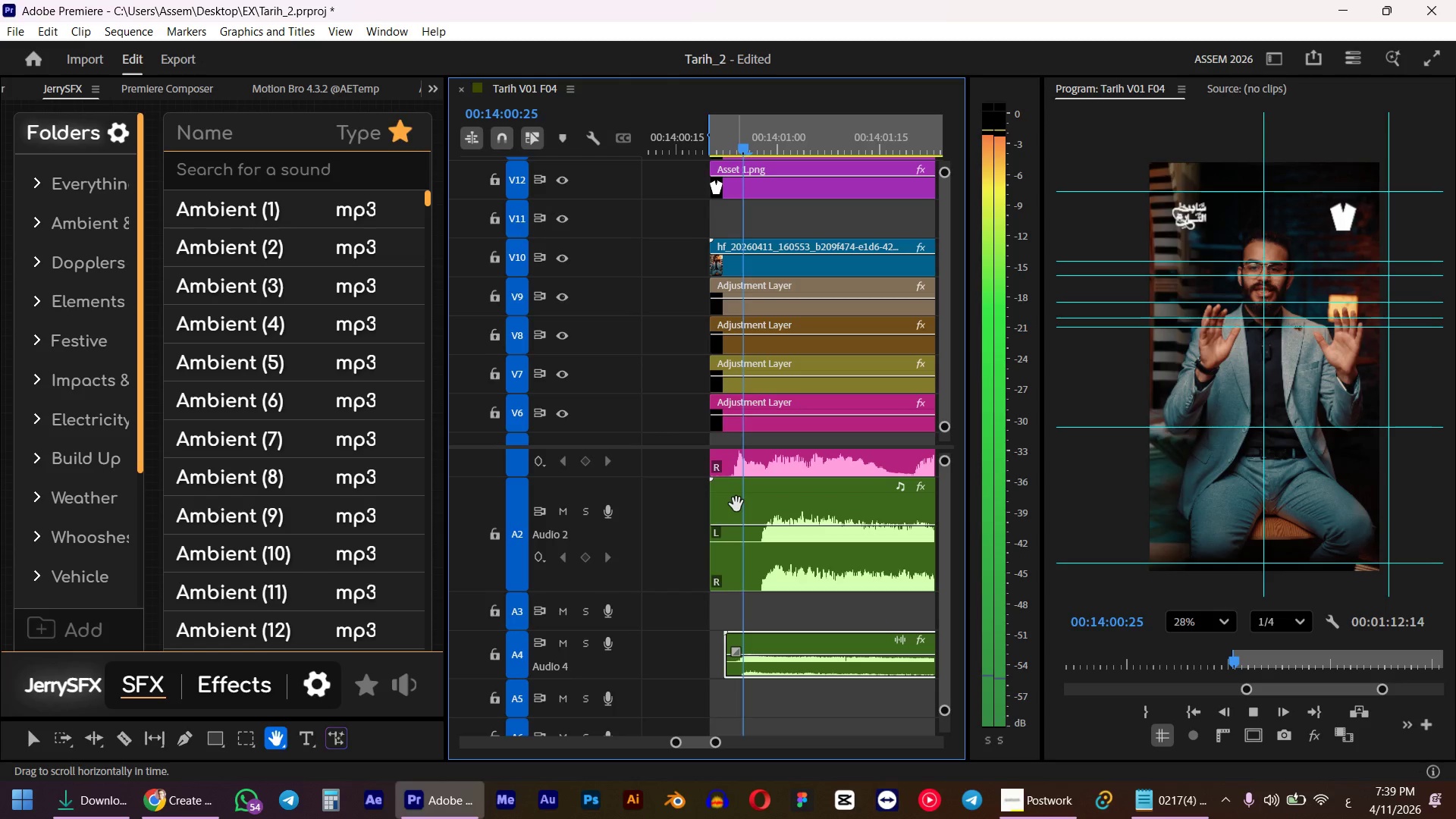 
key(Space)
 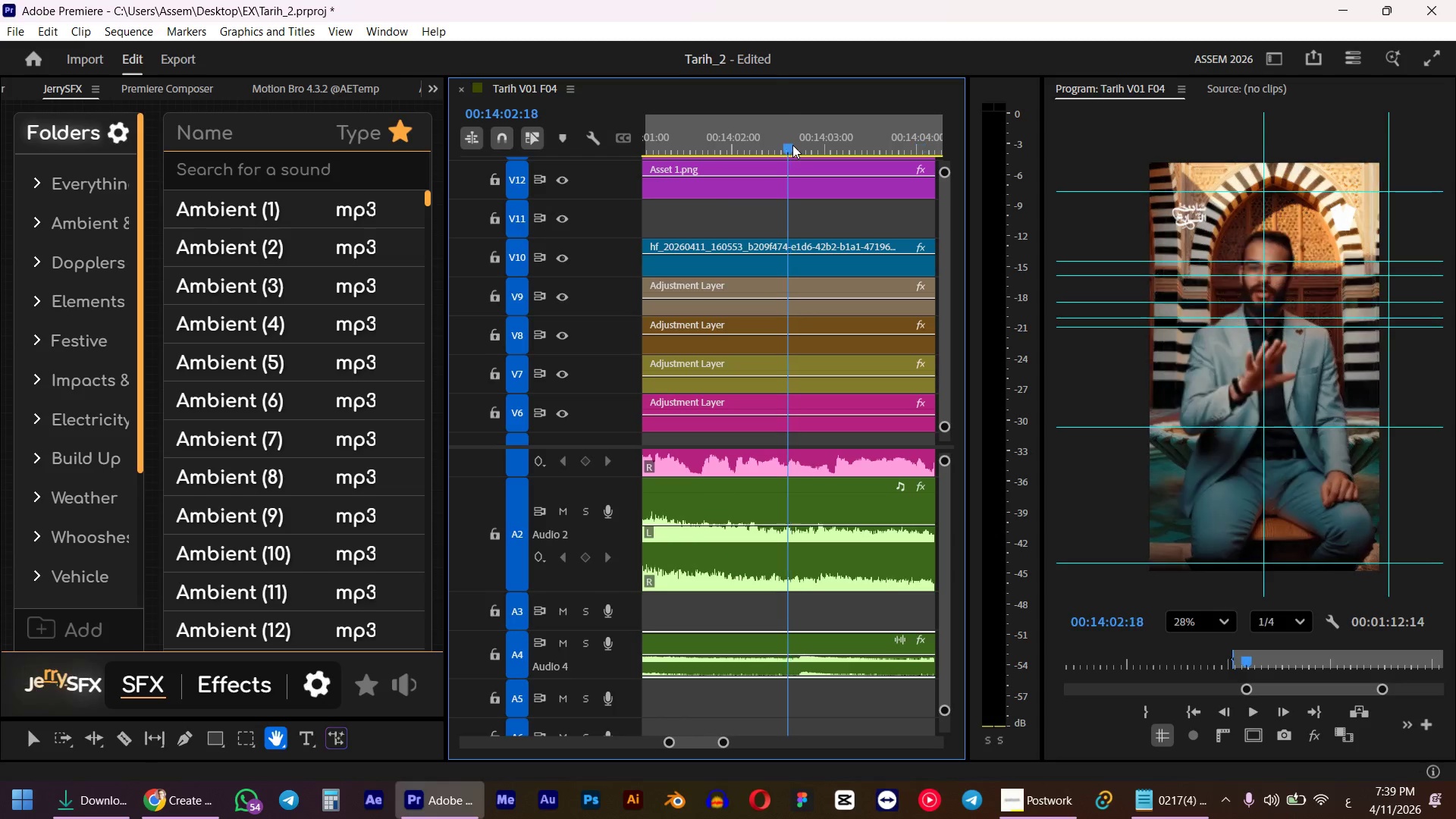 
left_click([827, 668])
 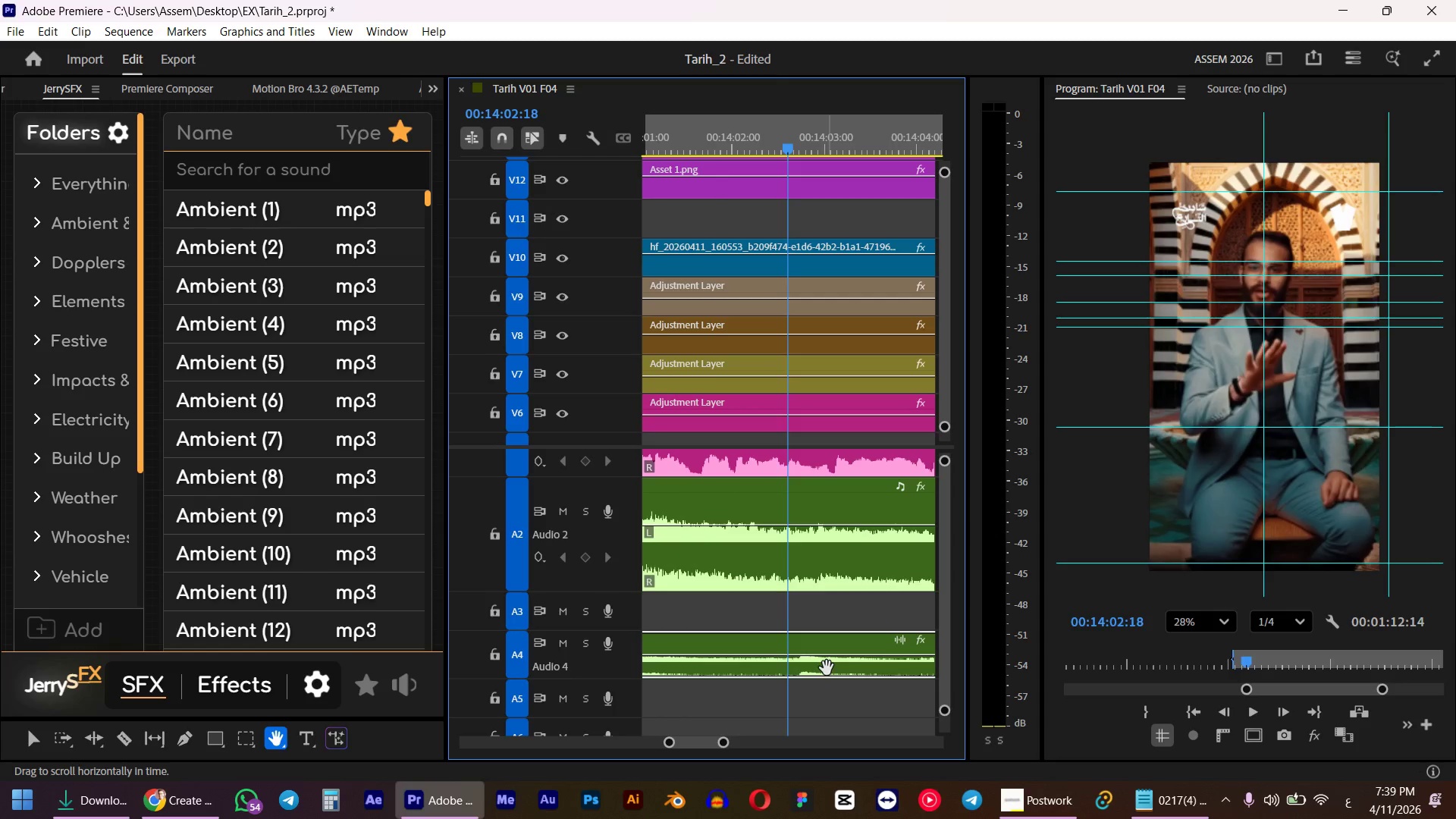 
key(W)
 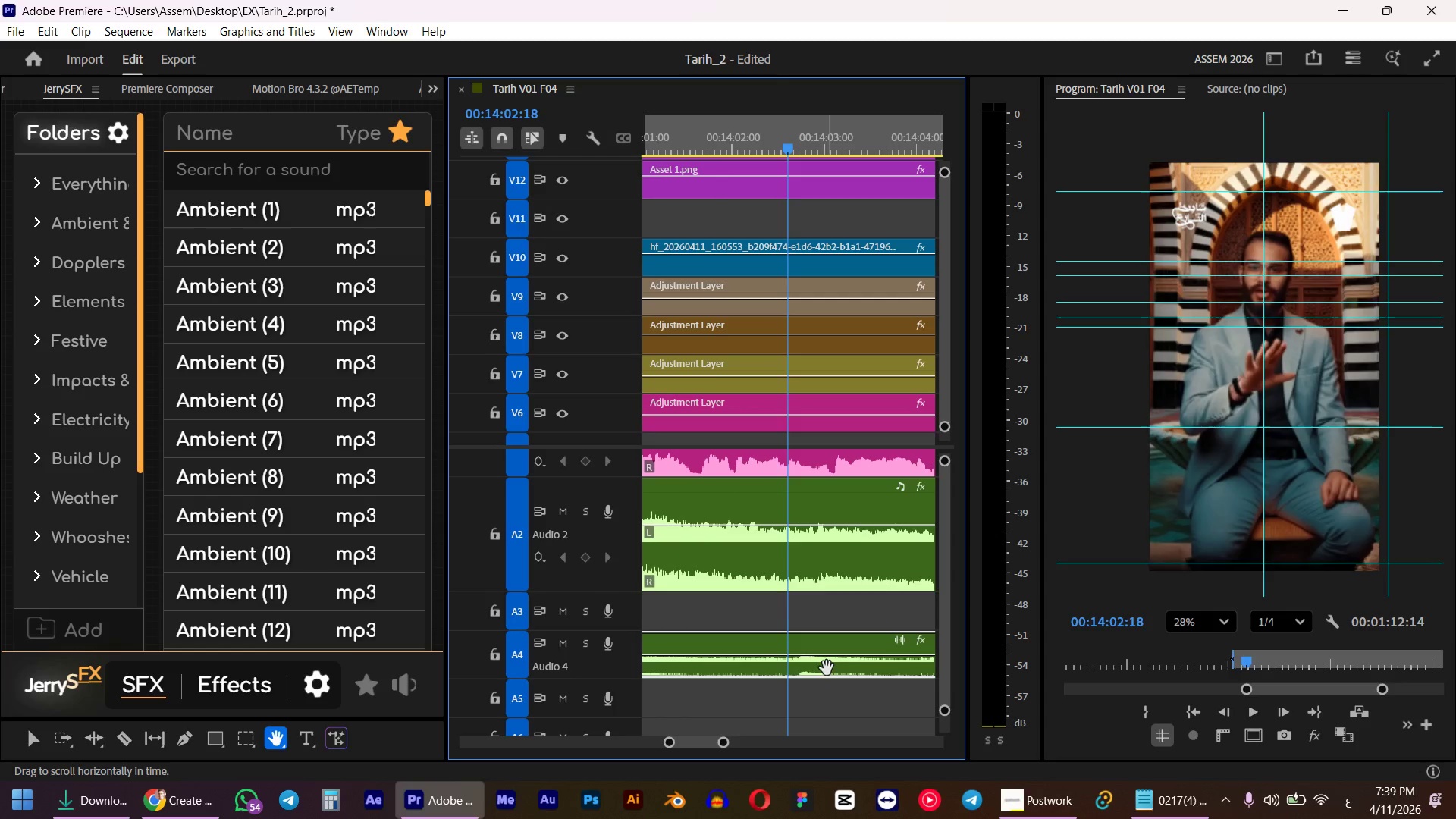 
left_click([832, 676])
 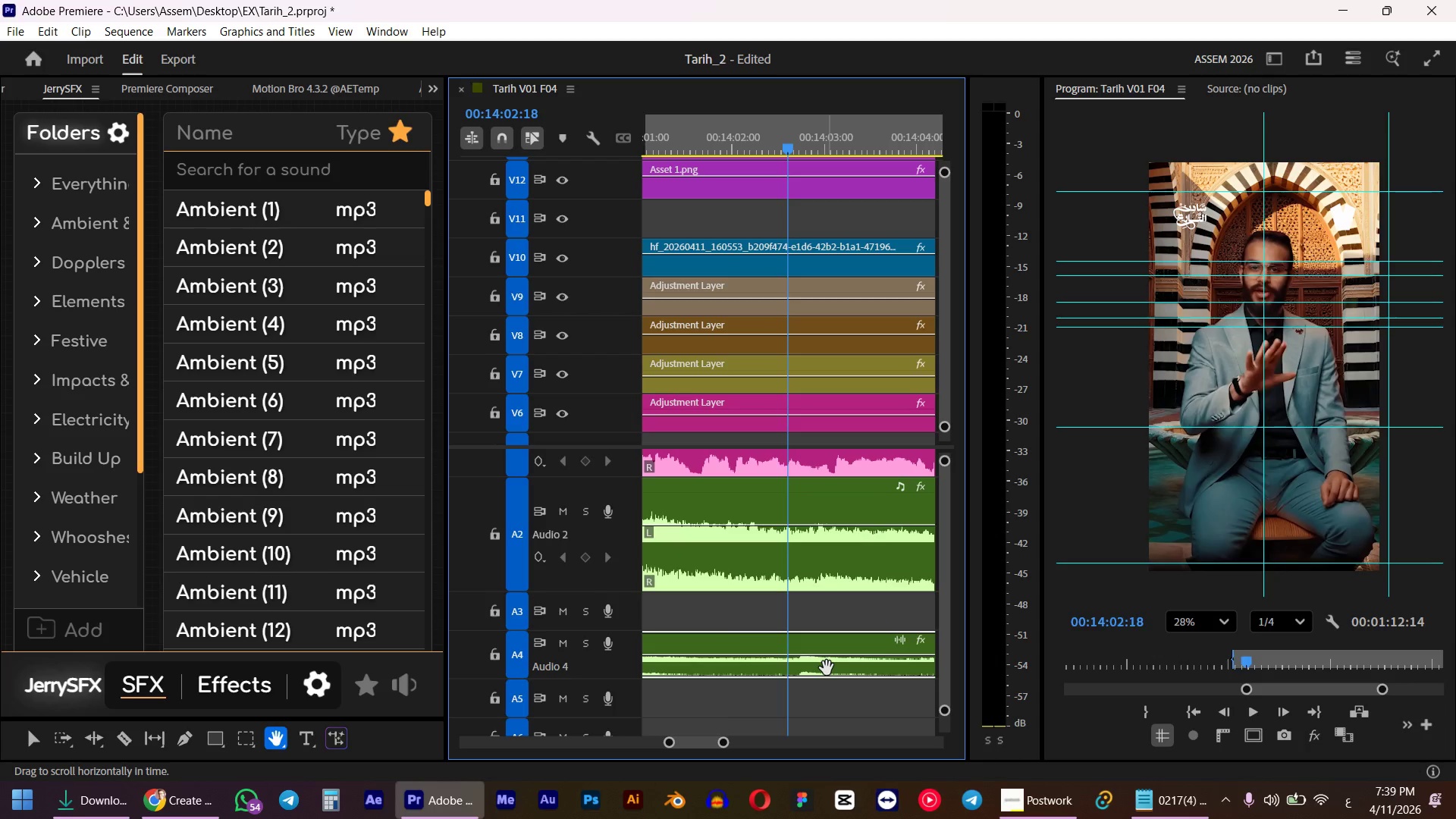 
key(V)
 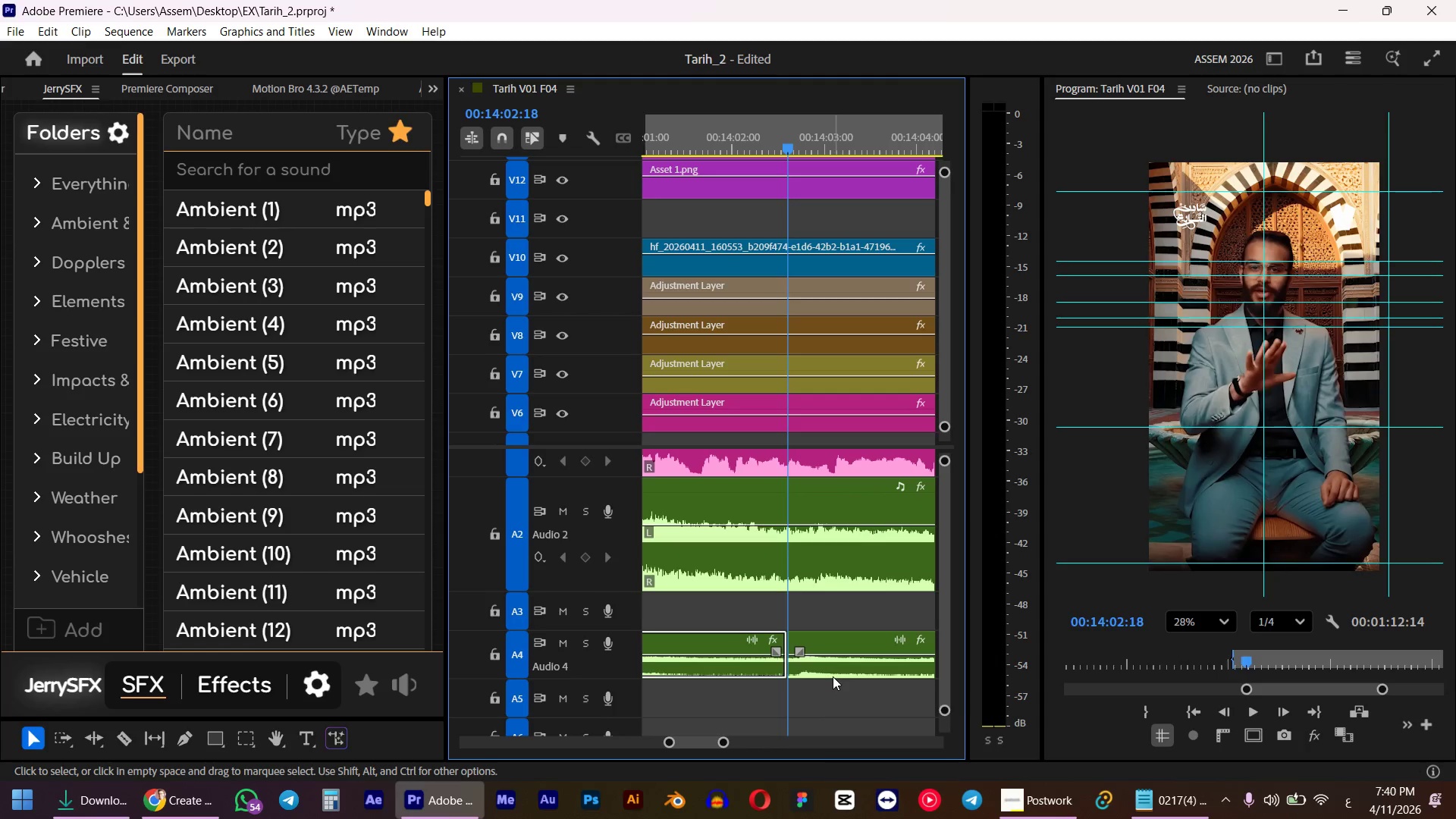 
left_click([833, 676])
 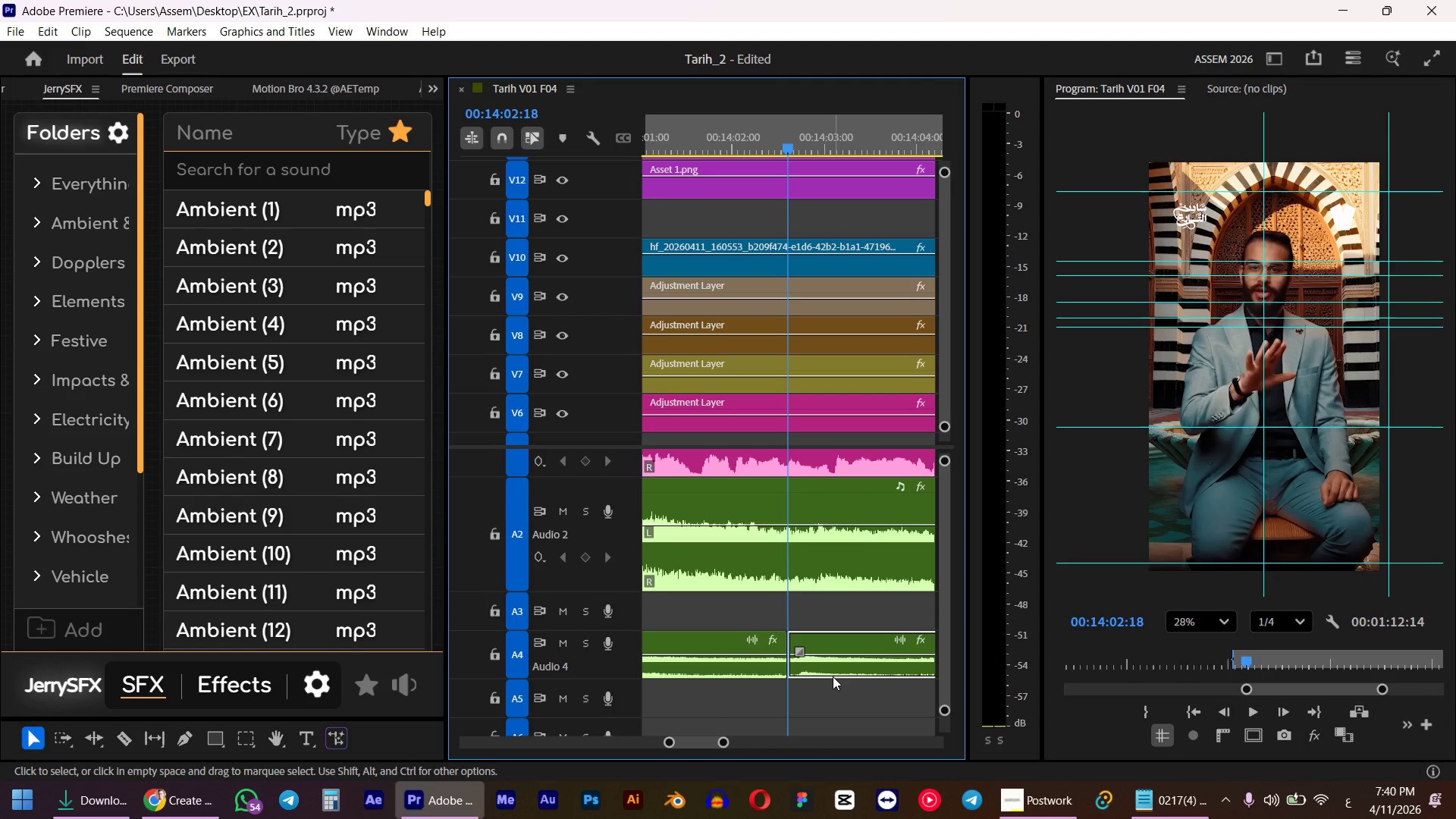 
key(Delete)
 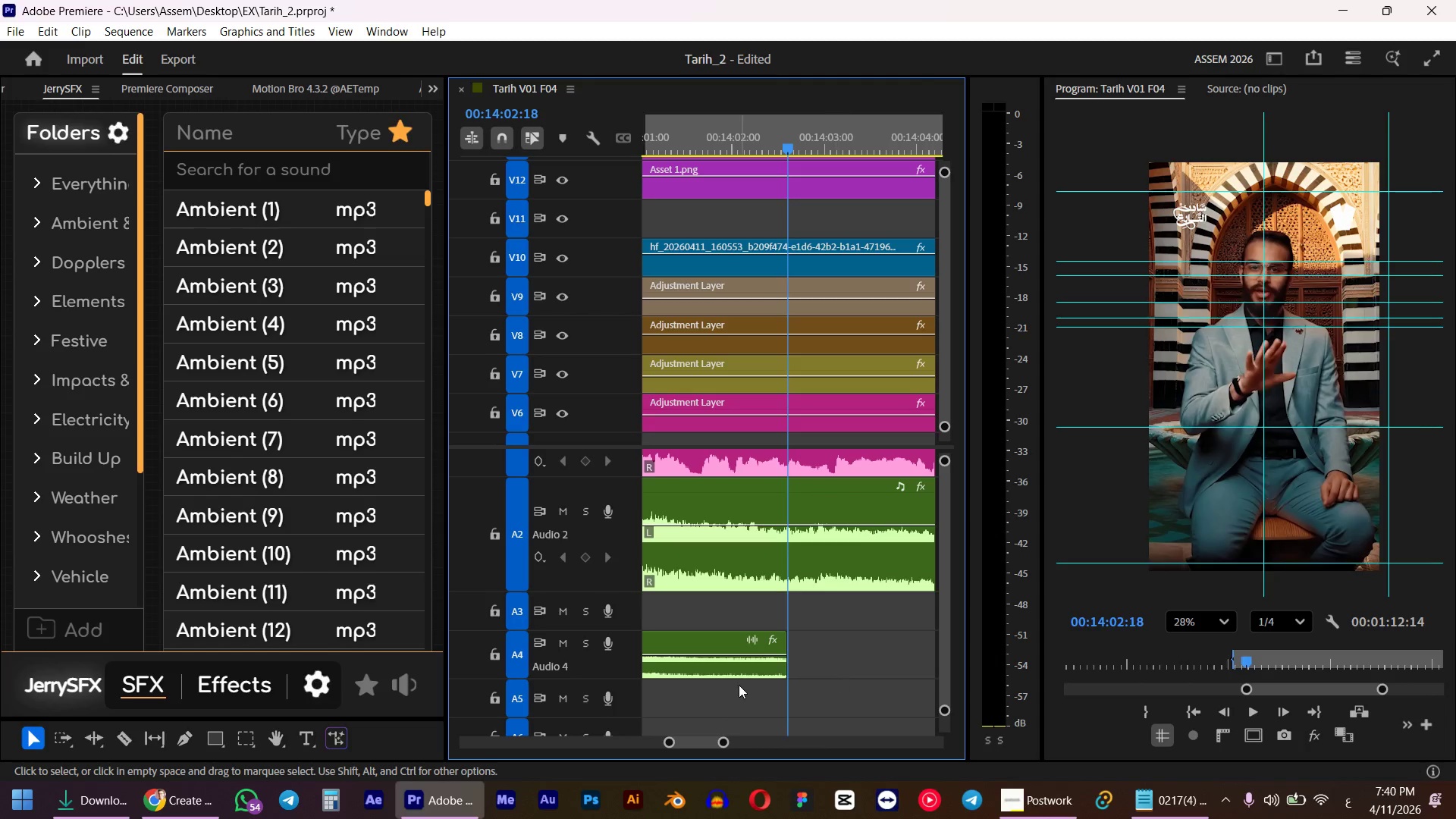 
left_click([728, 672])
 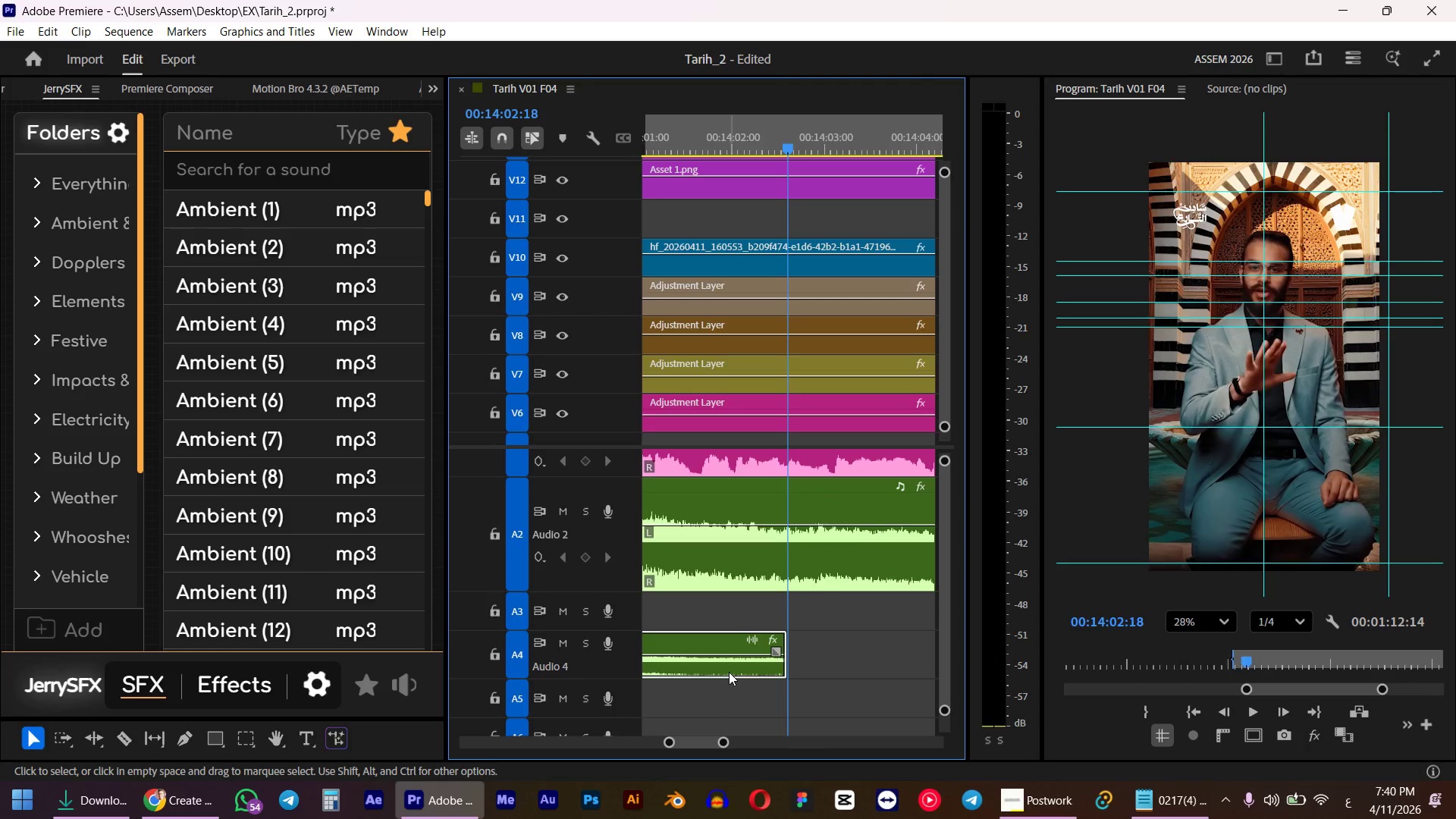 
key(G)
 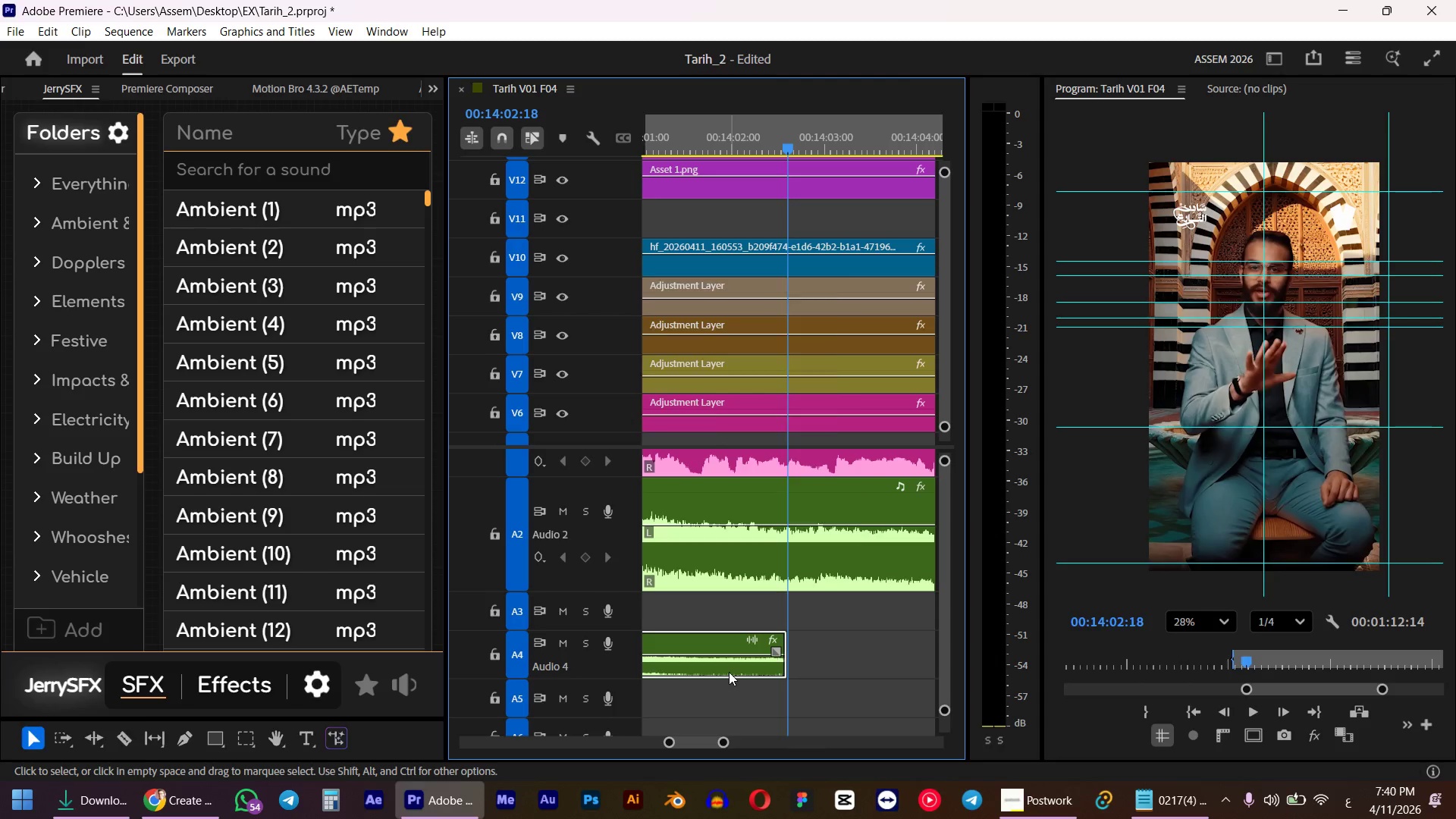 
key(NumpadSubtract)
 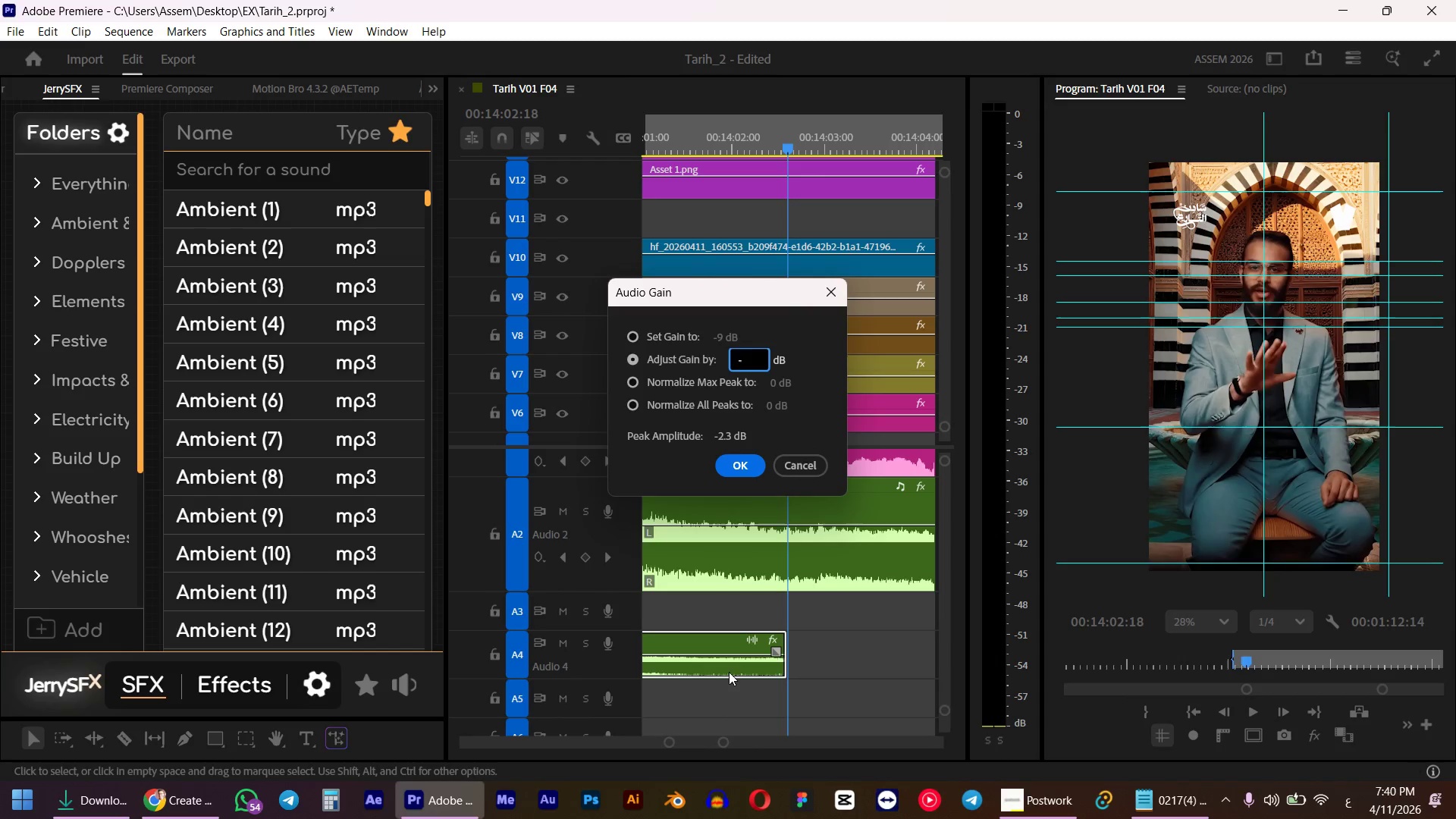 
key(Numpad7)
 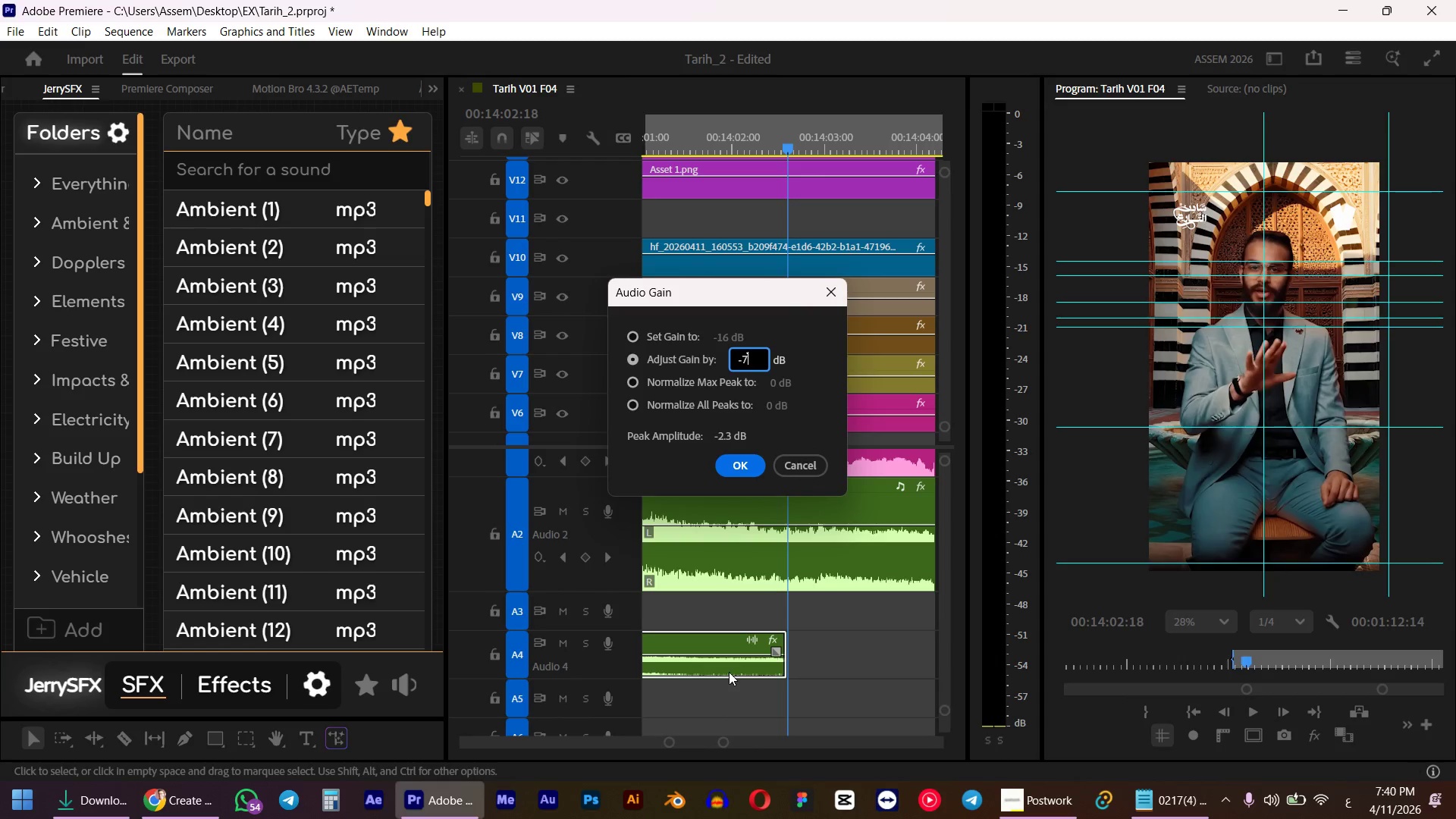 
key(NumpadEnter)
 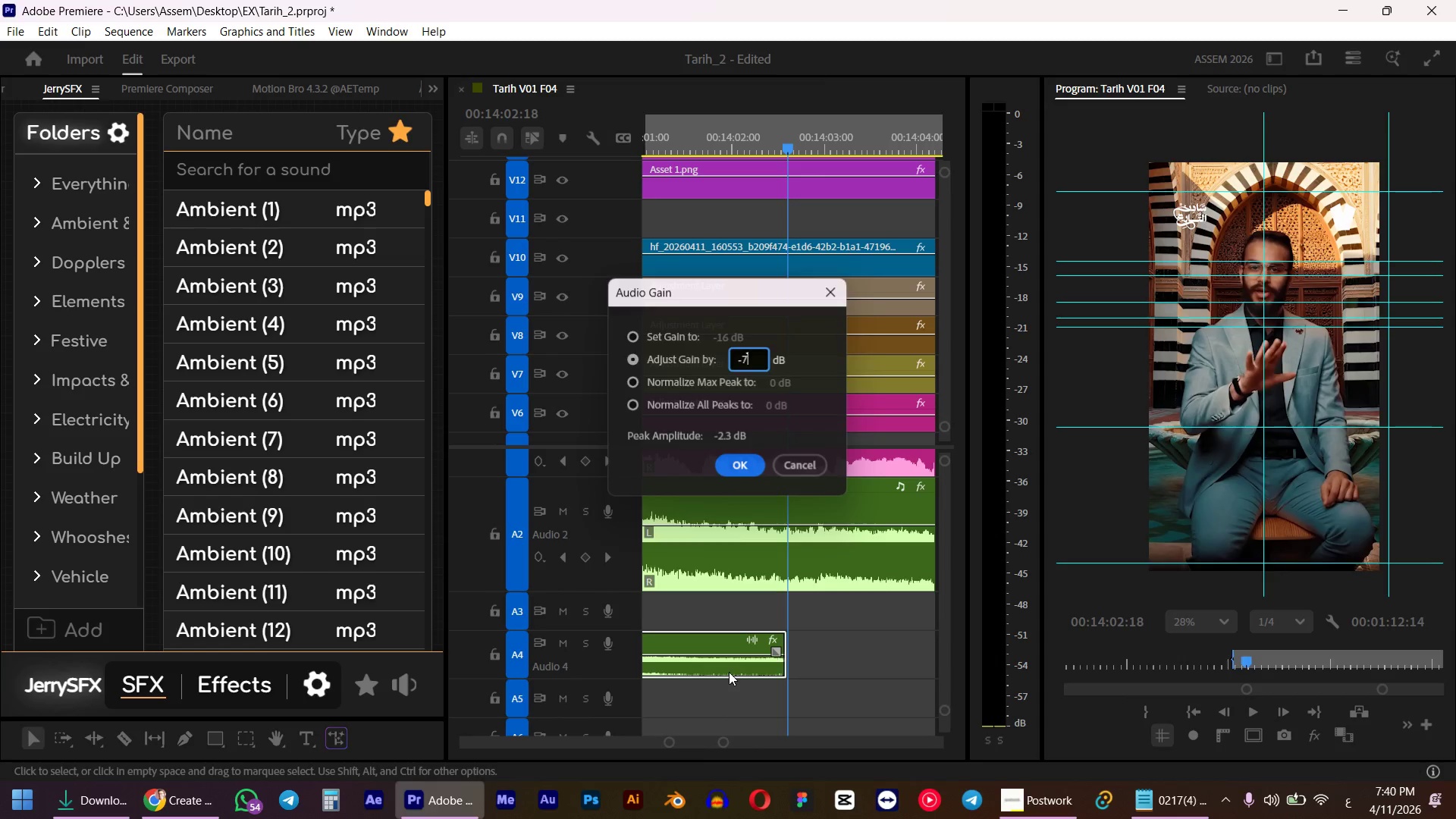 
scroll: coordinate [789, 601], scroll_direction: up, amount: 4.0
 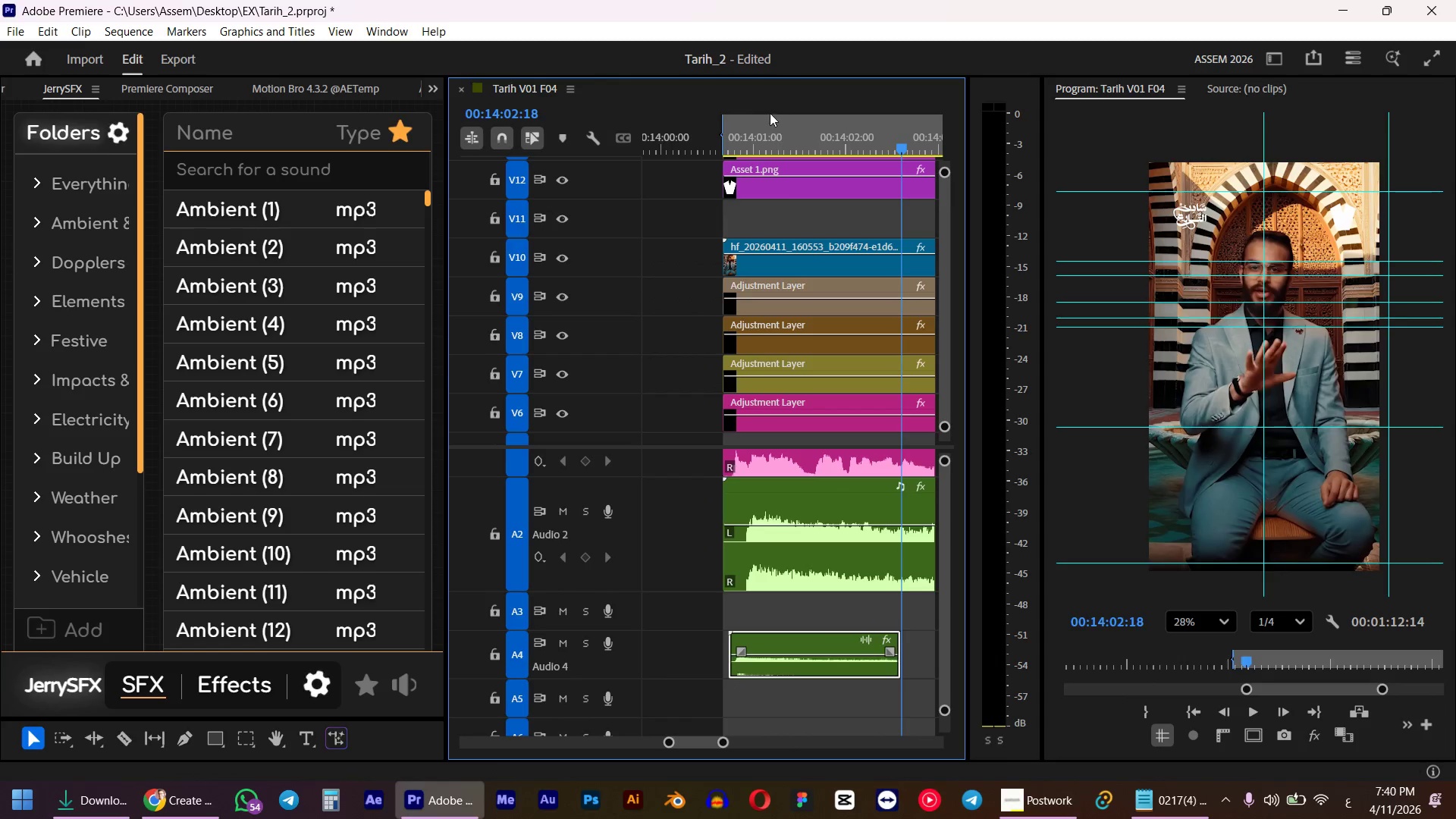 
left_click_drag(start_coordinate=[752, 140], to_coordinate=[718, 144])
 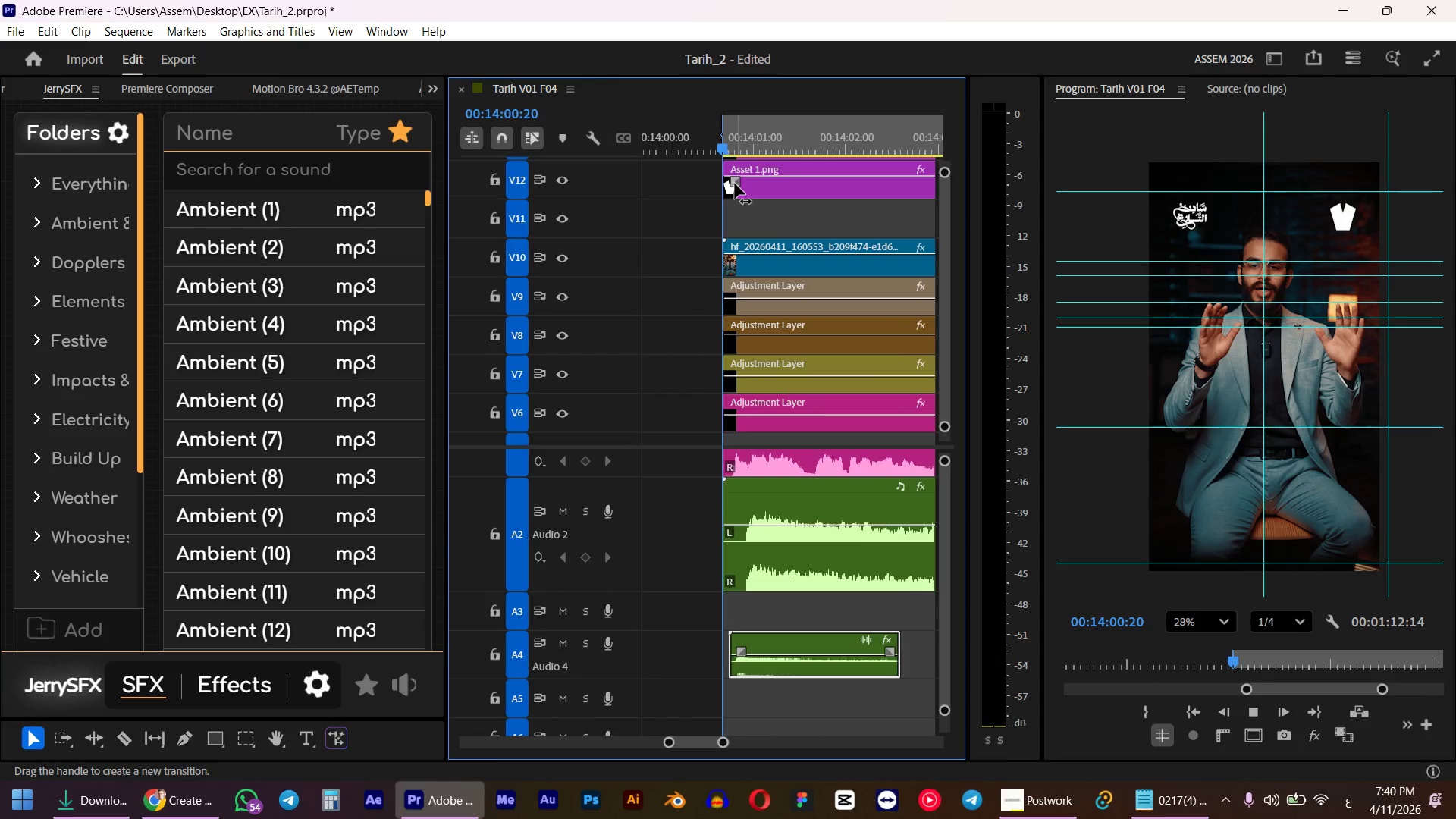 
hold_key(key=ShiftLeft, duration=0.66)
 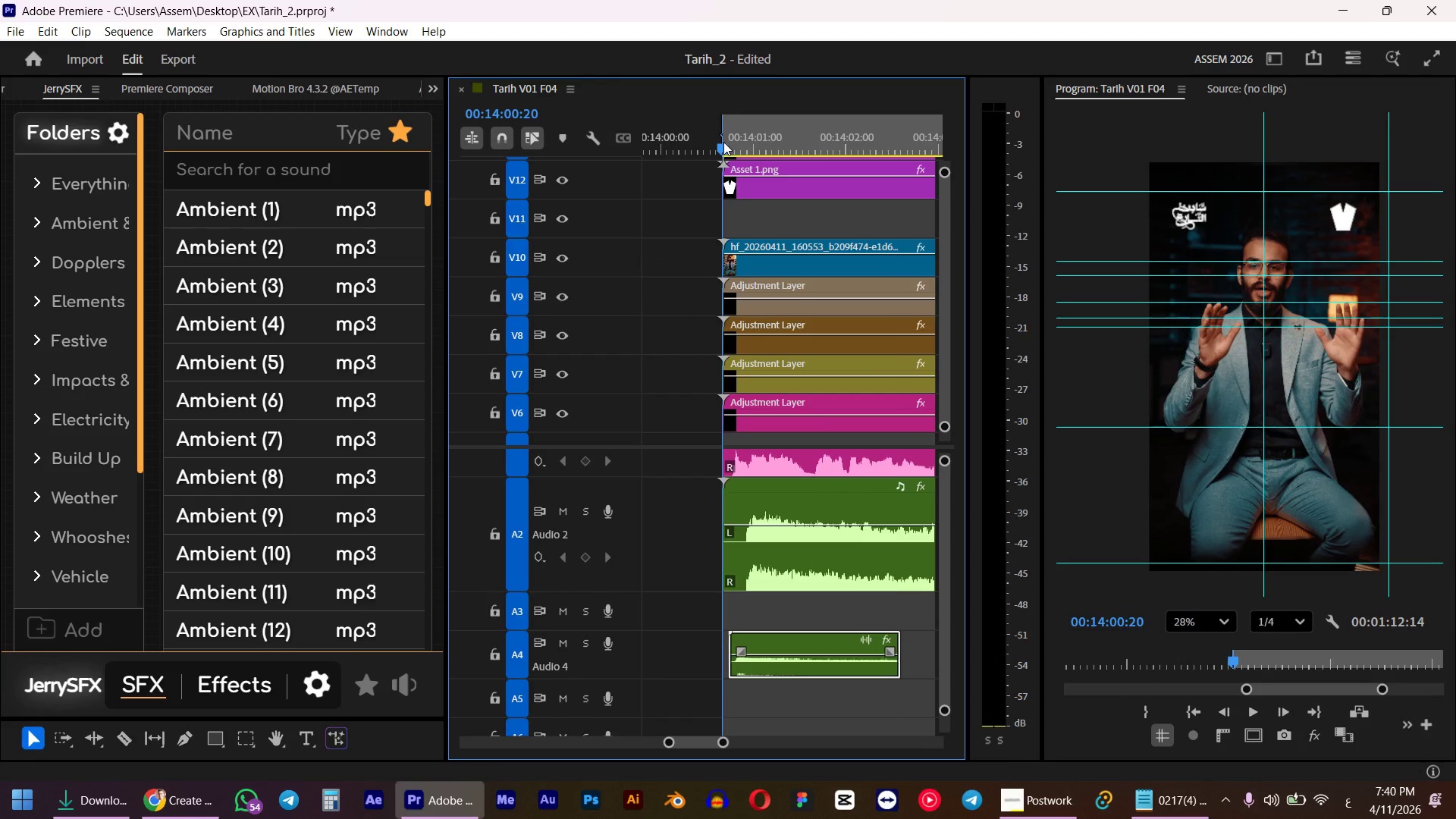 
key(Space)
 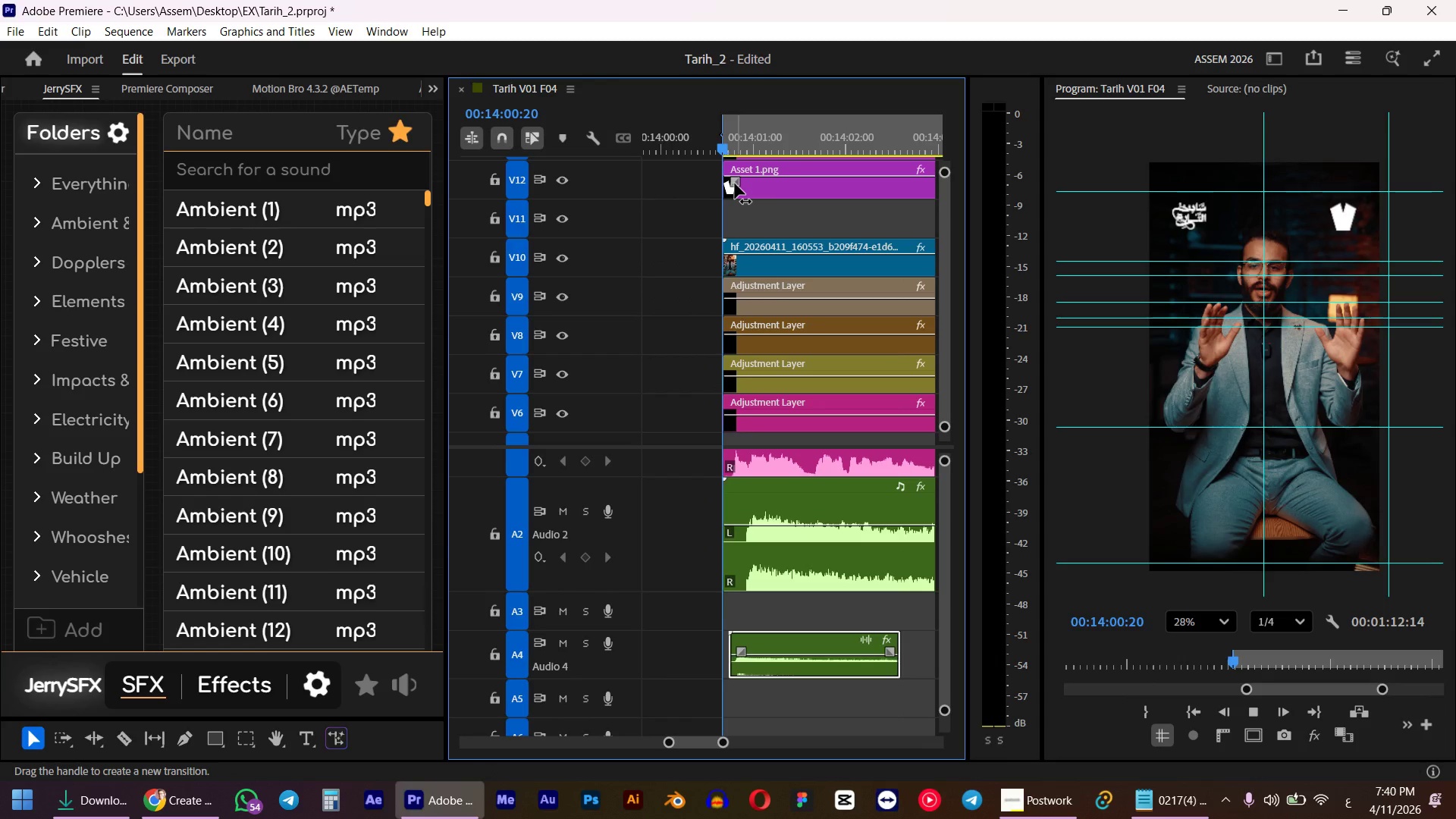 
key(Space)
 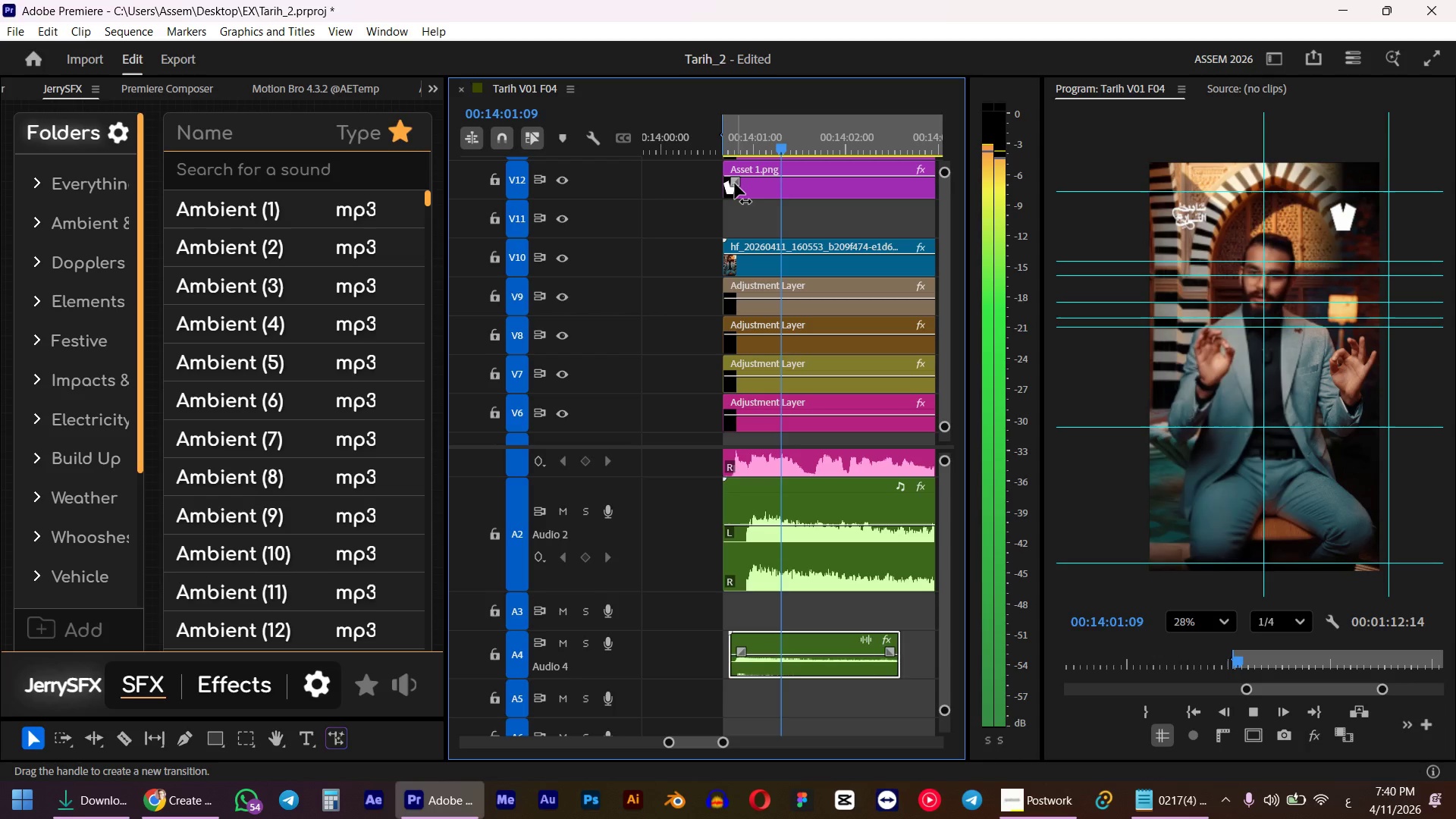 
hold_key(key=AltLeft, duration=0.34)
scroll: coordinate [767, 426], scroll_direction: up, amount: 2.0
 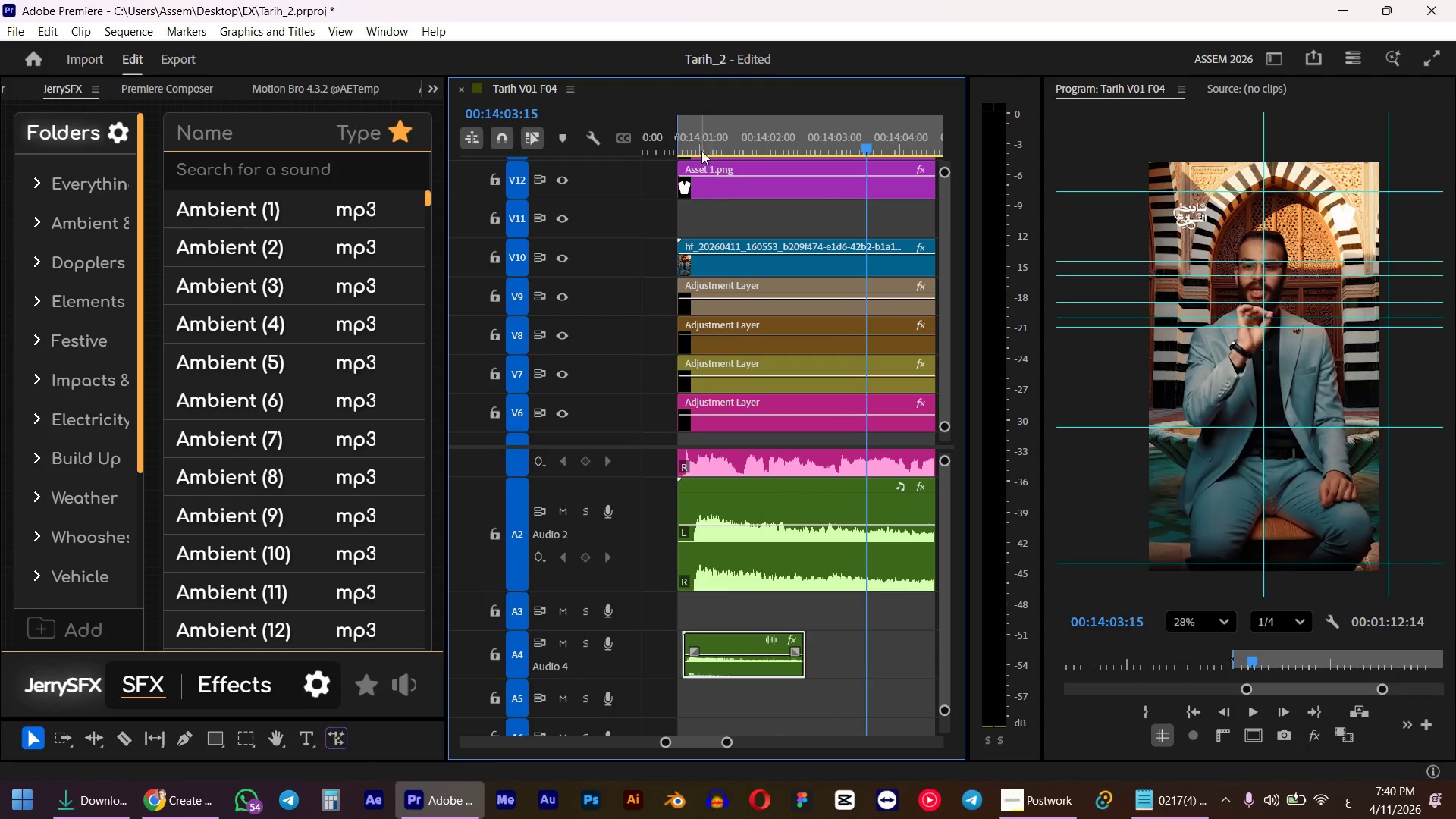 
left_click_drag(start_coordinate=[701, 149], to_coordinate=[682, 152])
 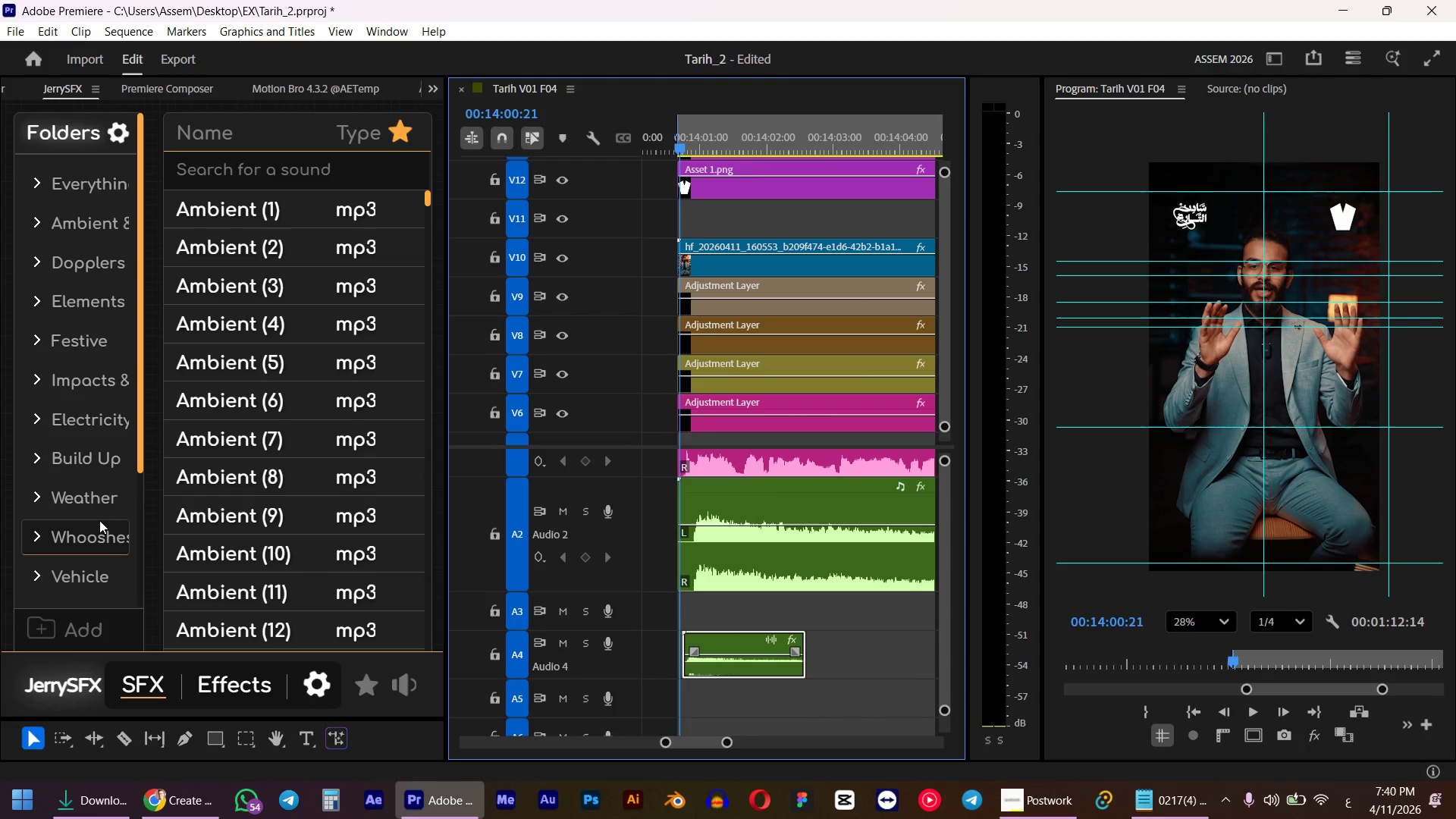 
left_click([80, 537])
 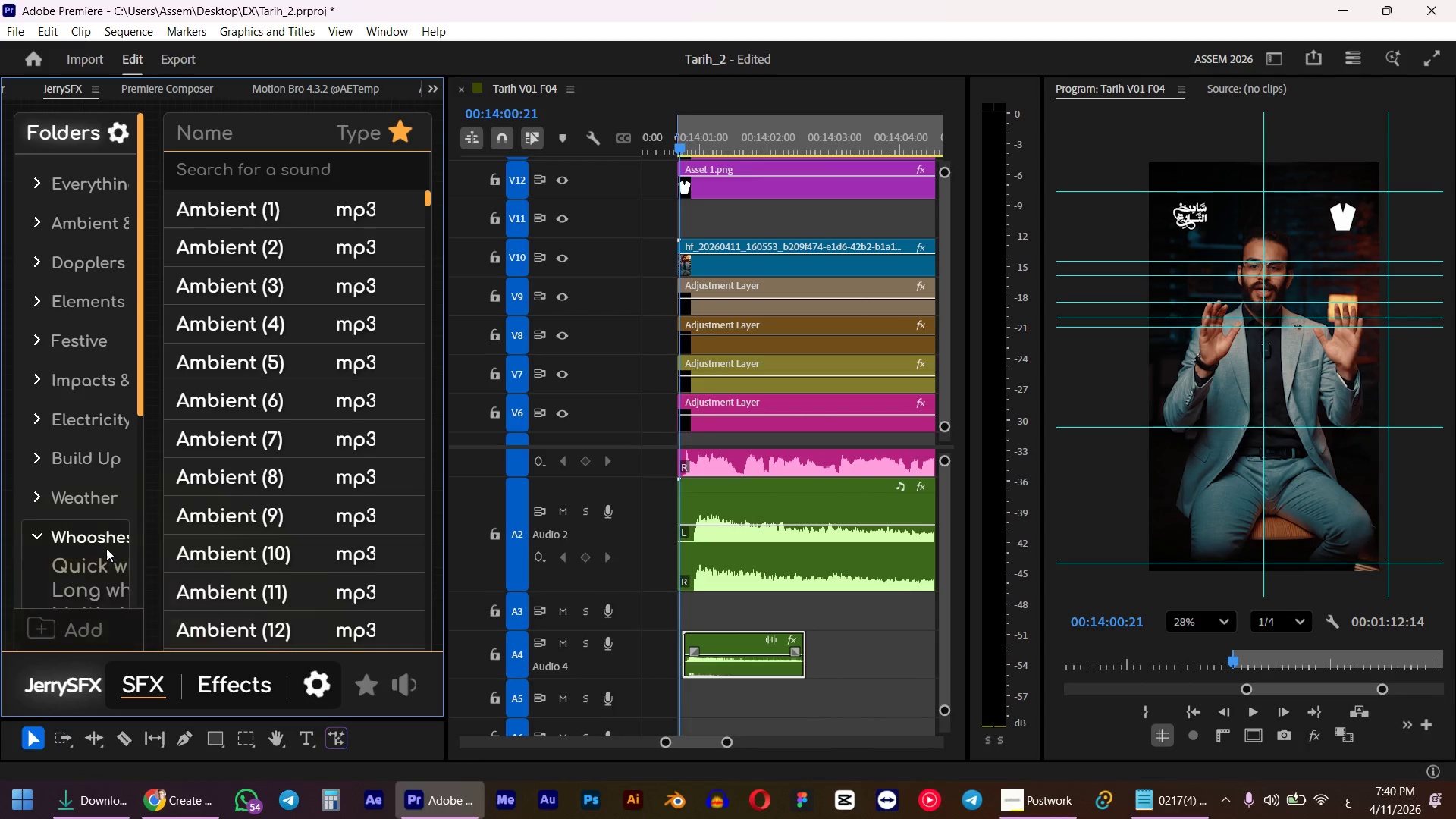 
left_click([103, 576])
 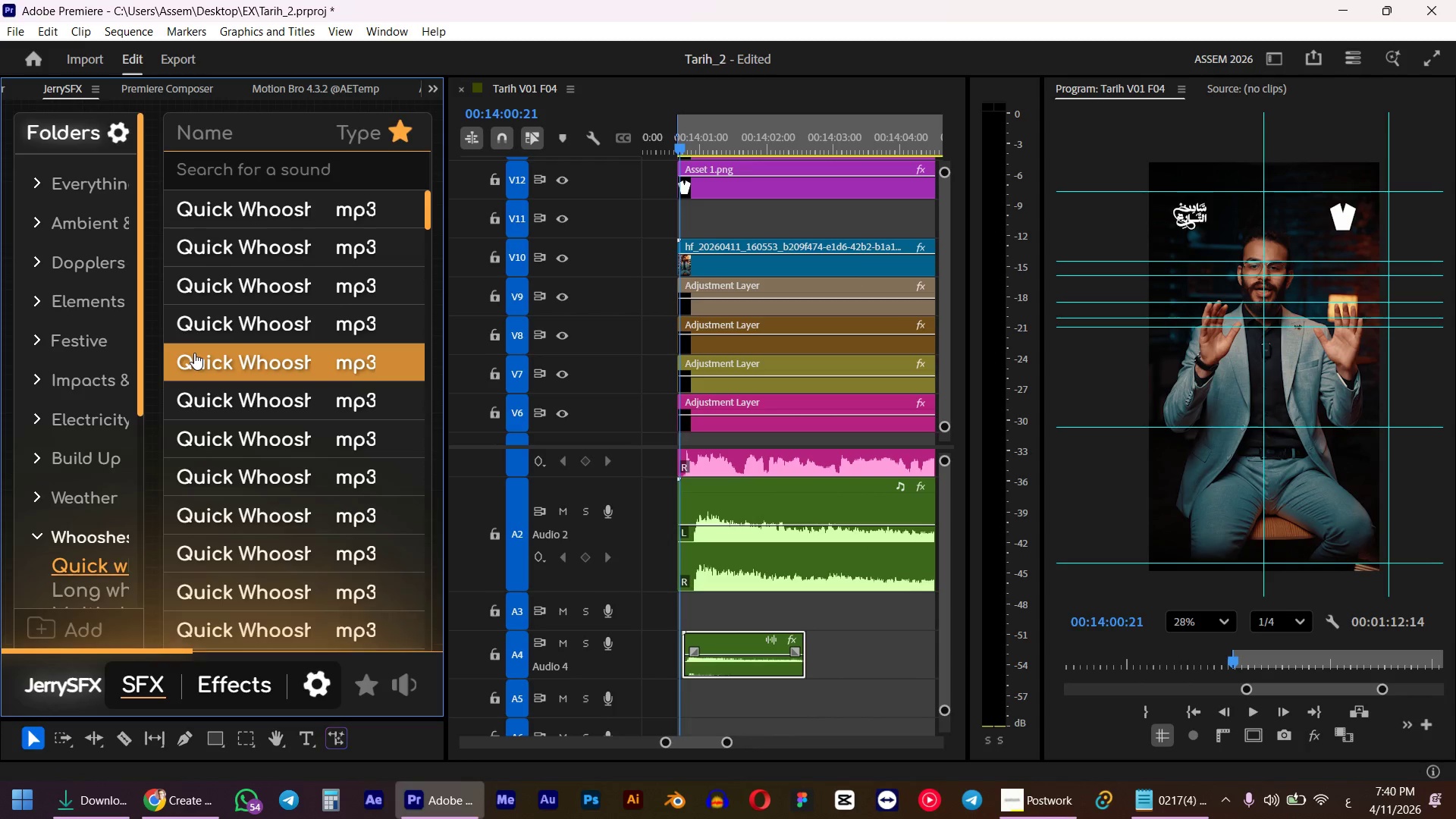 
left_click([194, 353])
 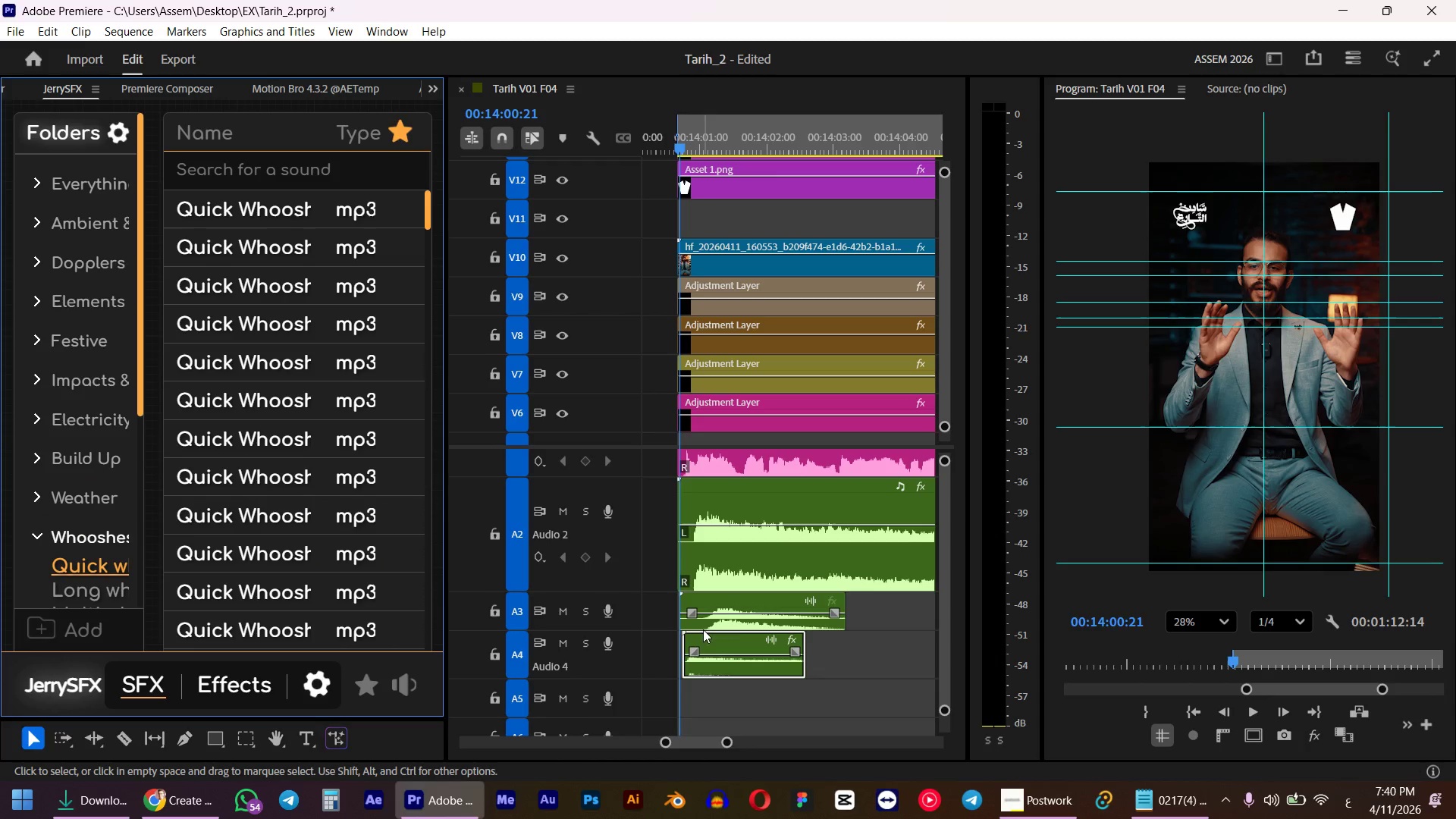 
left_click([737, 621])
 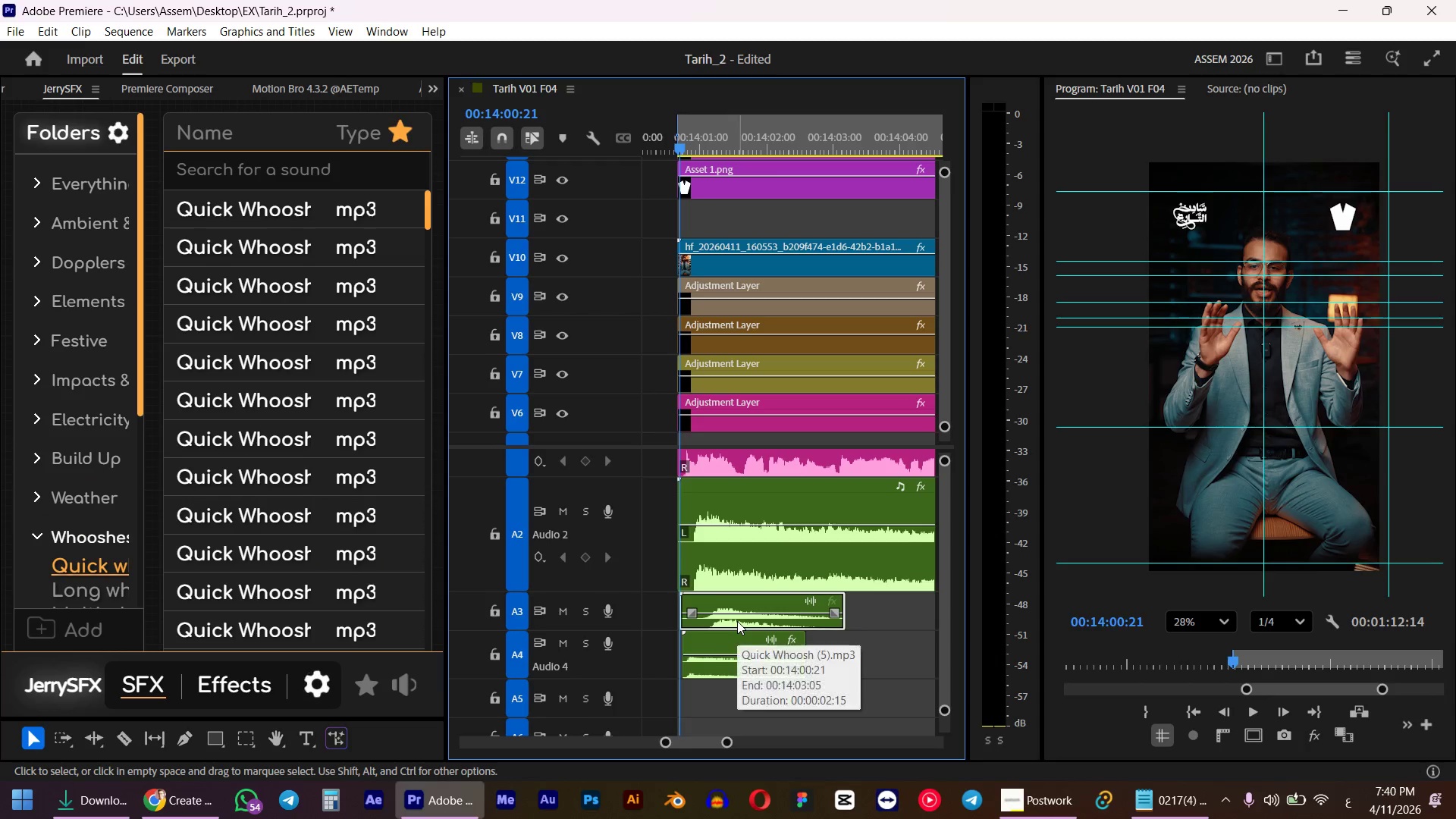 
key(Space)
 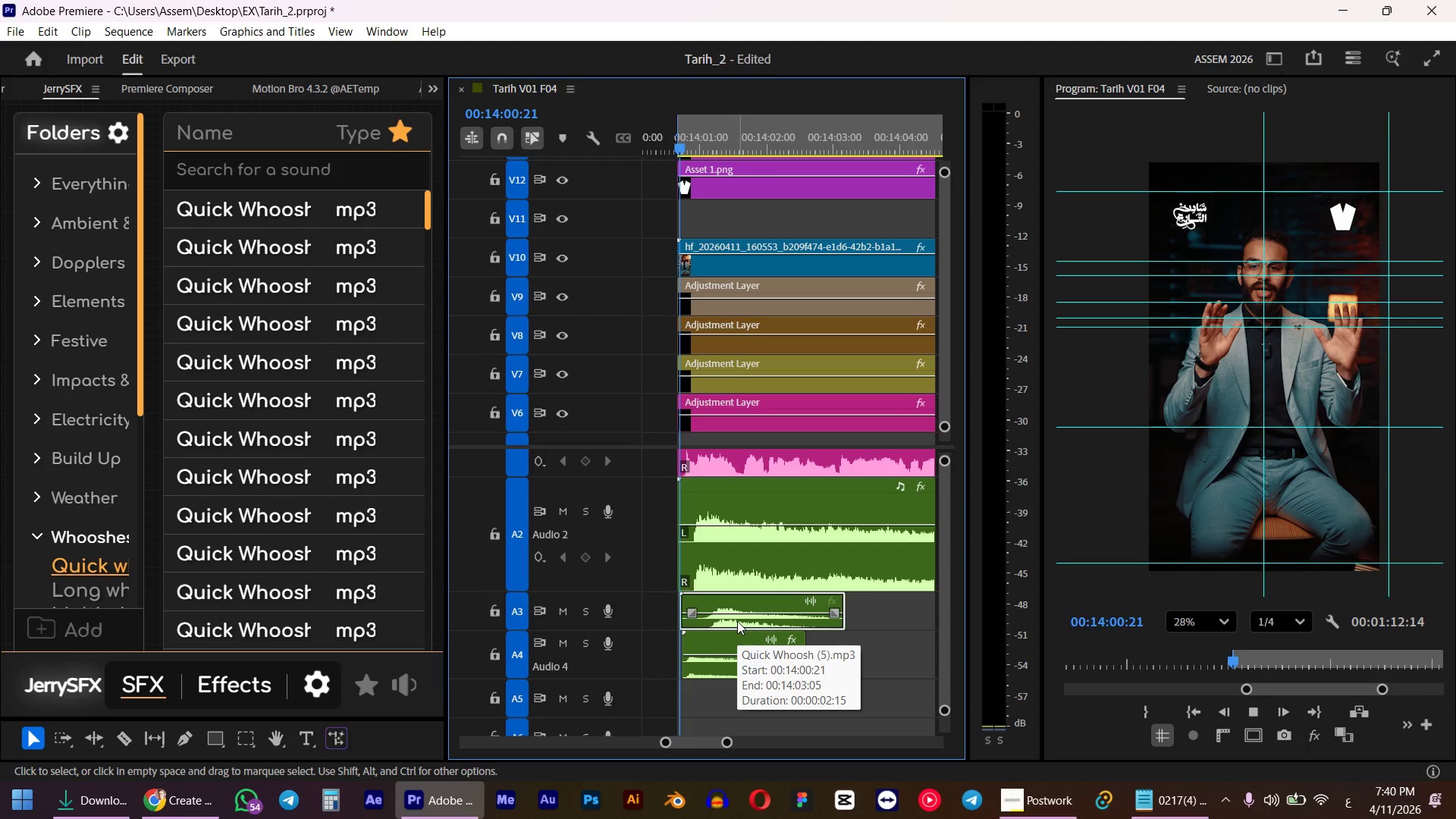 
key(Space)
 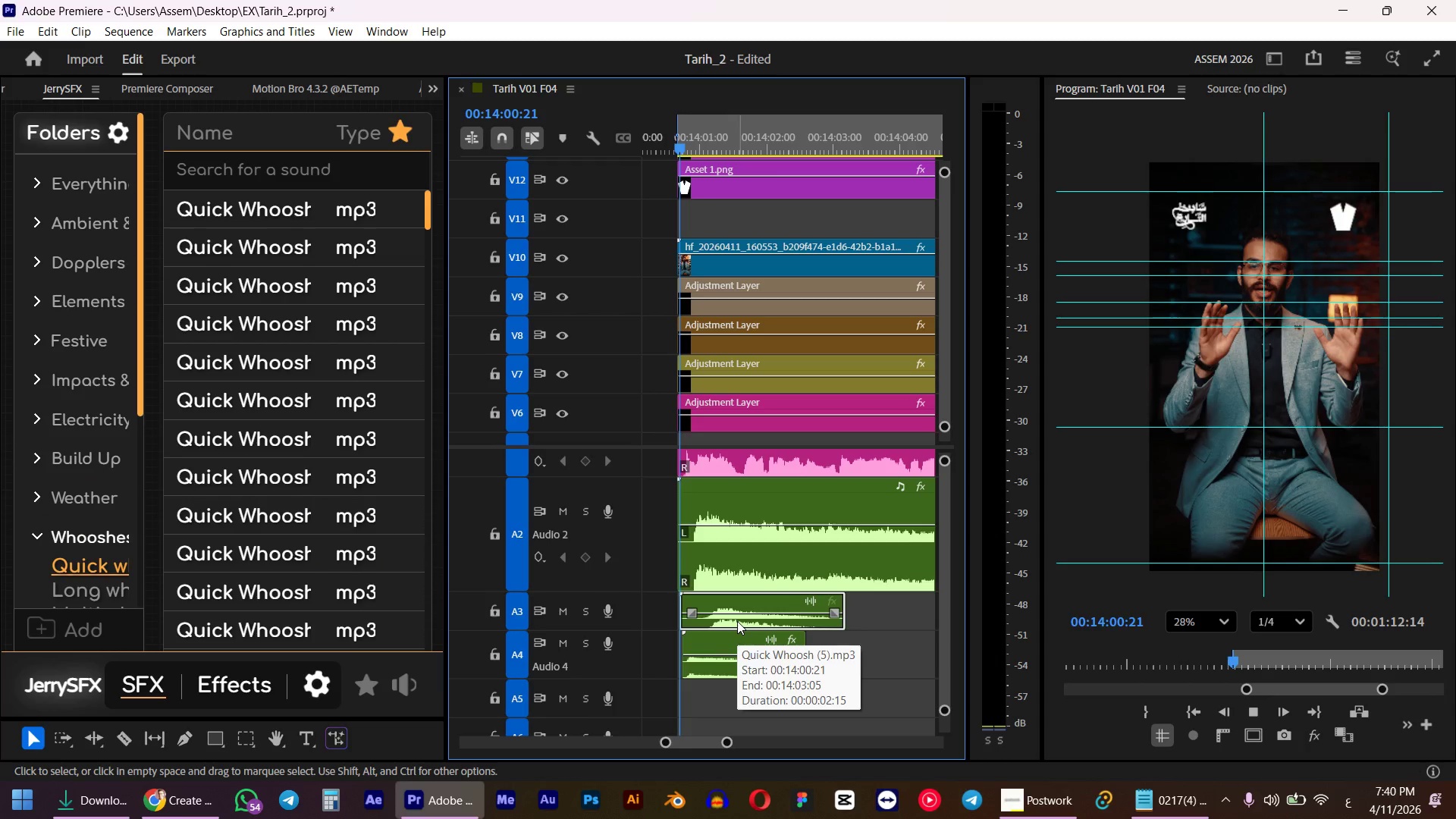 
key(G)
 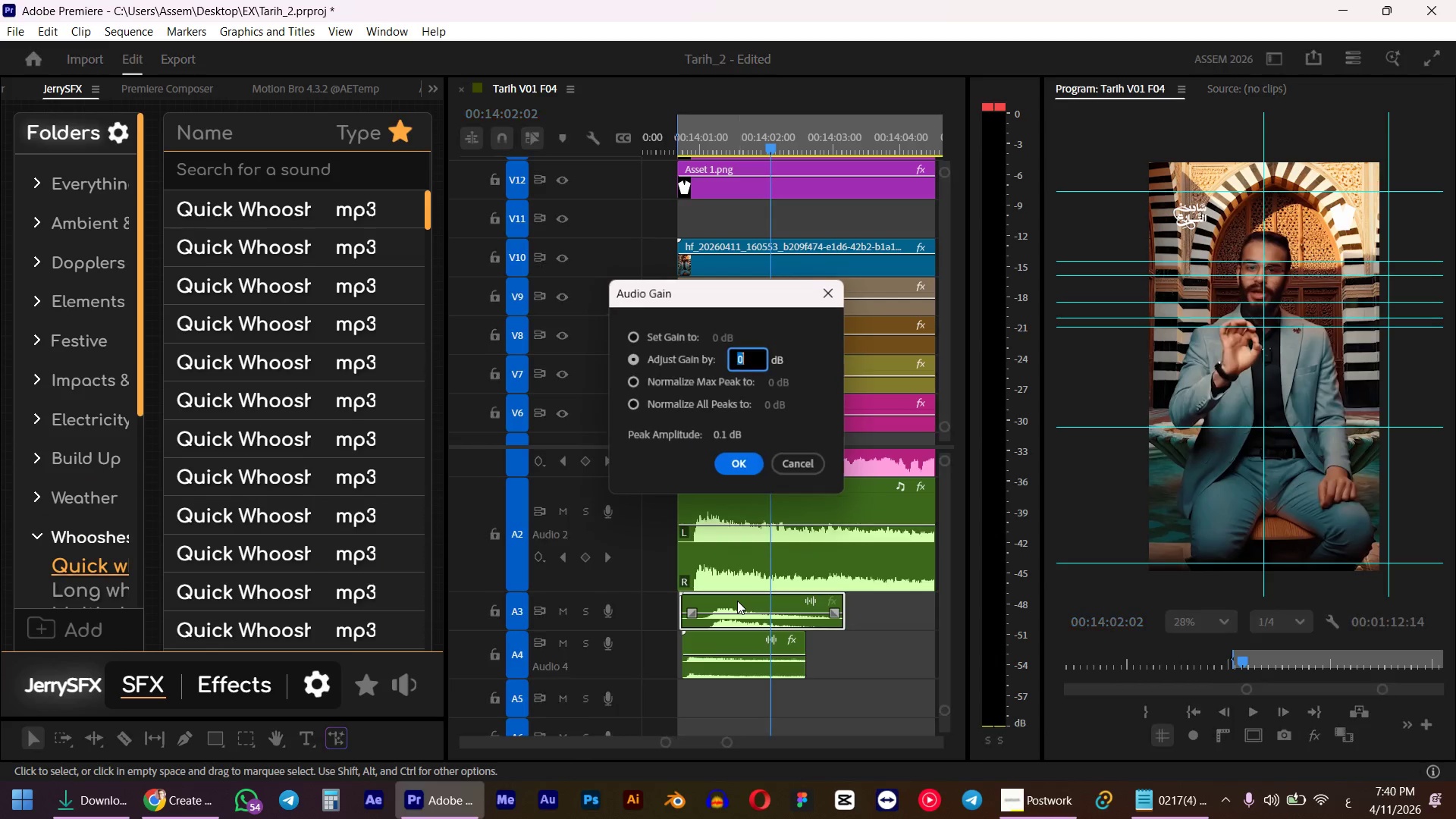 
key(NumpadSubtract)
 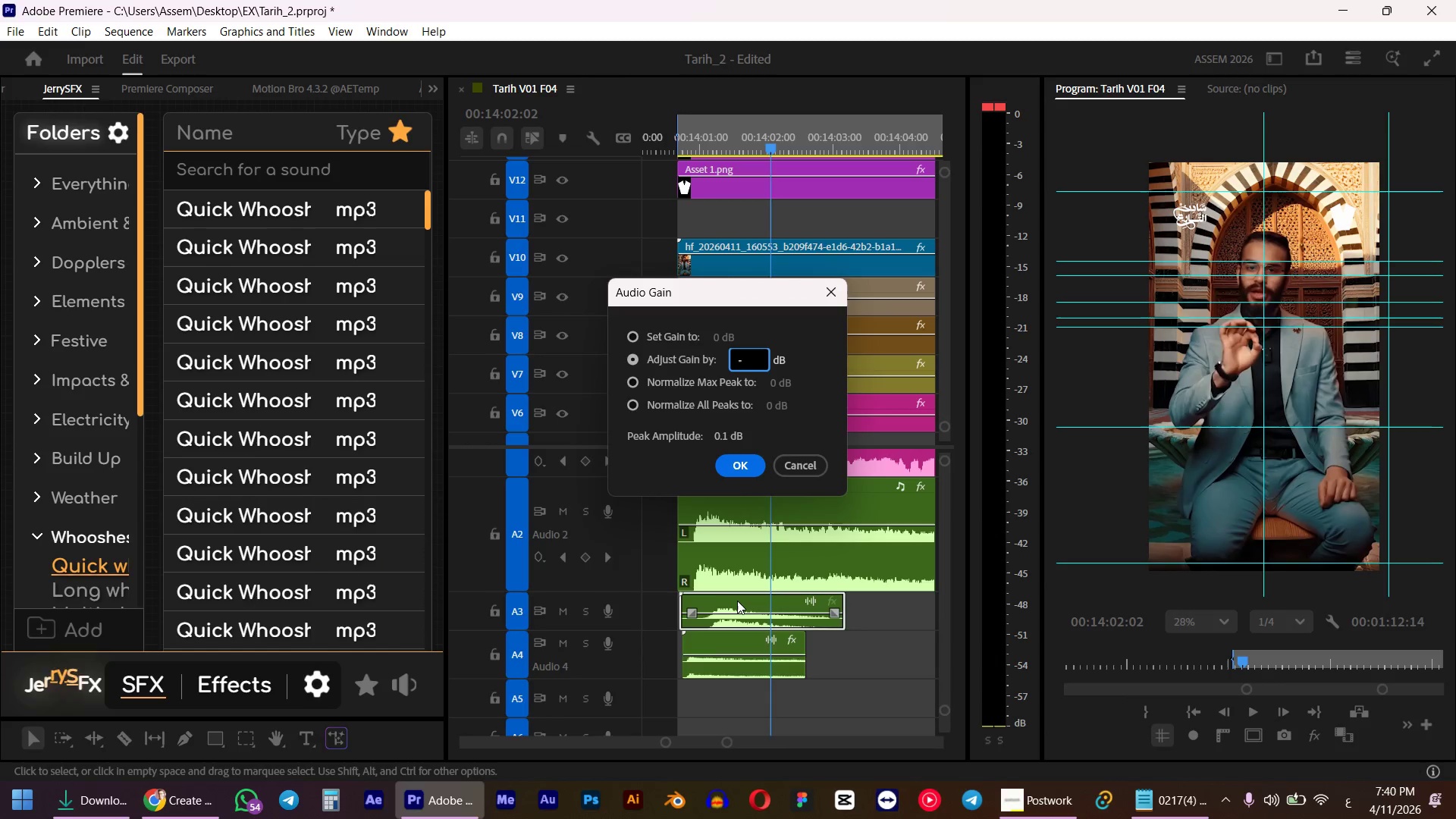 
key(Numpad1)
 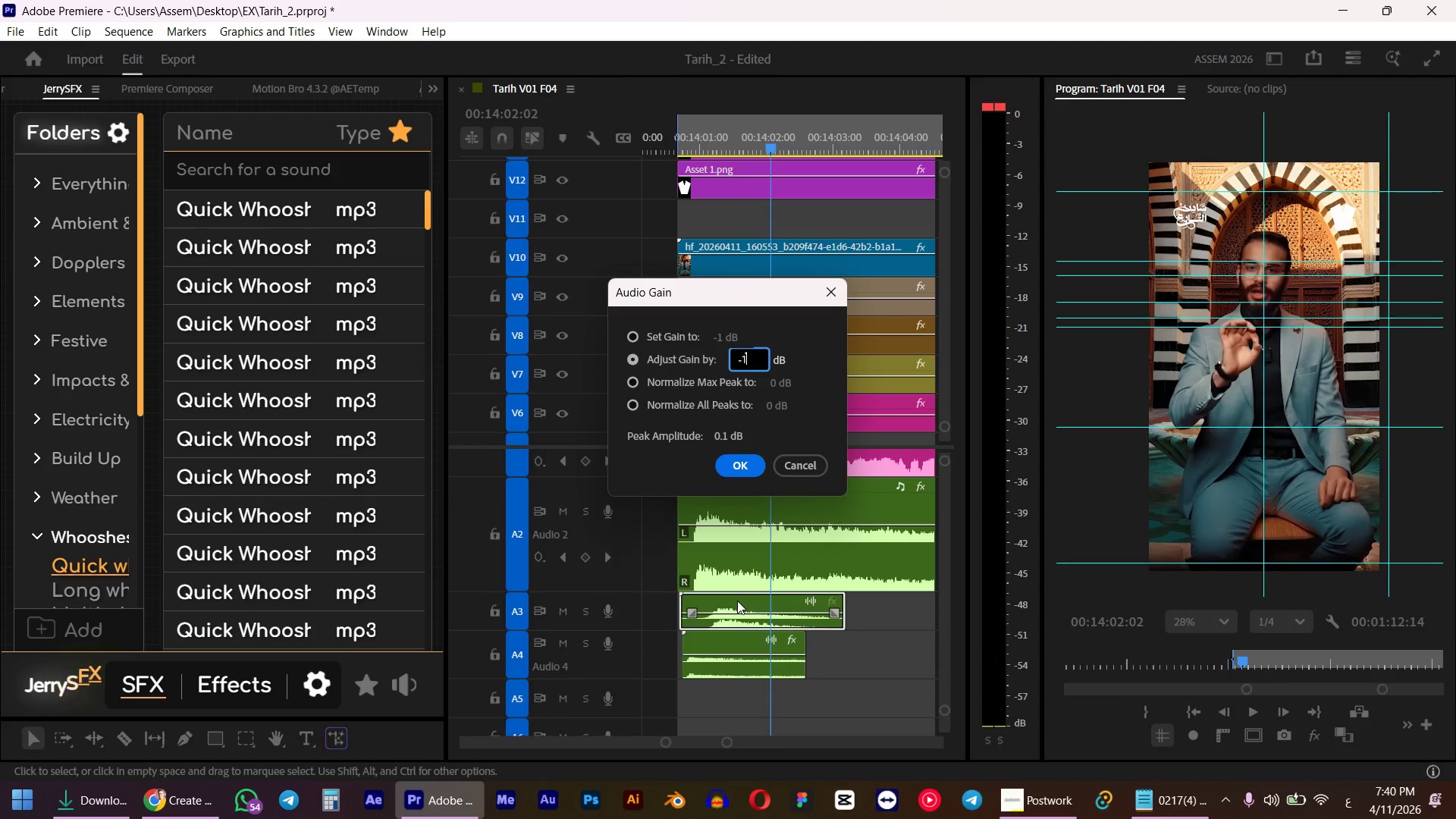 
key(Numpad0)
 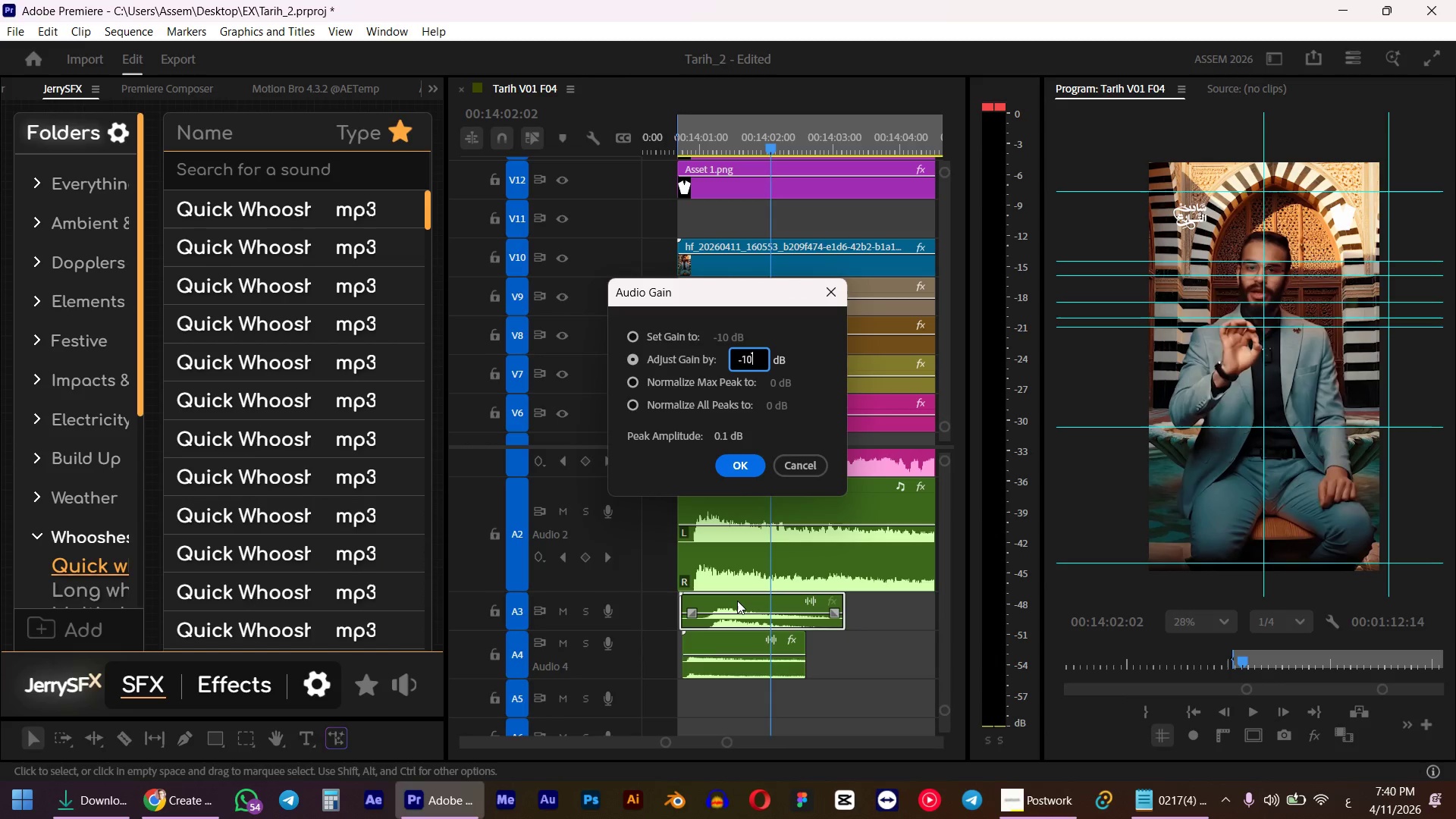 
key(NumpadEnter)
 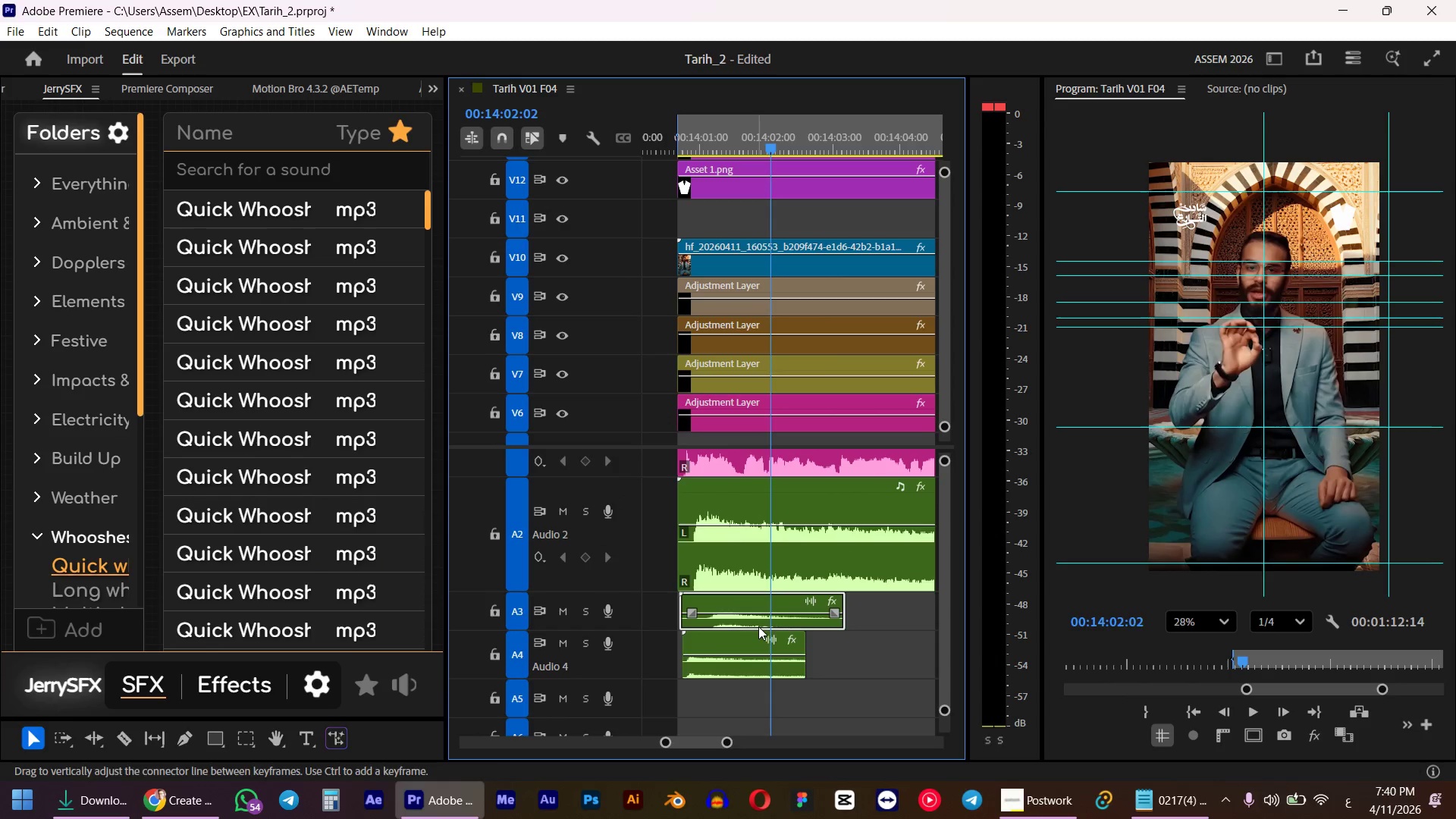 
left_click_drag(start_coordinate=[753, 626], to_coordinate=[737, 628])
 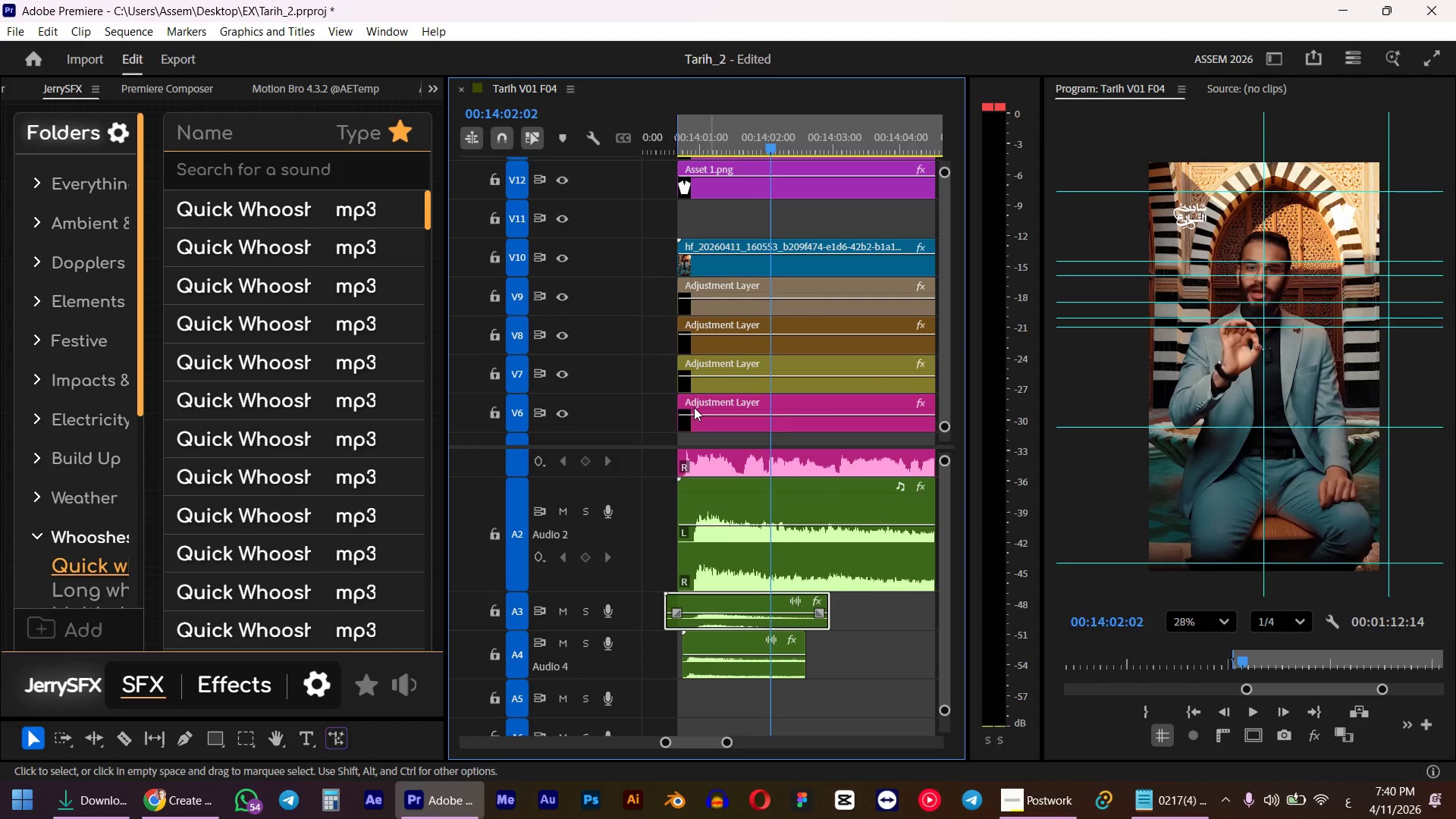 
left_click_drag(start_coordinate=[715, 137], to_coordinate=[676, 137])
 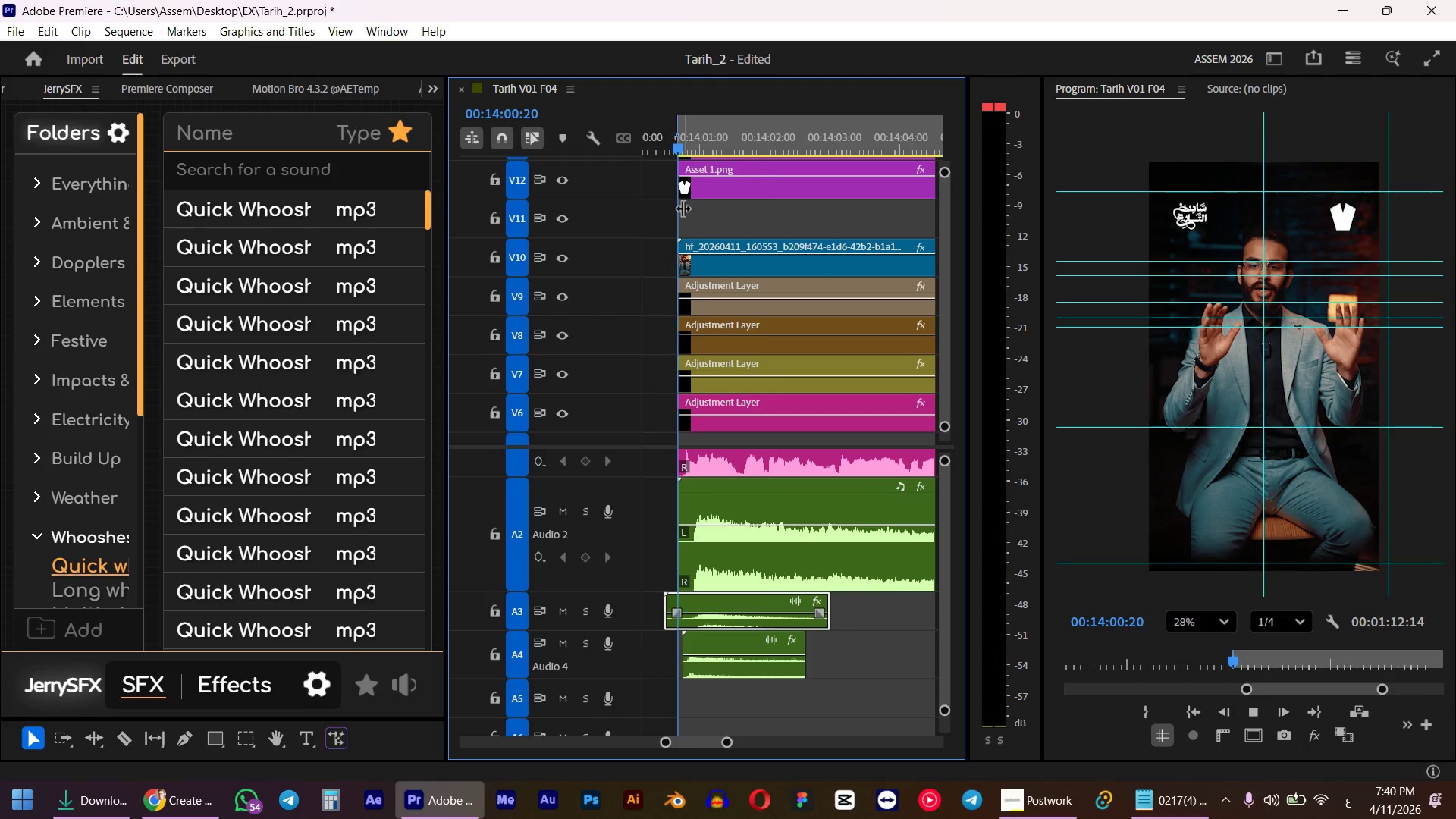 
hold_key(key=ShiftLeft, duration=0.53)
 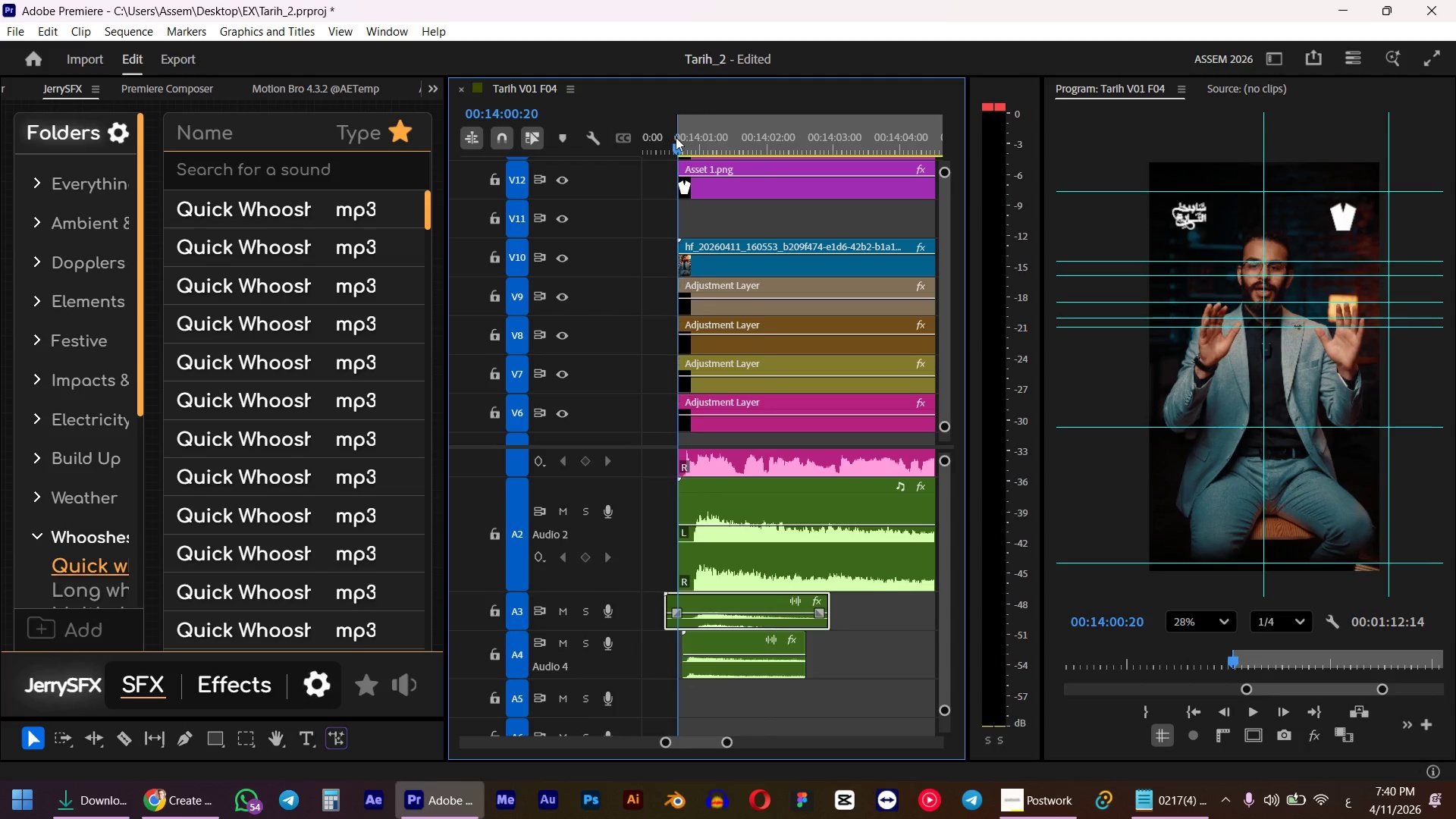 
key(Space)
 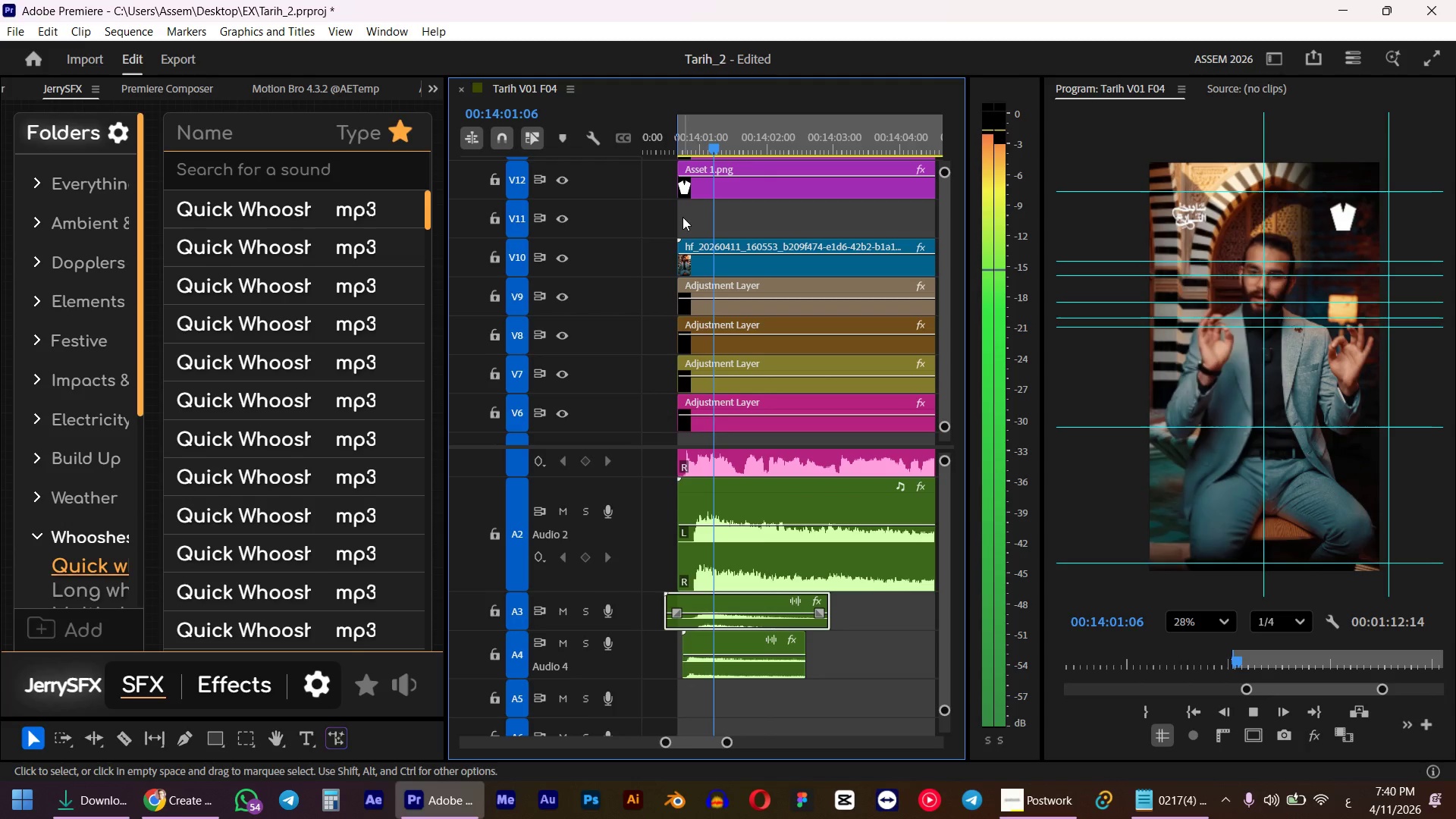 
key(Space)
 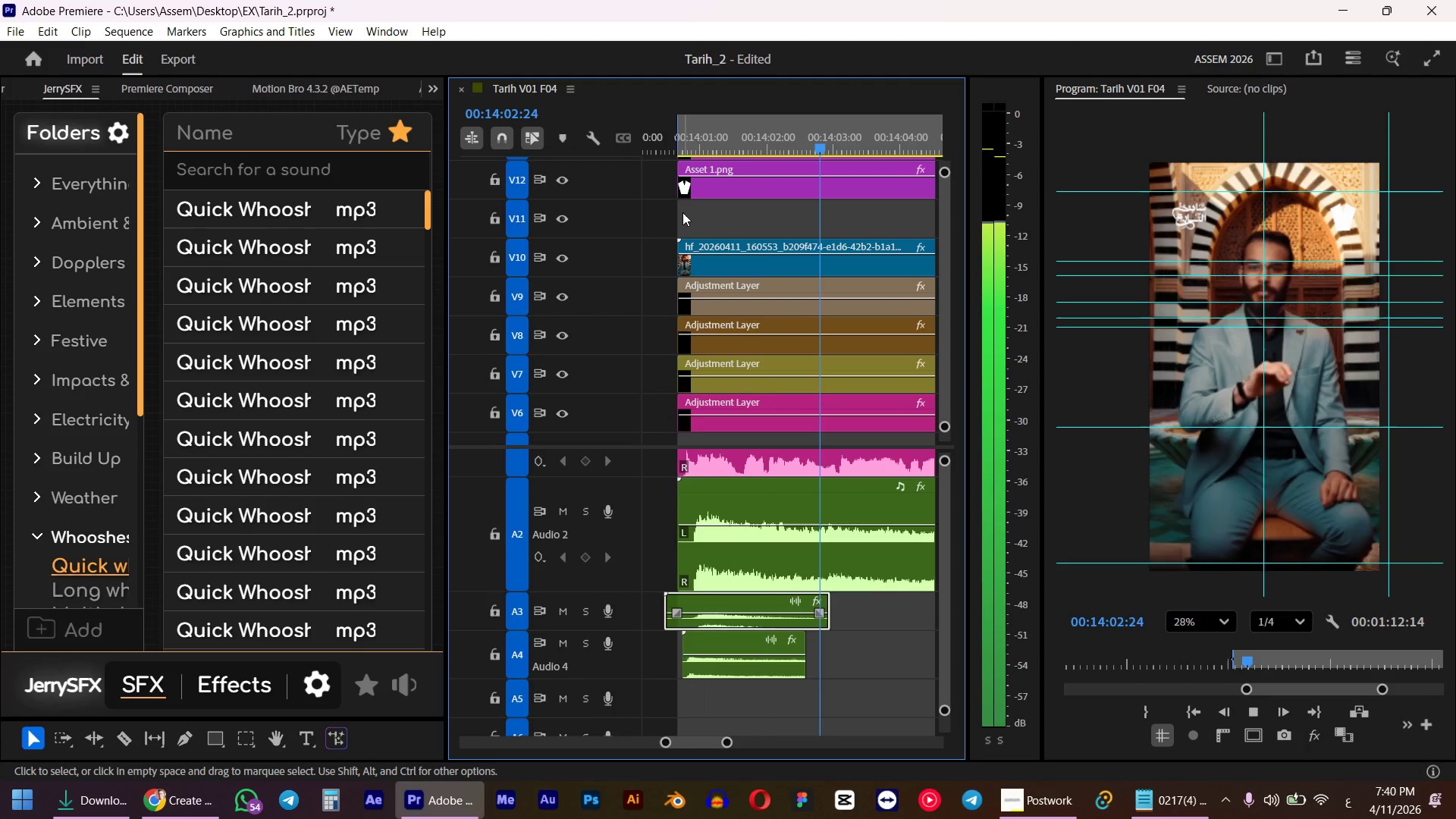 
left_click_drag(start_coordinate=[723, 143], to_coordinate=[673, 156])
 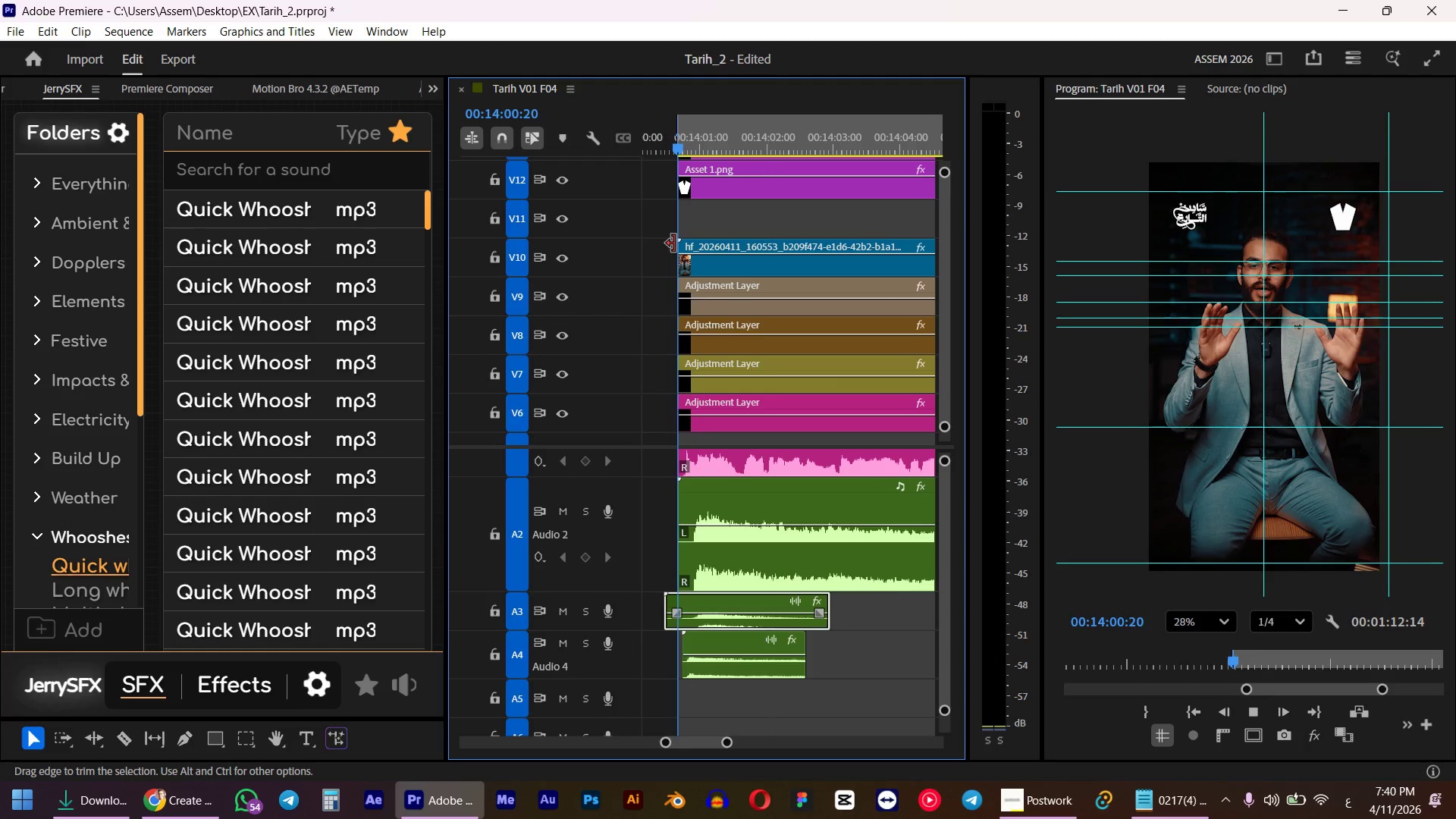 
hold_key(key=ShiftLeft, duration=1.72)
 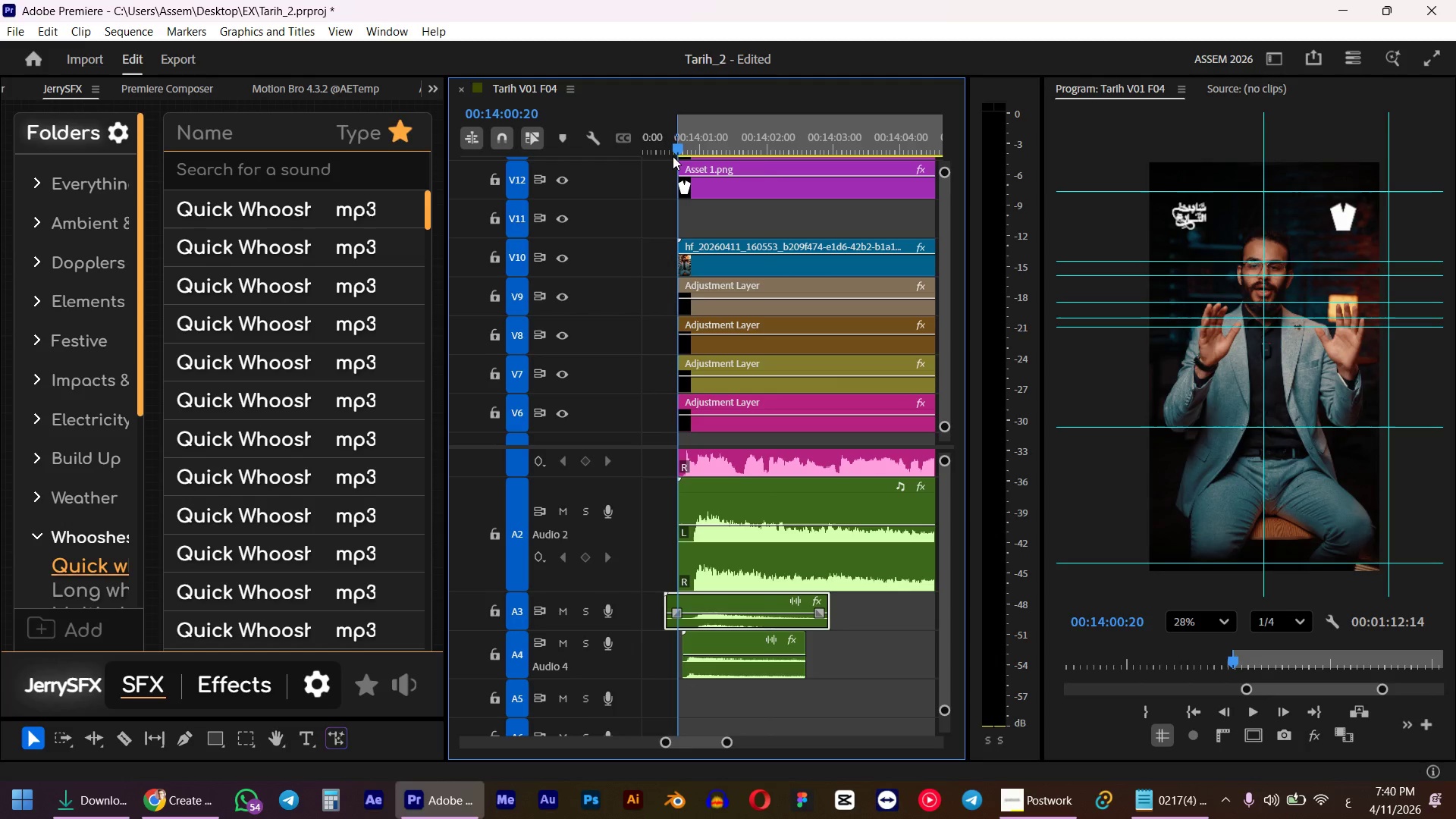 
key(Space)
 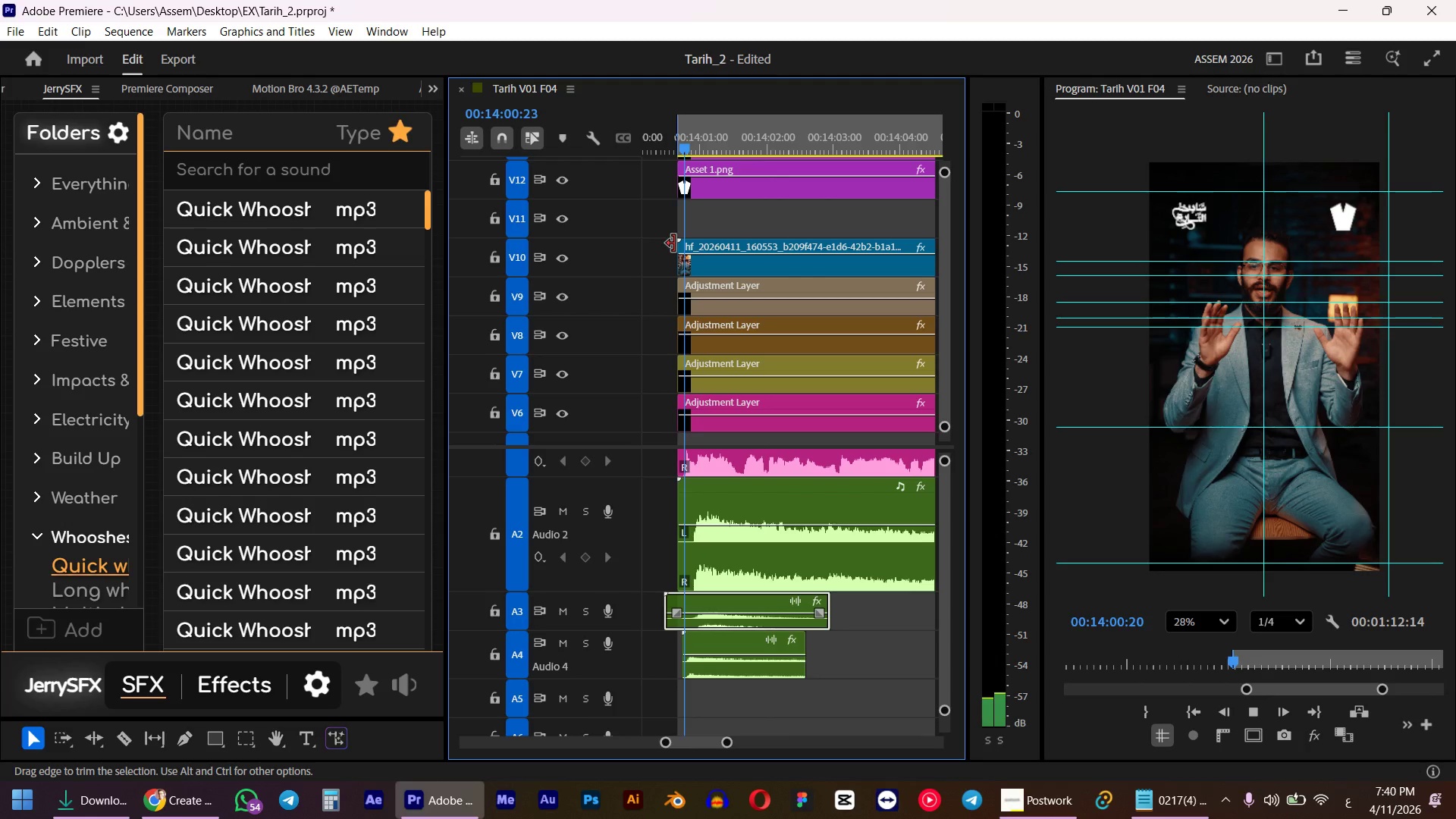 
key(Space)
 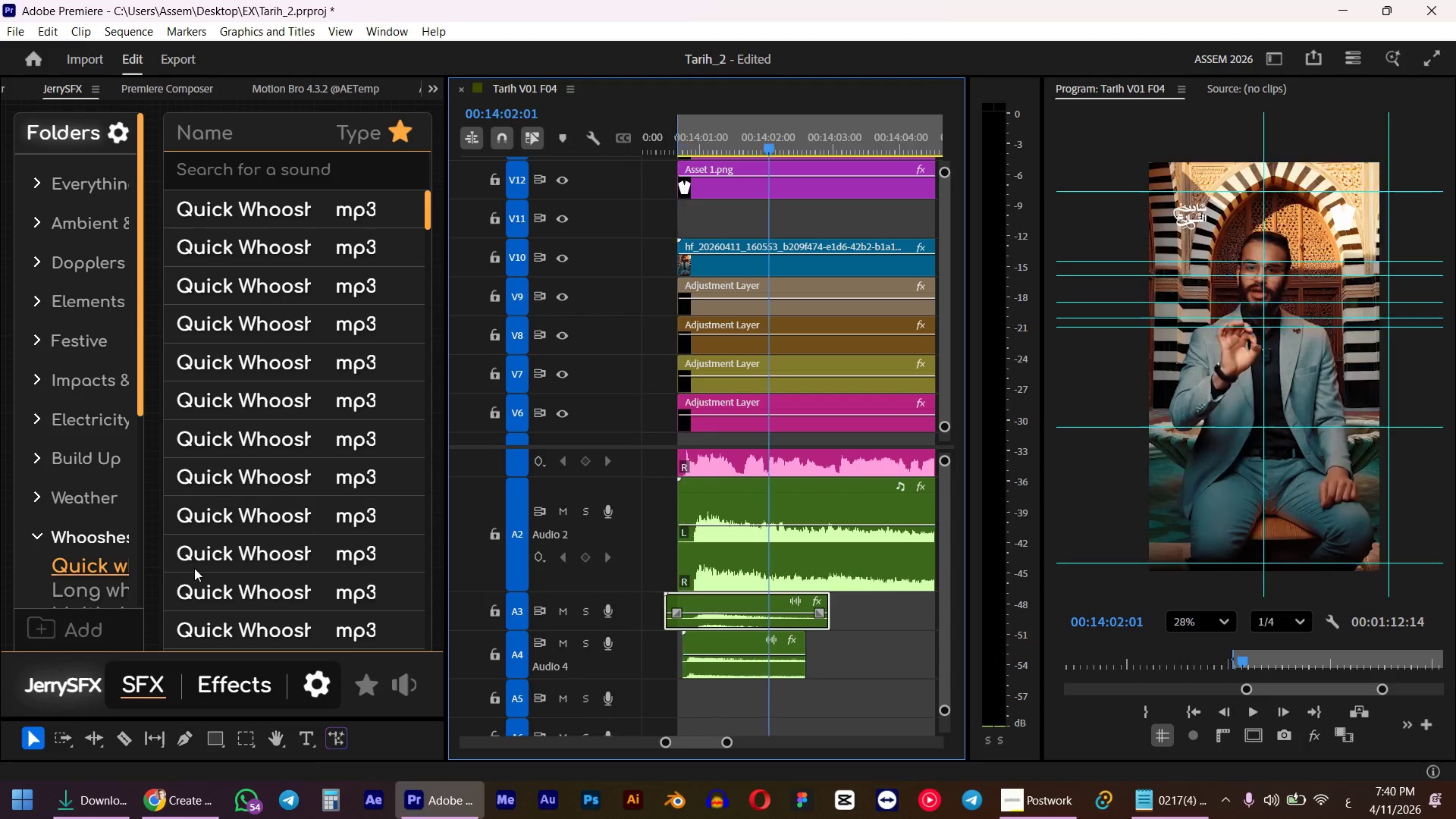 
scroll: coordinate [104, 563], scroll_direction: down, amount: 4.0
 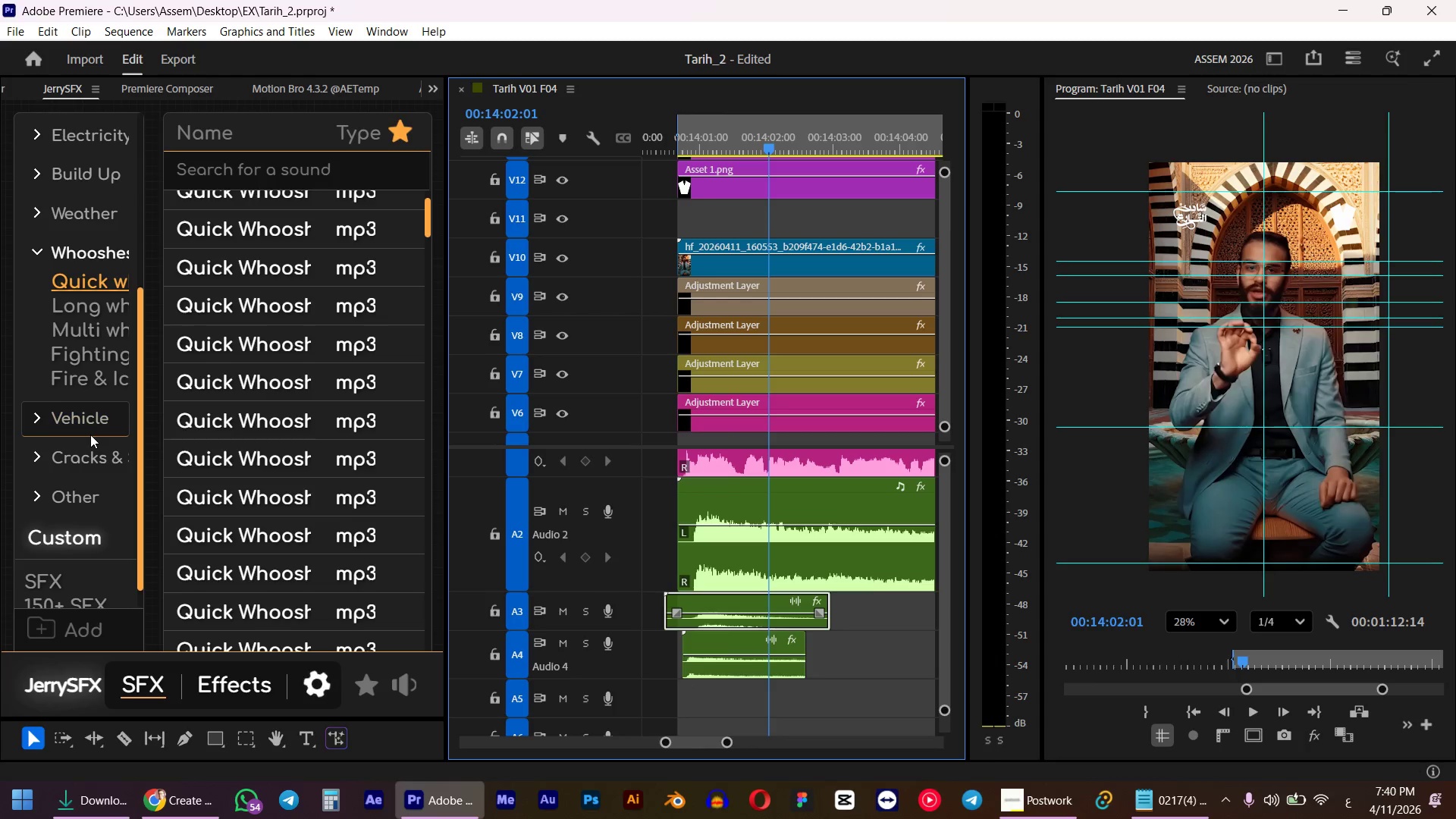 
left_click([50, 453])
 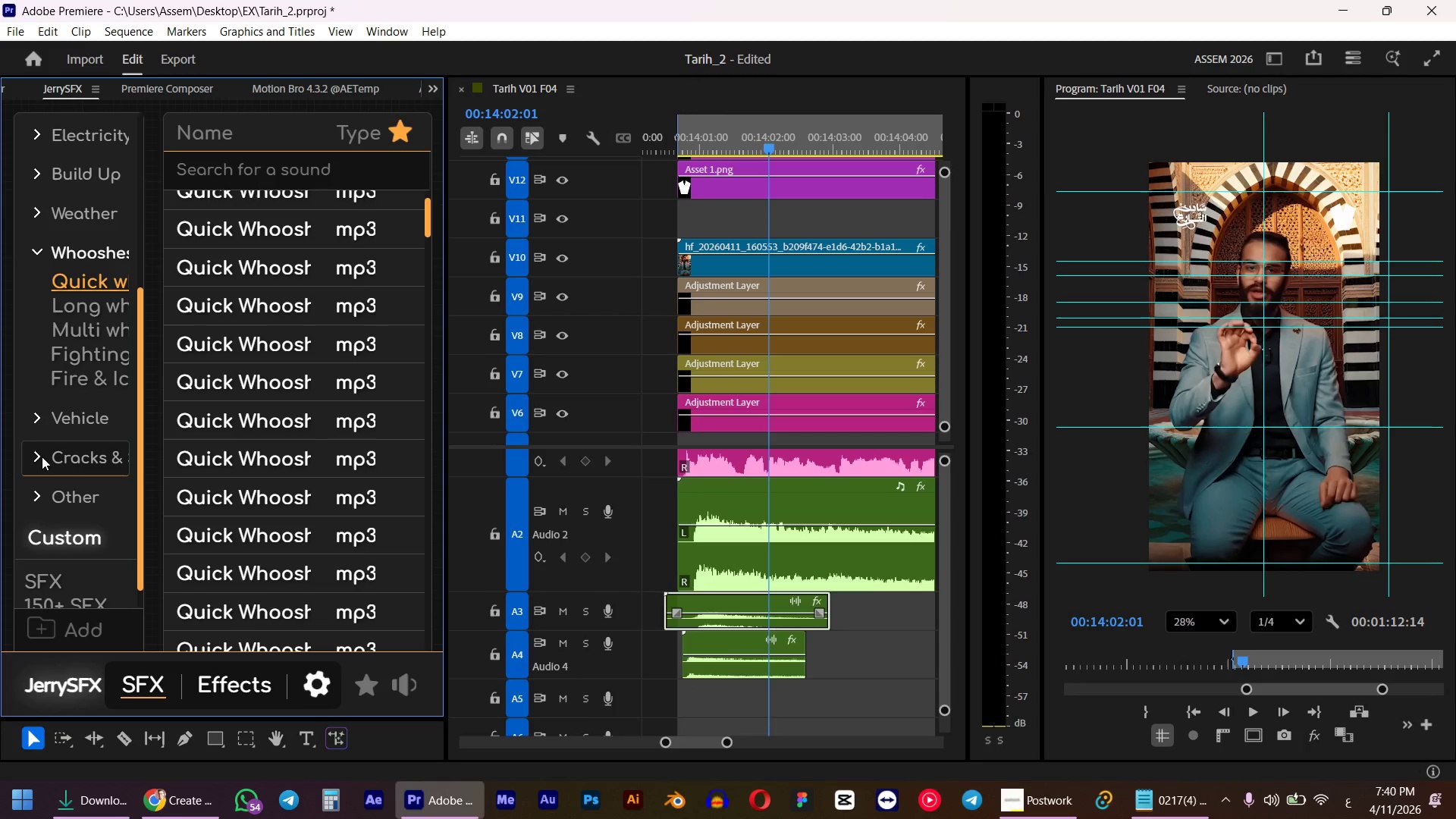 
left_click([41, 457])
 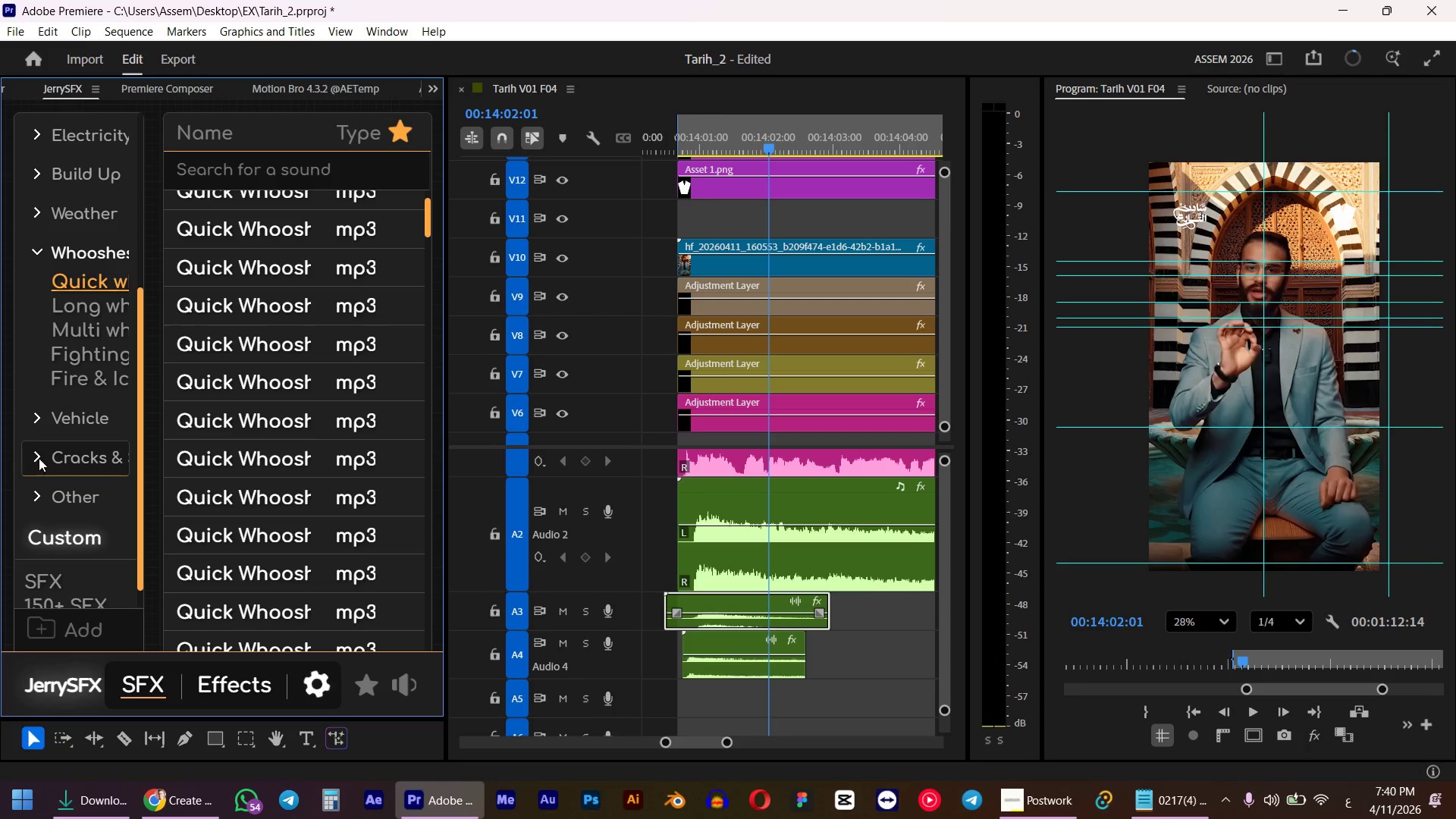 
left_click([83, 459])
 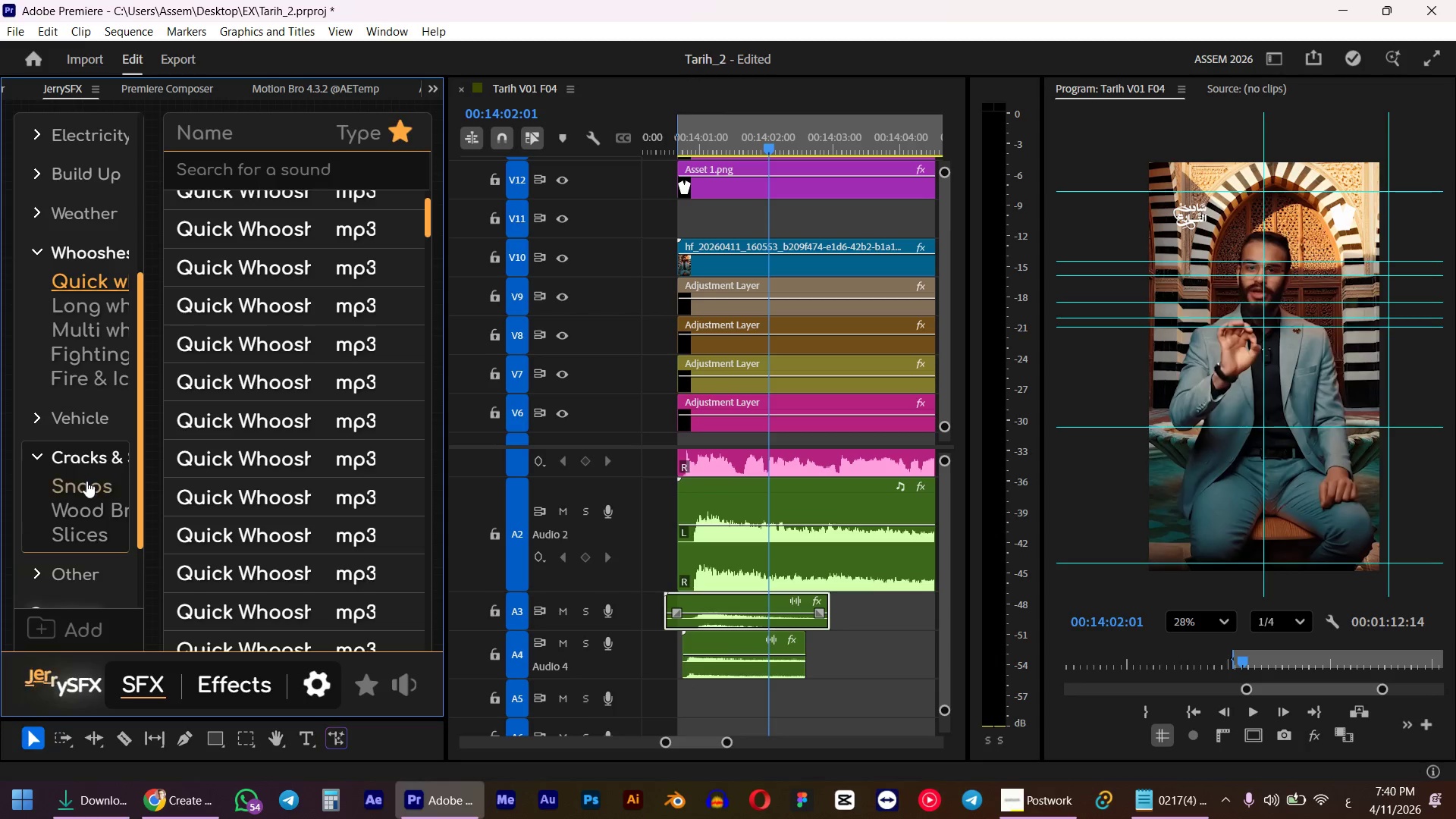 
left_click([86, 489])
 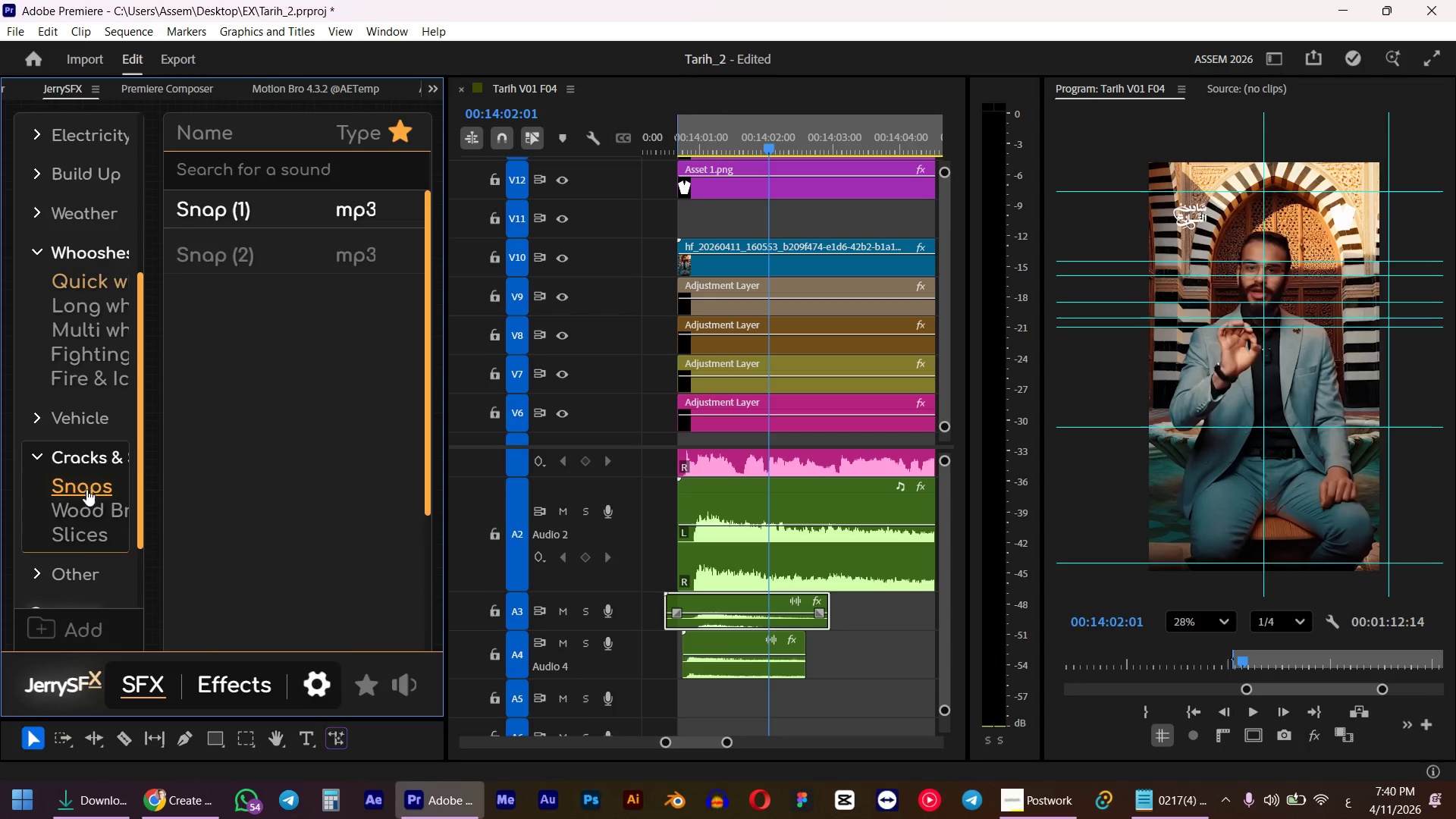 
mouse_move([215, 461])
 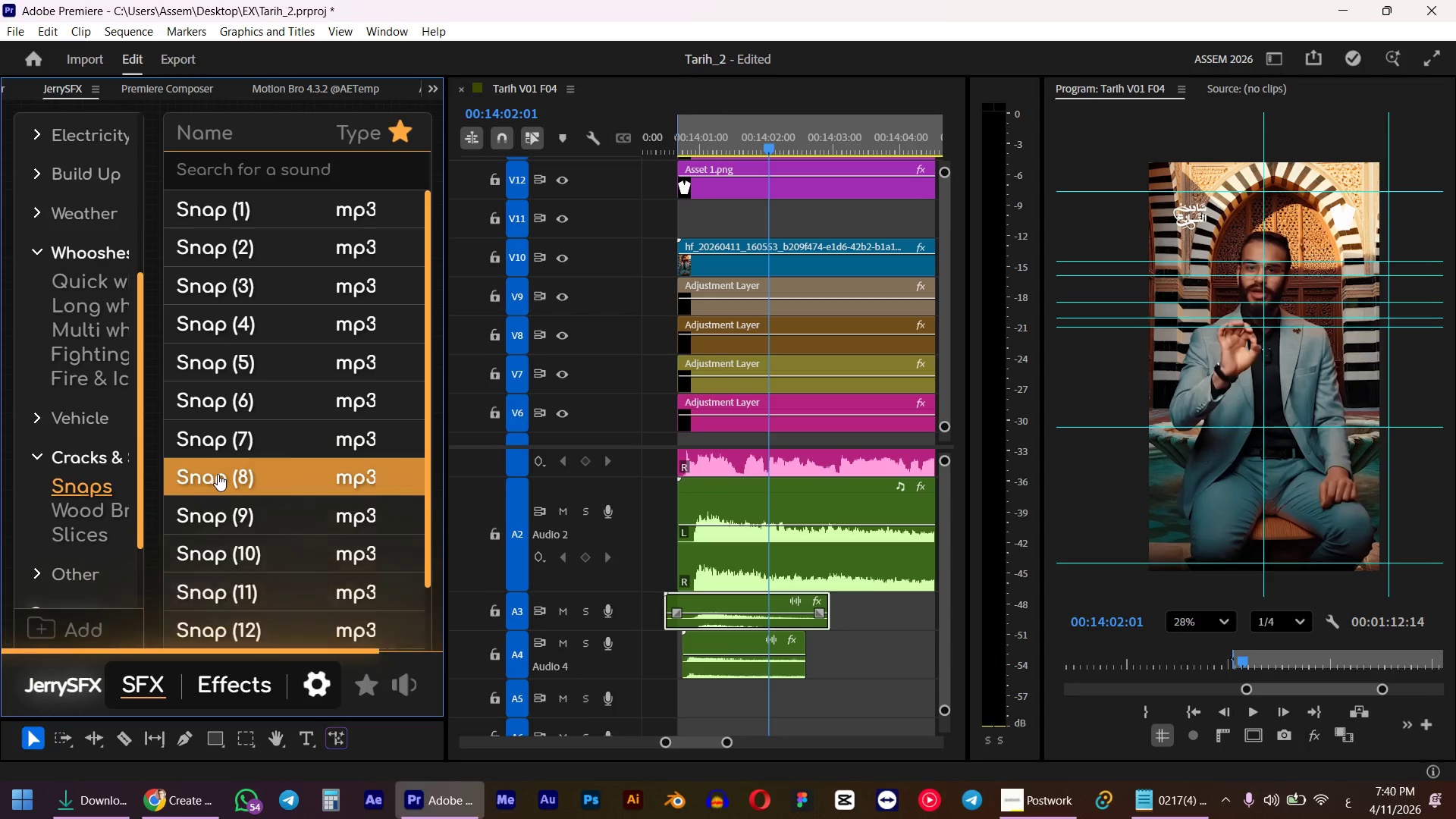 
scroll: coordinate [37, 595], scroll_direction: down, amount: 1.0
 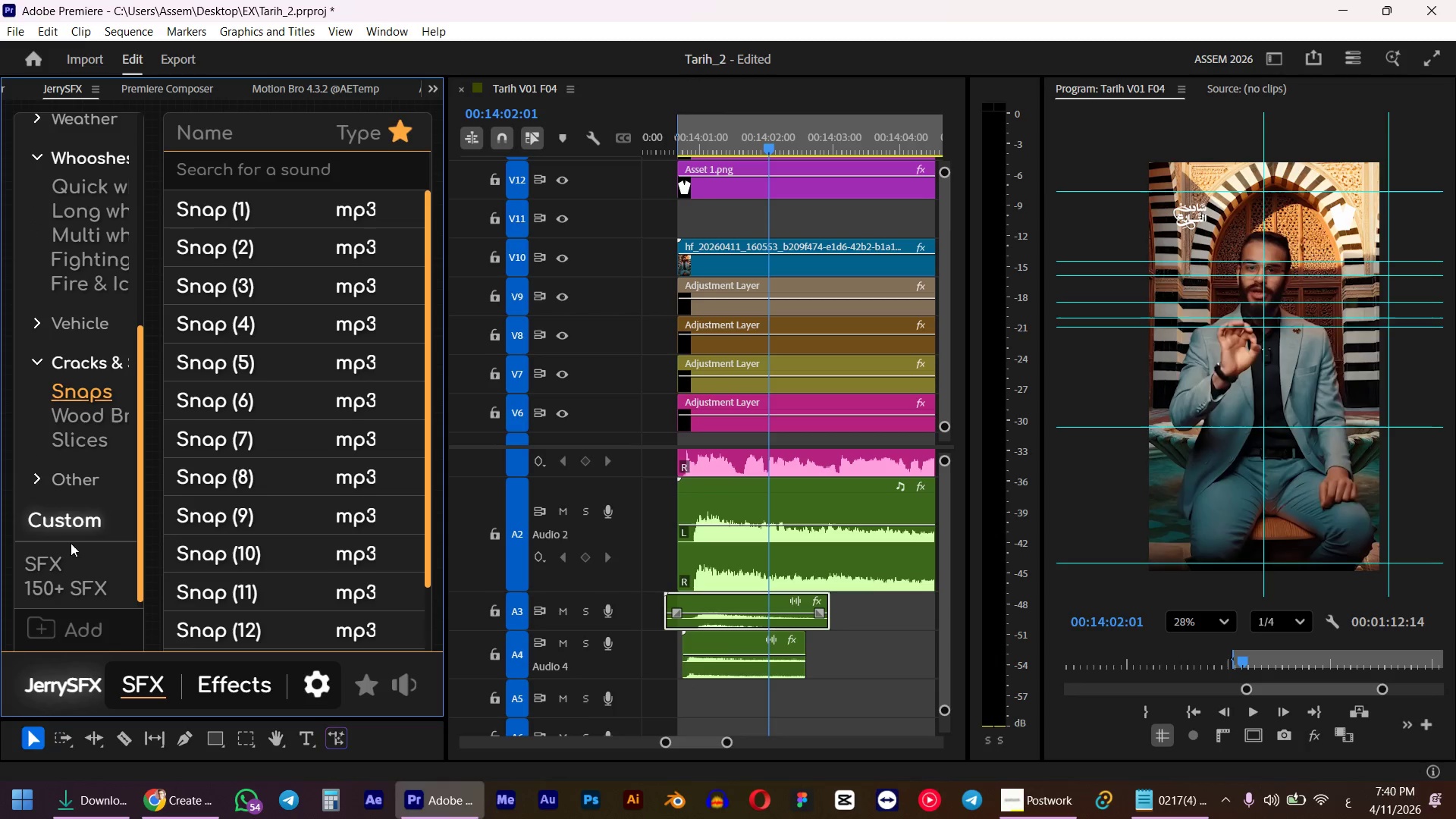 
scroll: coordinate [76, 484], scroll_direction: up, amount: 3.0
 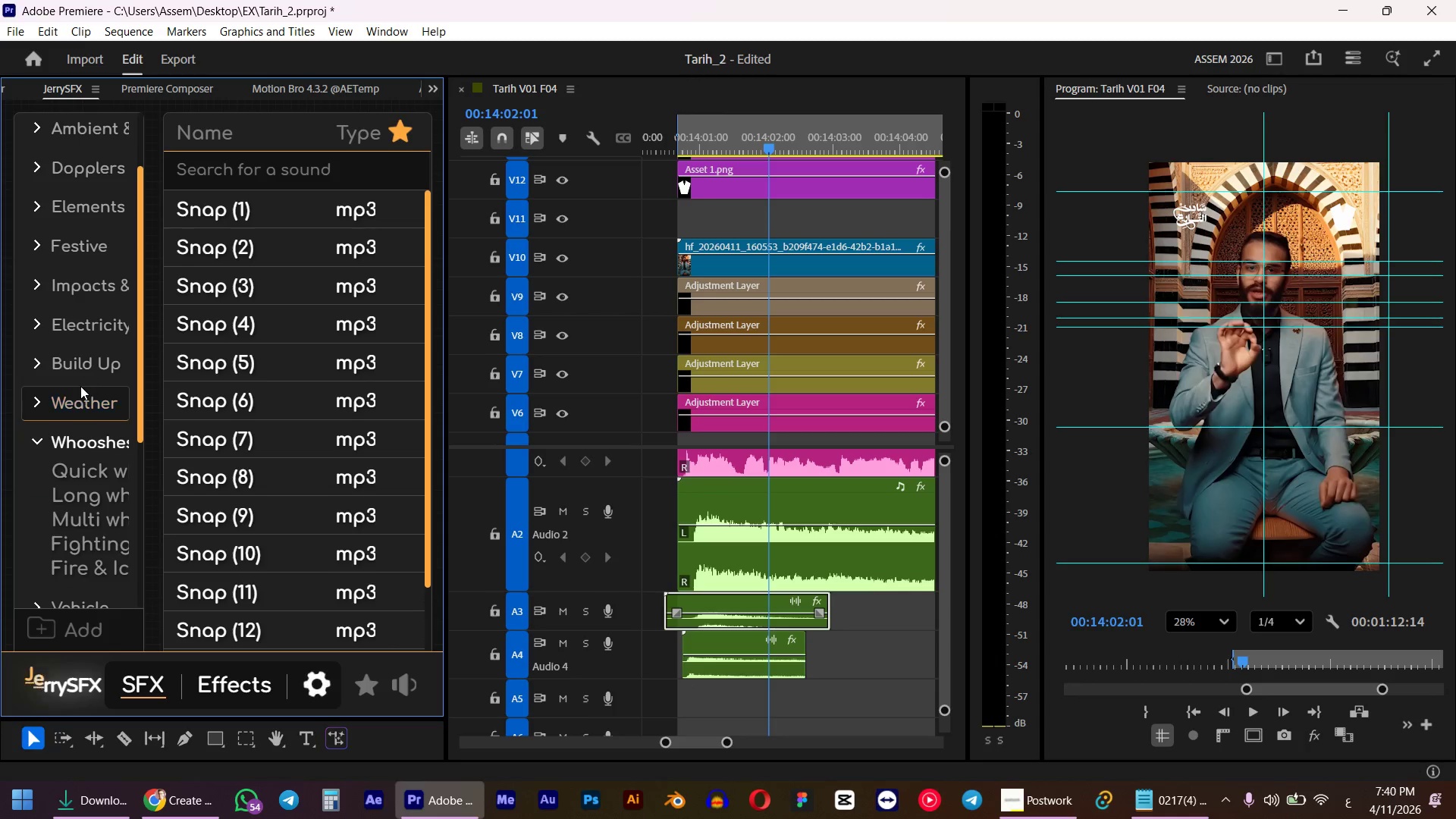 
left_click([80, 372])
 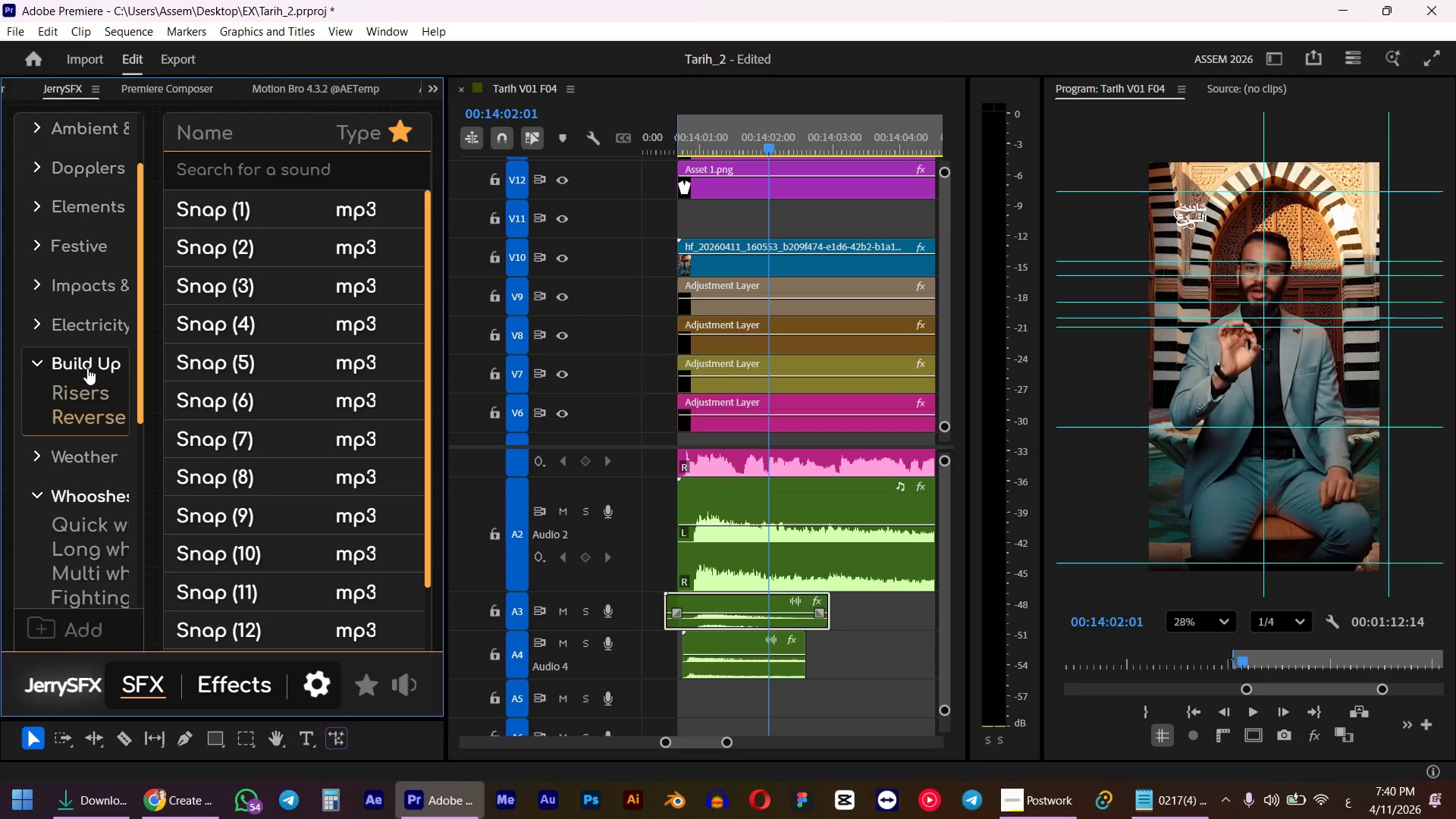 
left_click([88, 285])
 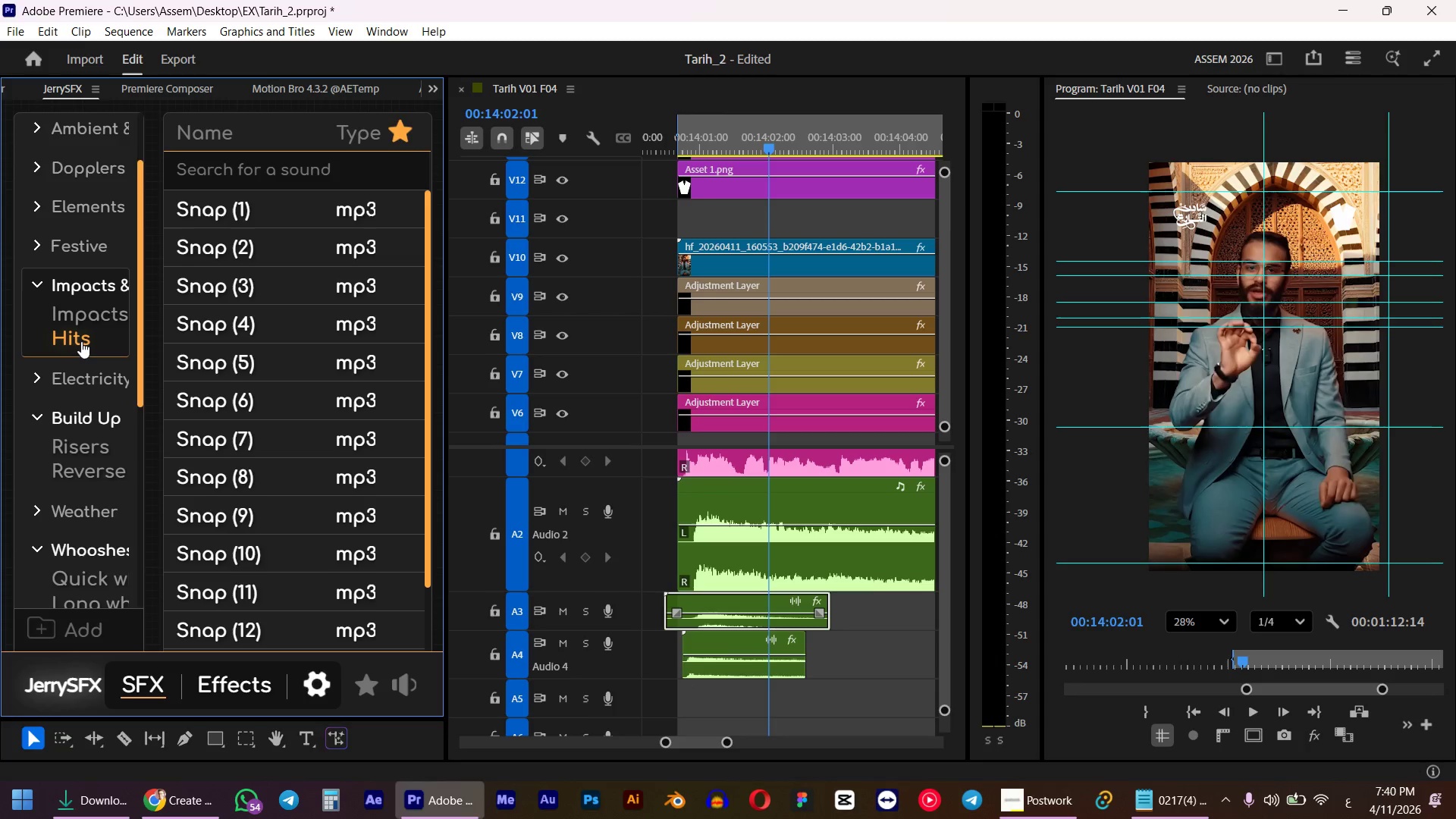 
left_click([81, 341])
 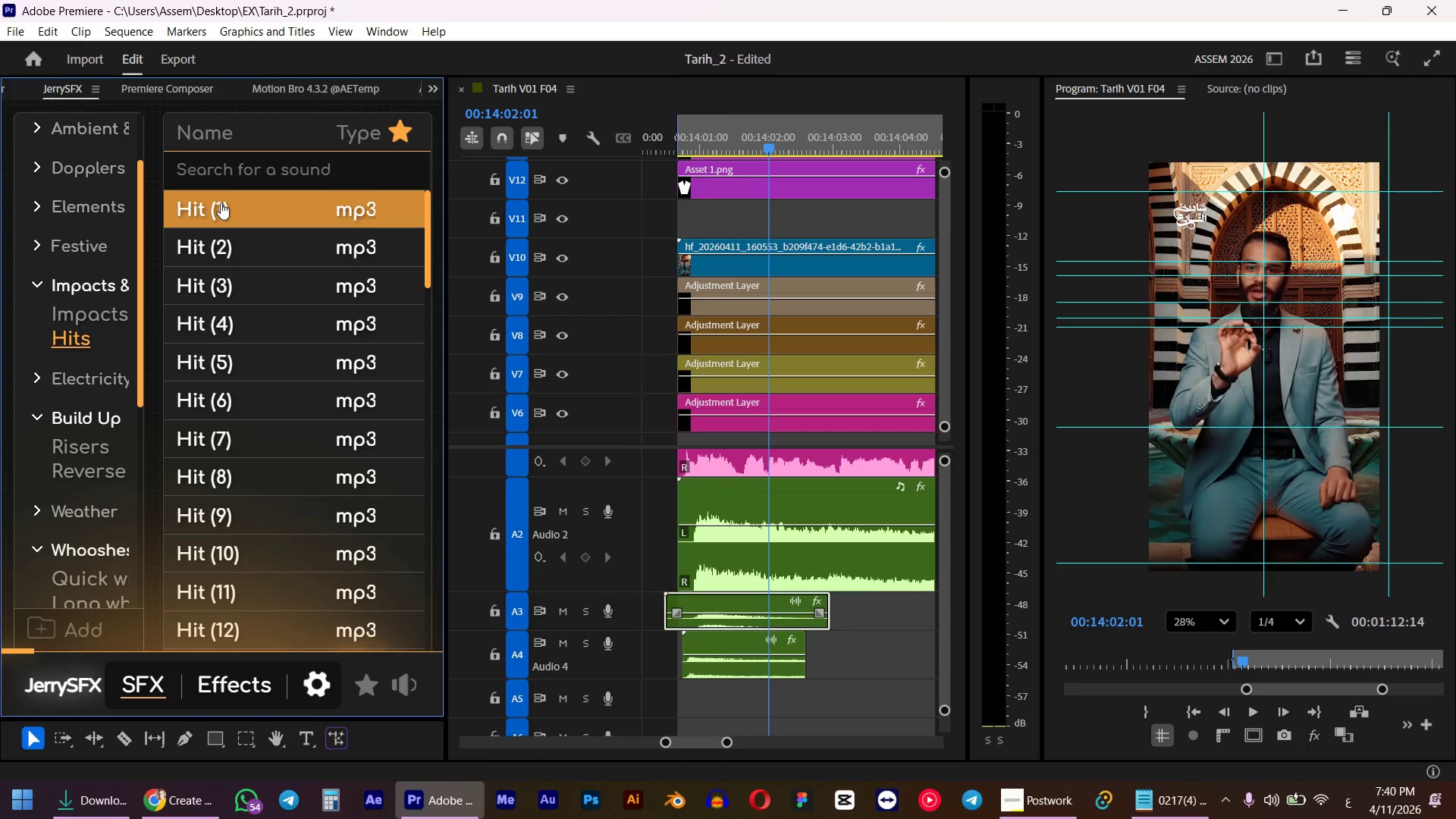 
left_click([221, 202])
 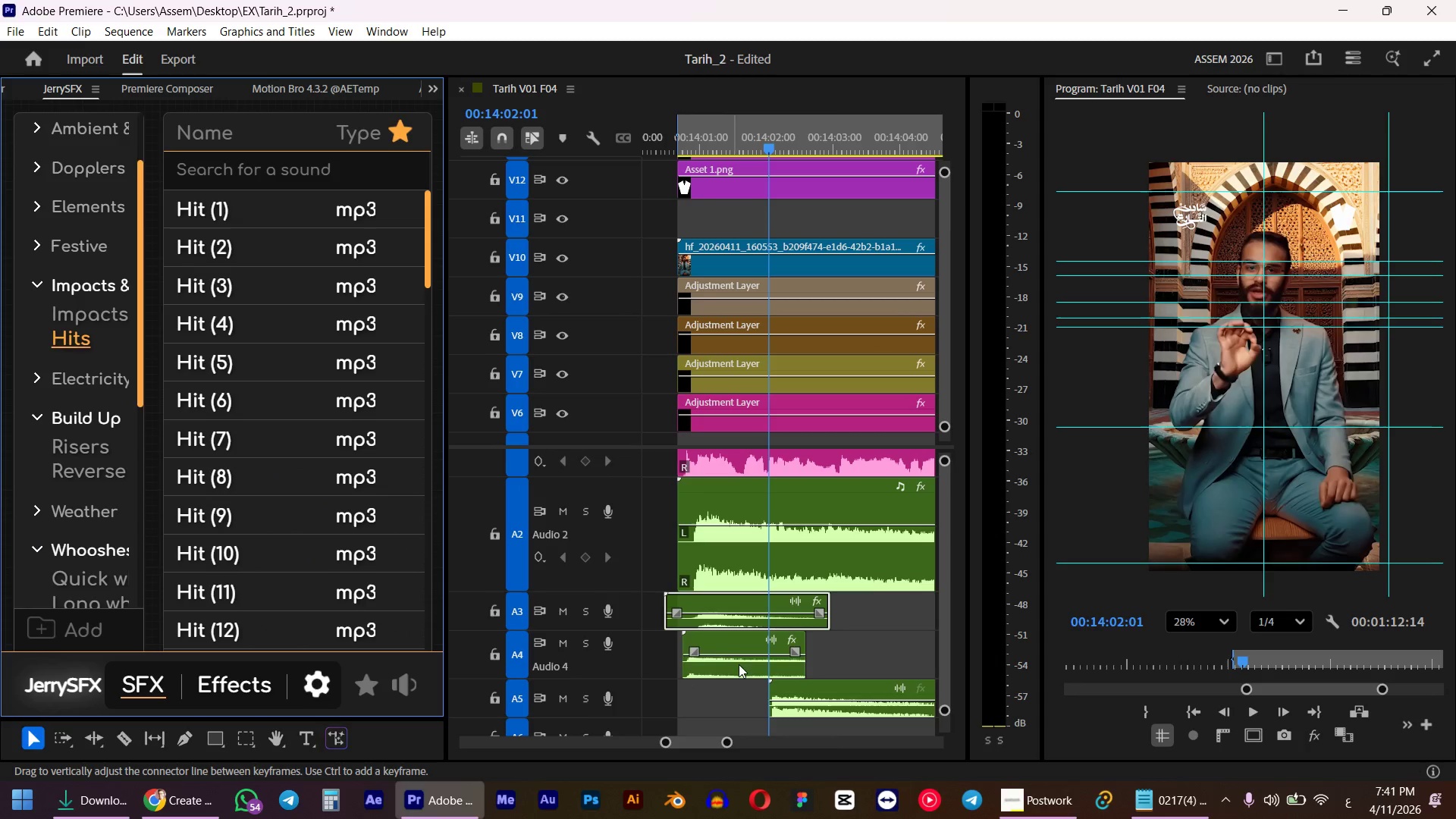 
left_click_drag(start_coordinate=[824, 711], to_coordinate=[737, 703])
 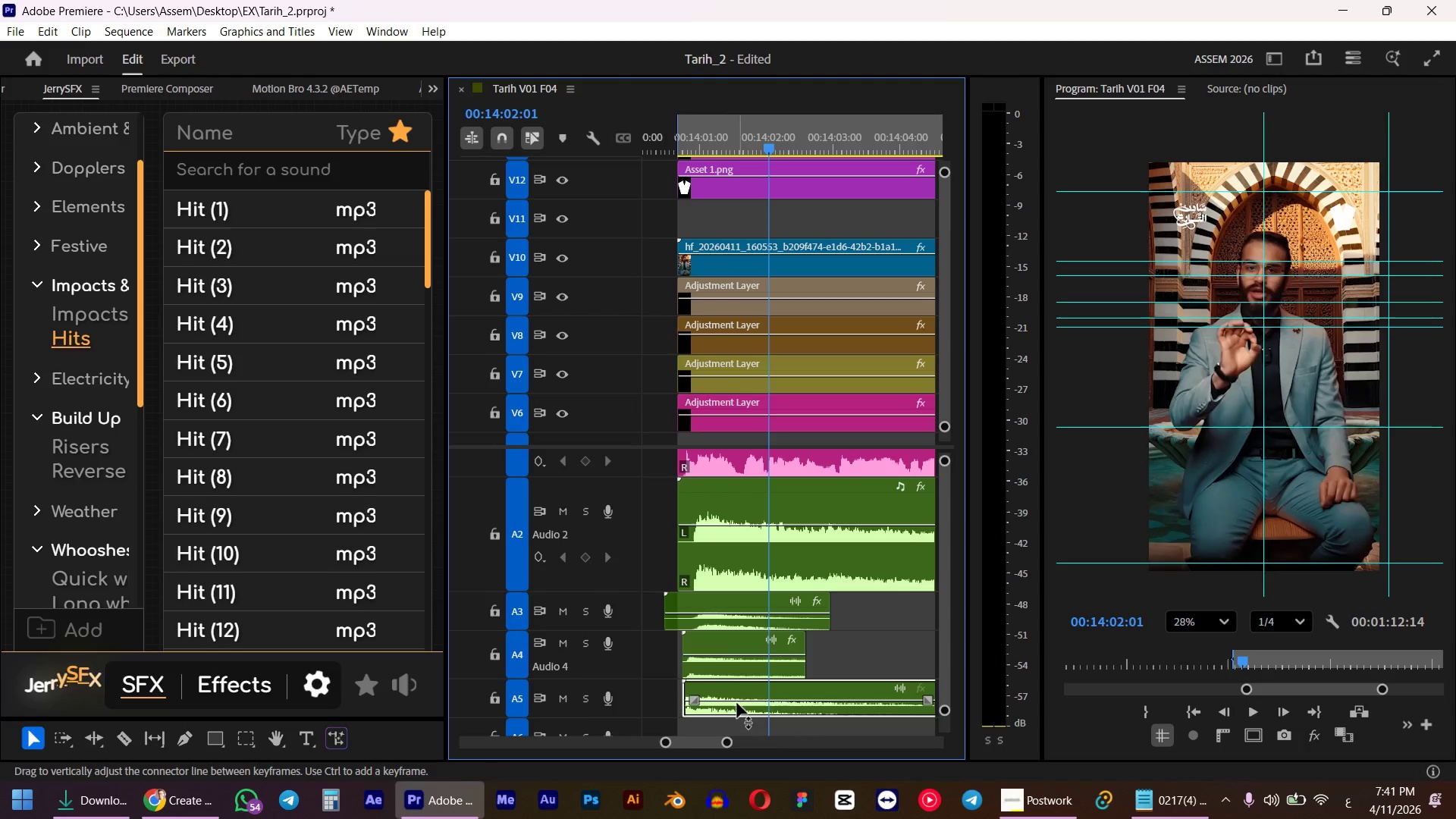 
key(G)
 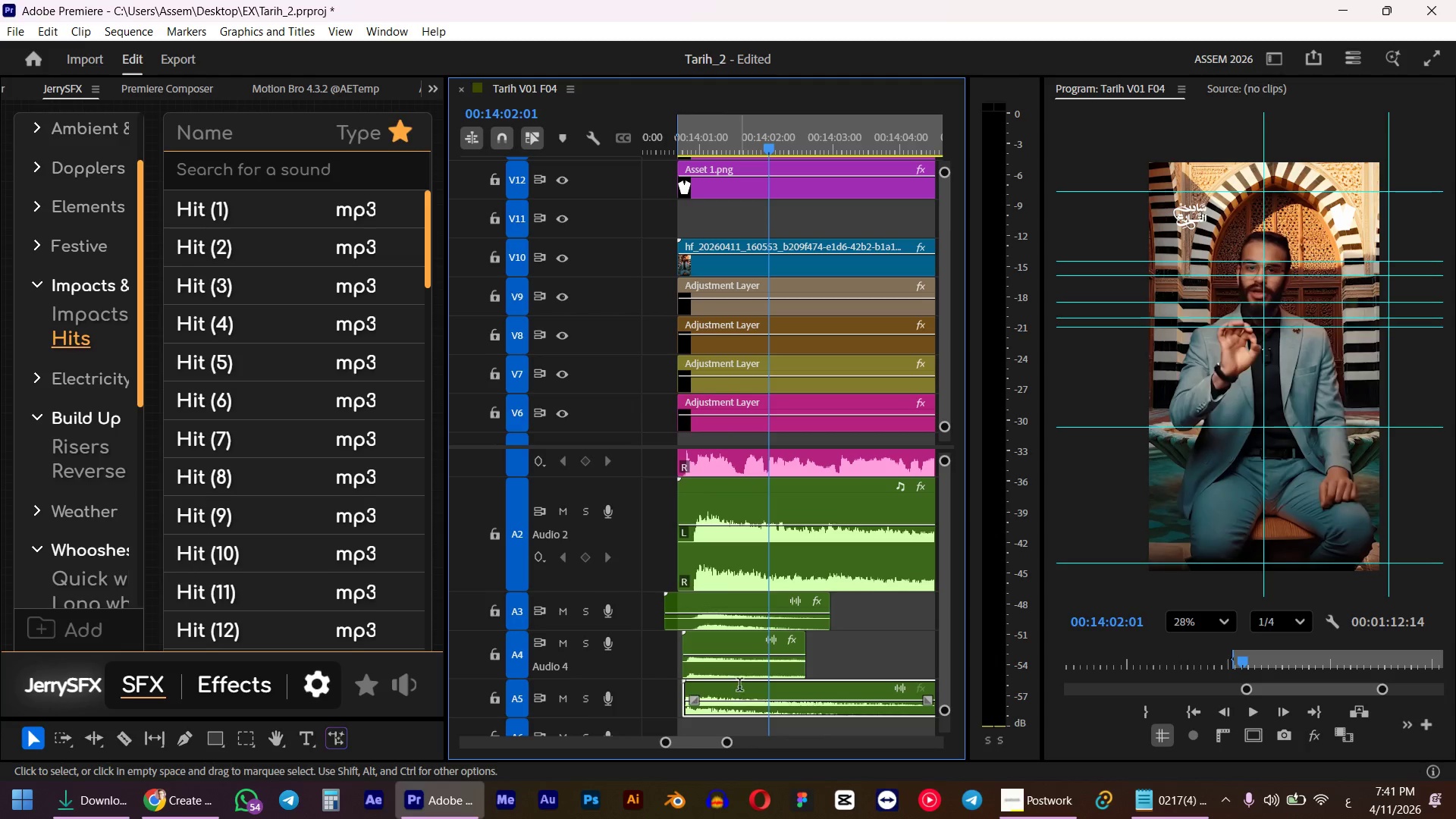 
key(NumpadSubtract)
 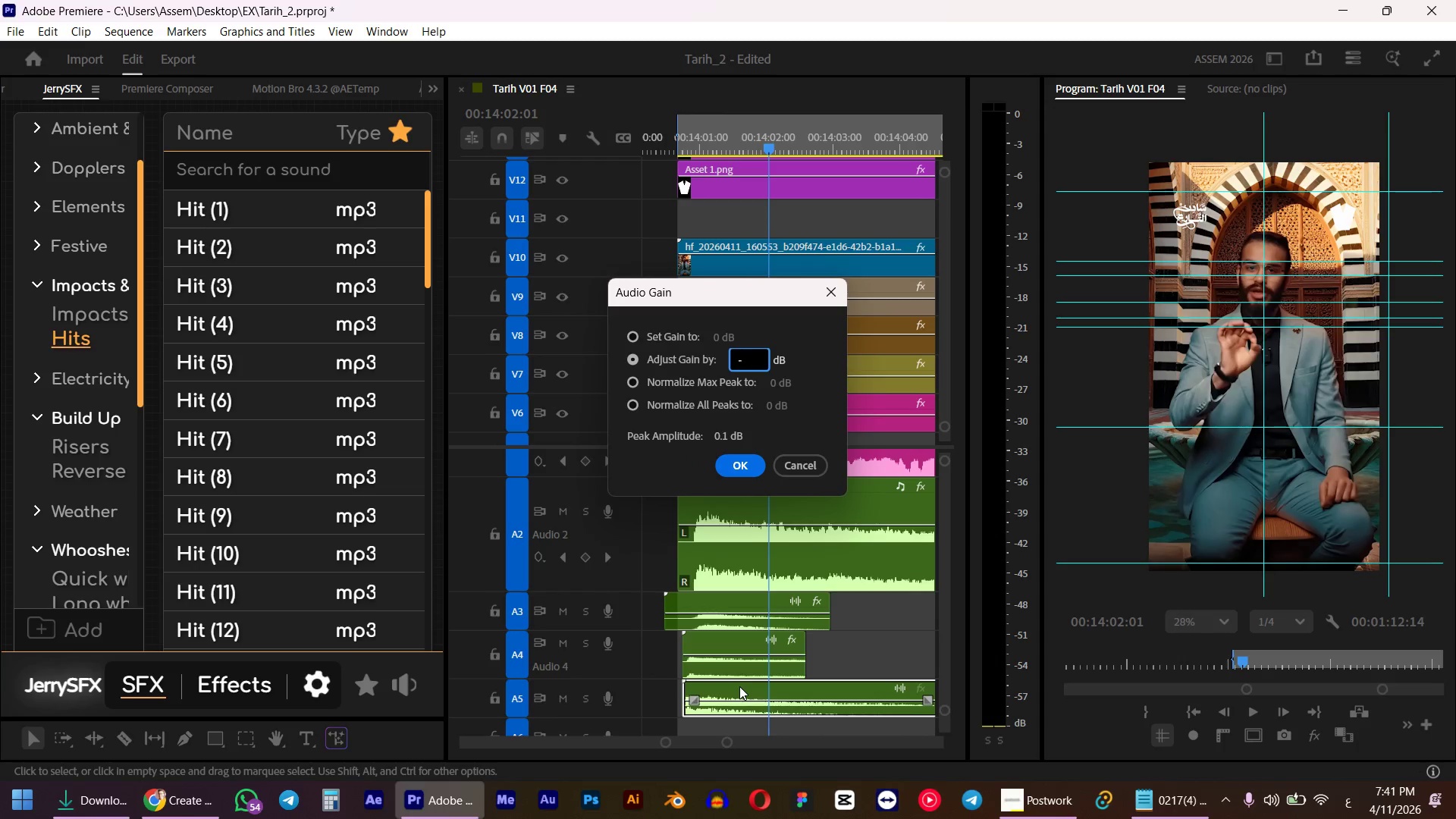 
key(Numpad1)
 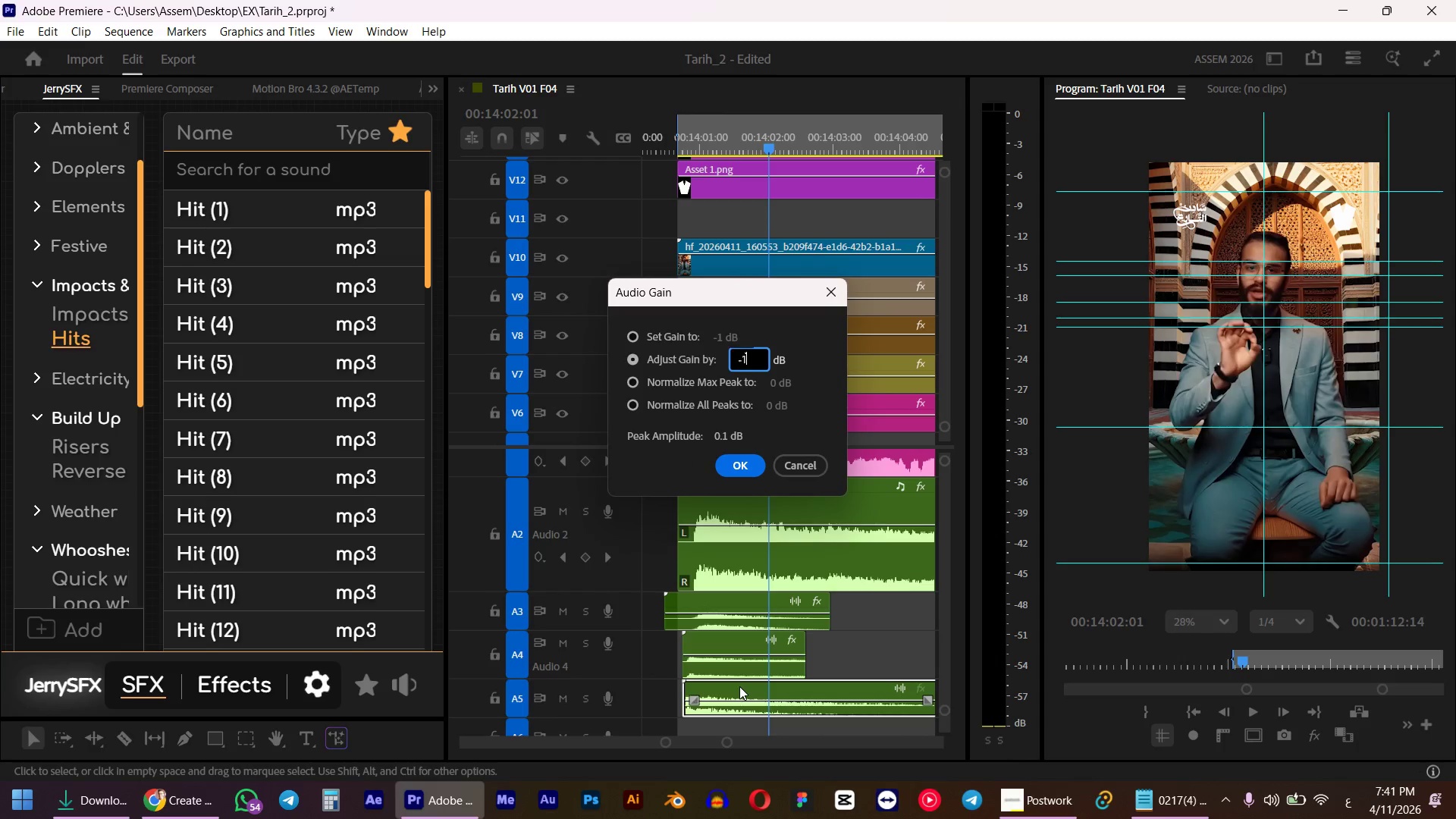 
key(Numpad2)
 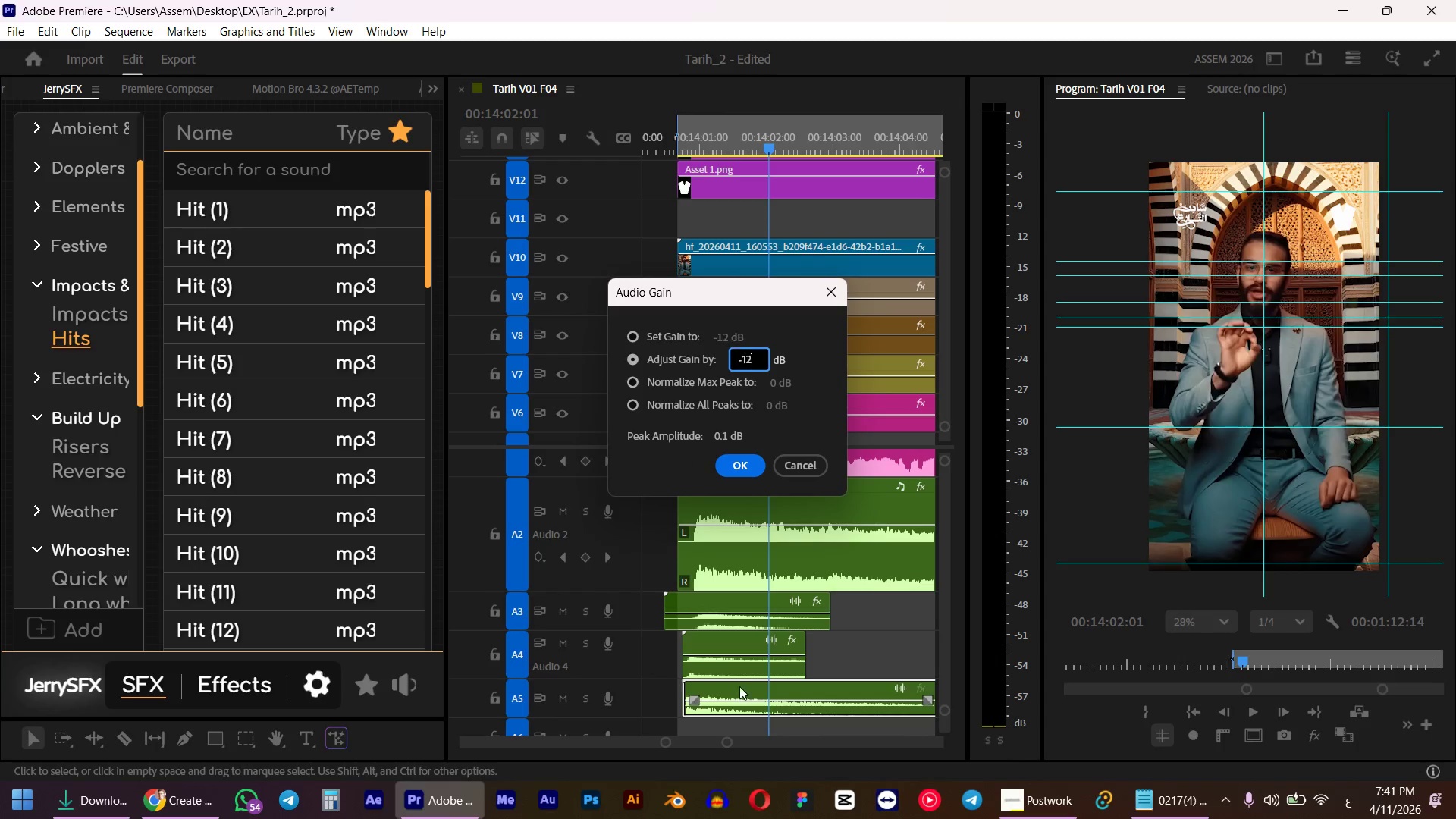 
key(NumpadEnter)
 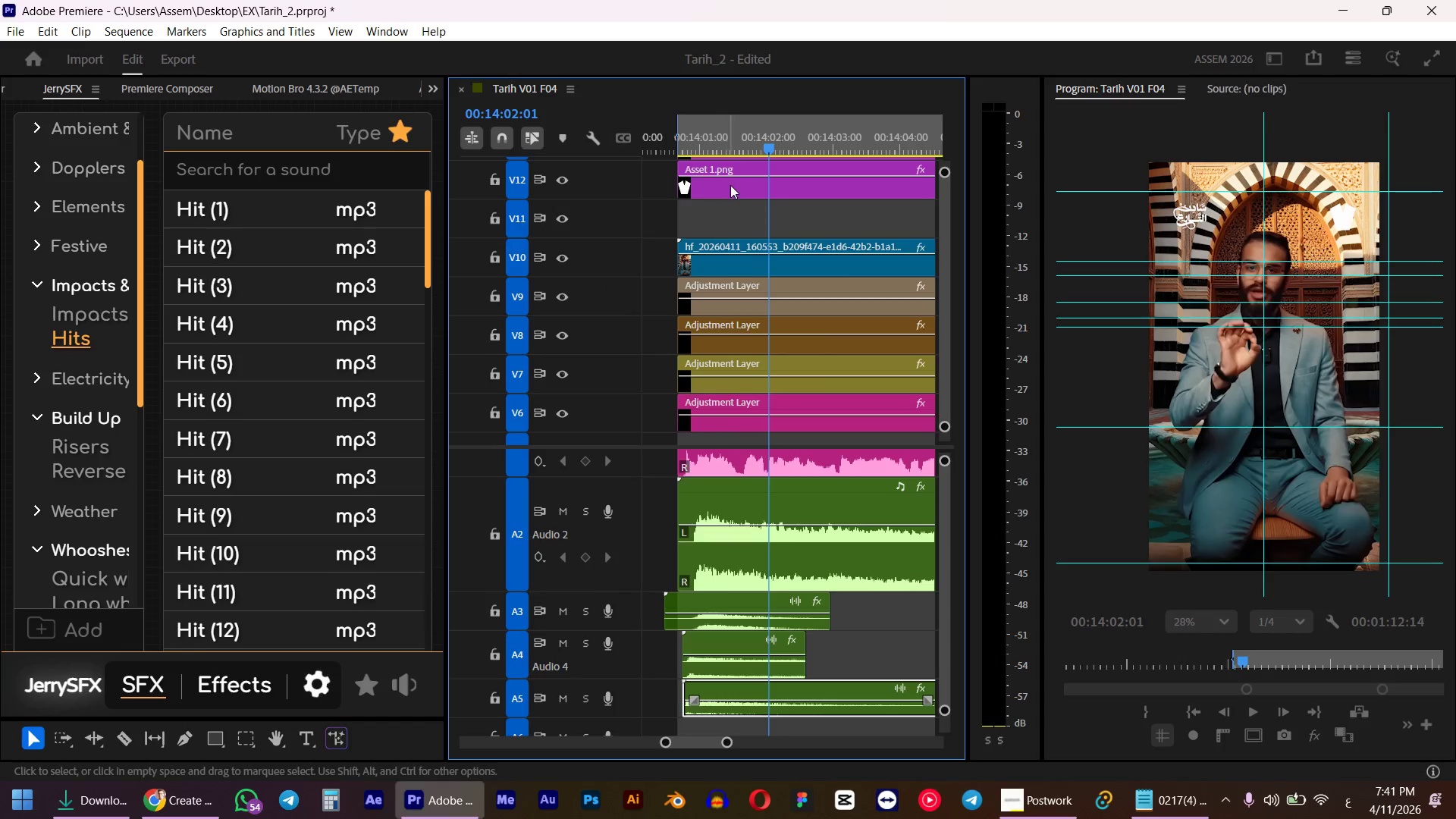 
left_click_drag(start_coordinate=[730, 146], to_coordinate=[677, 144])
 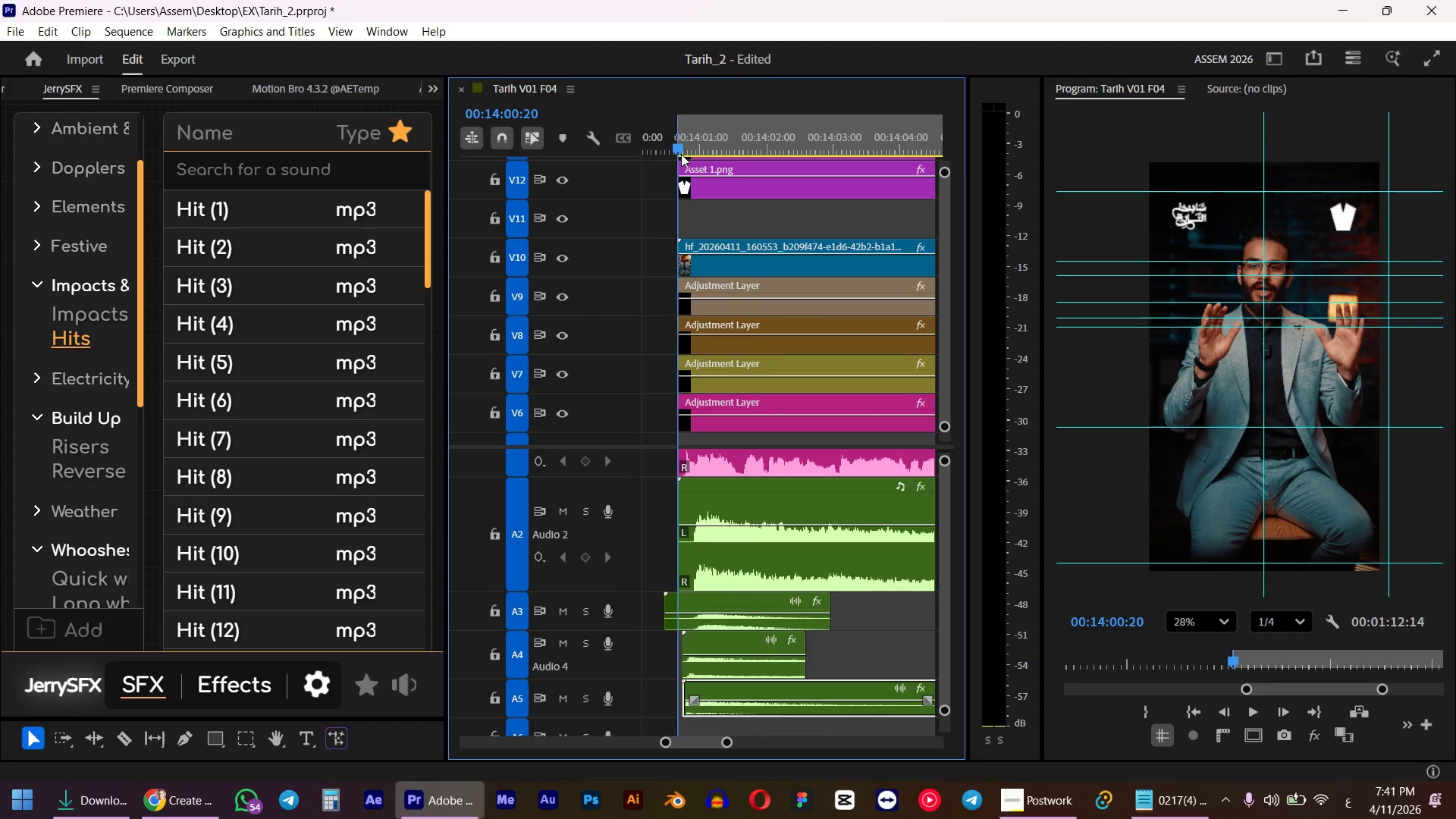 
hold_key(key=ShiftLeft, duration=1.84)
 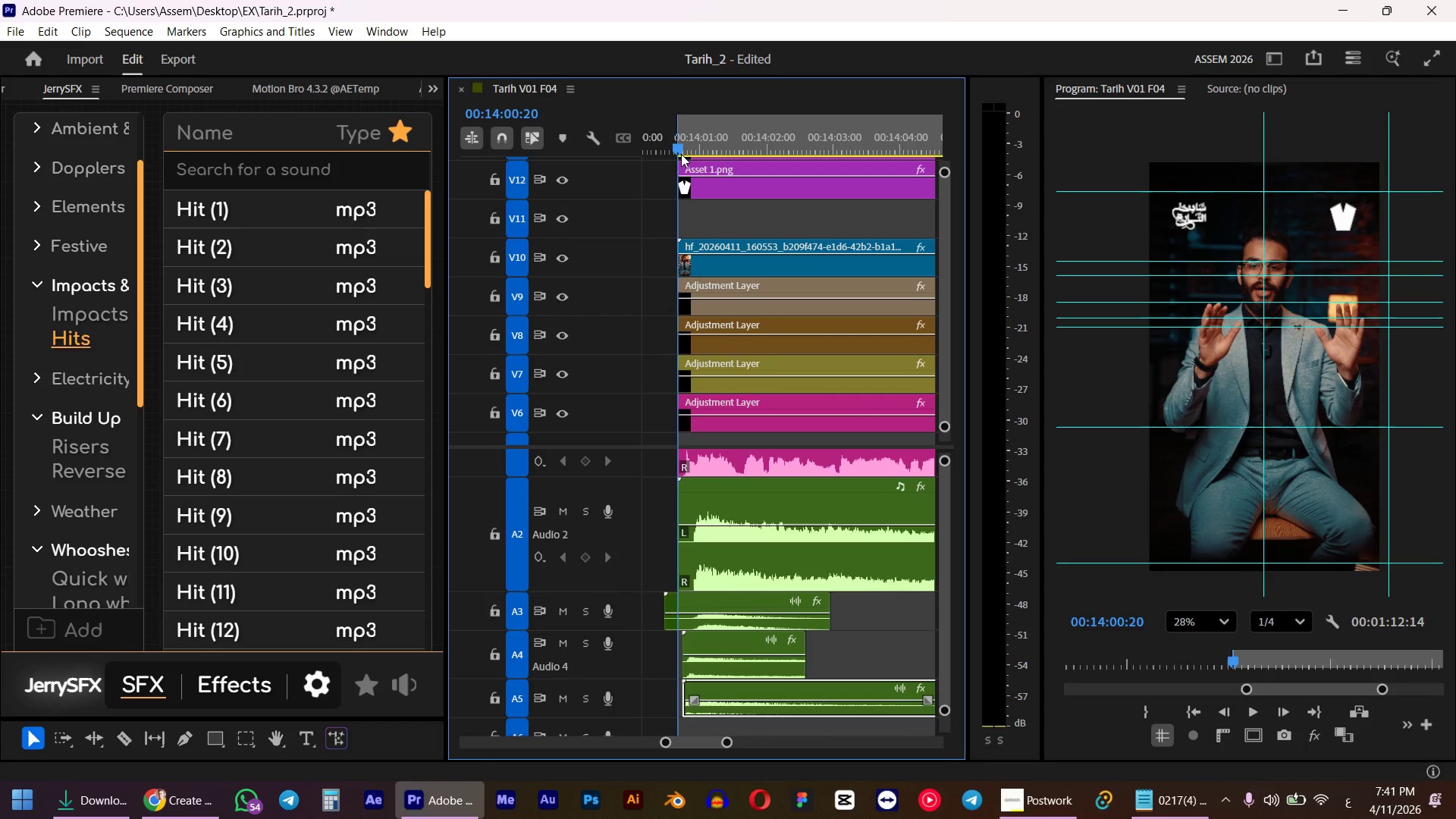 
key(Space)
 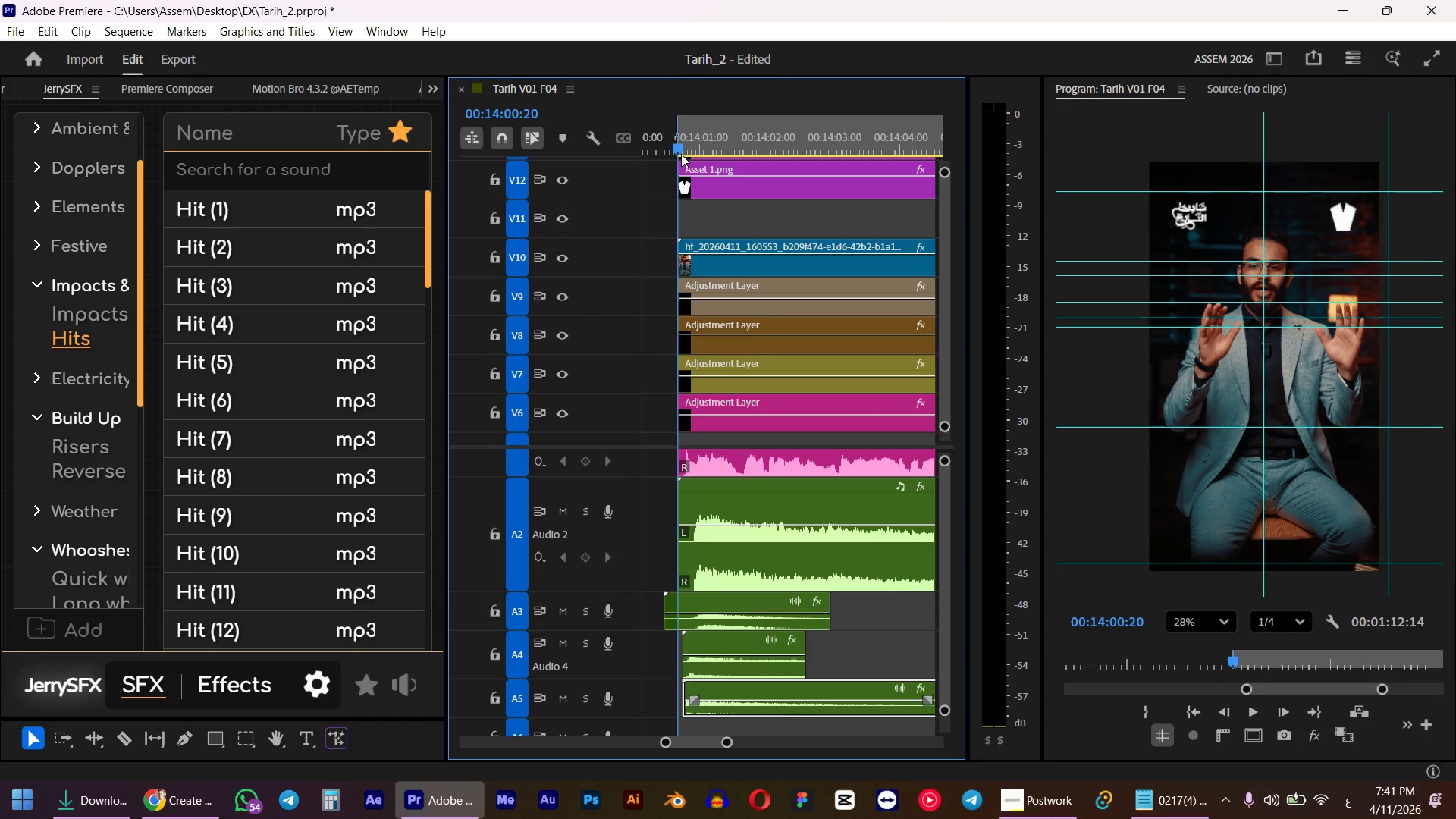 
hold_key(key=AltLeft, duration=0.41)
 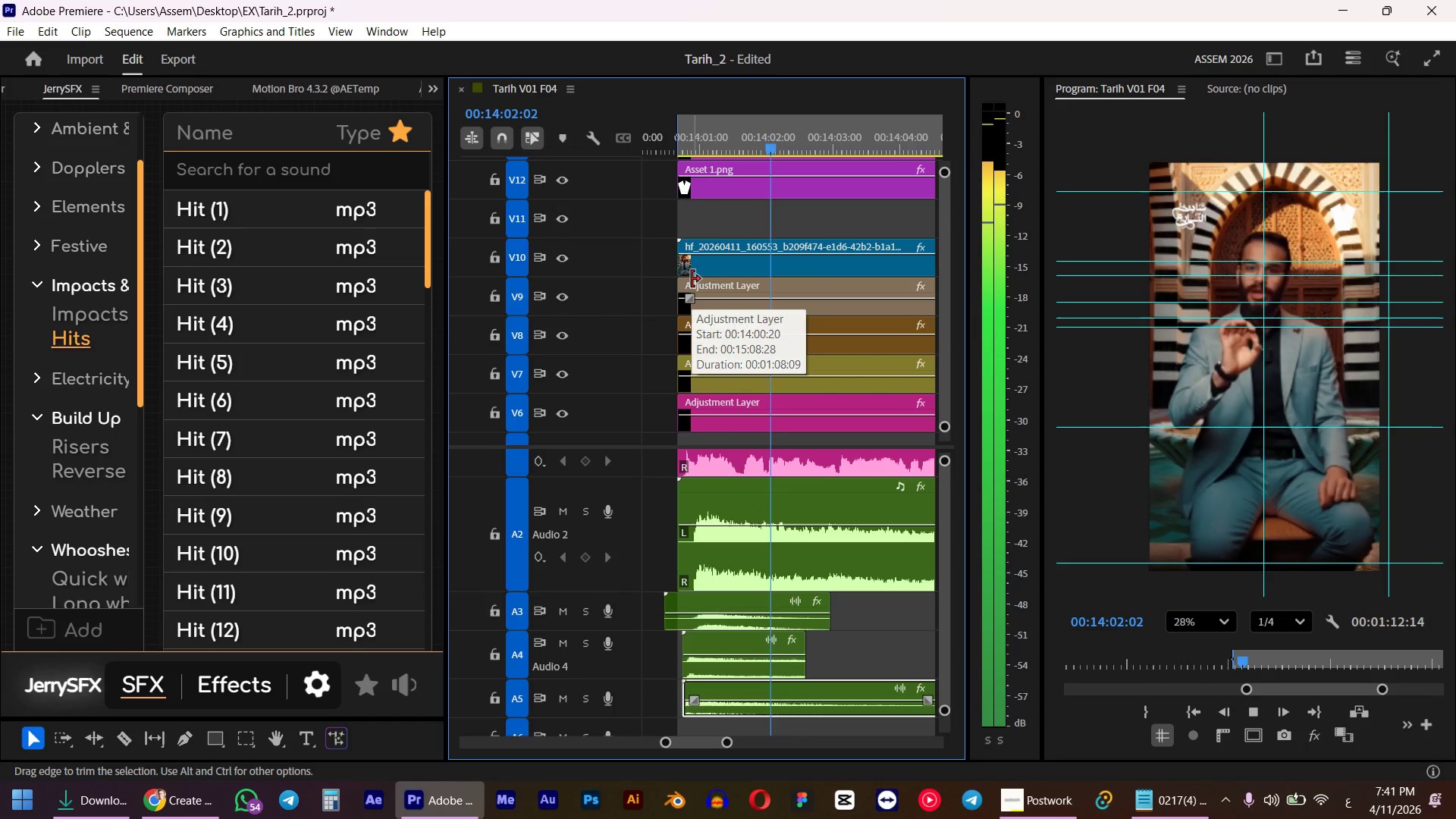 
mouse_move([708, 279])
 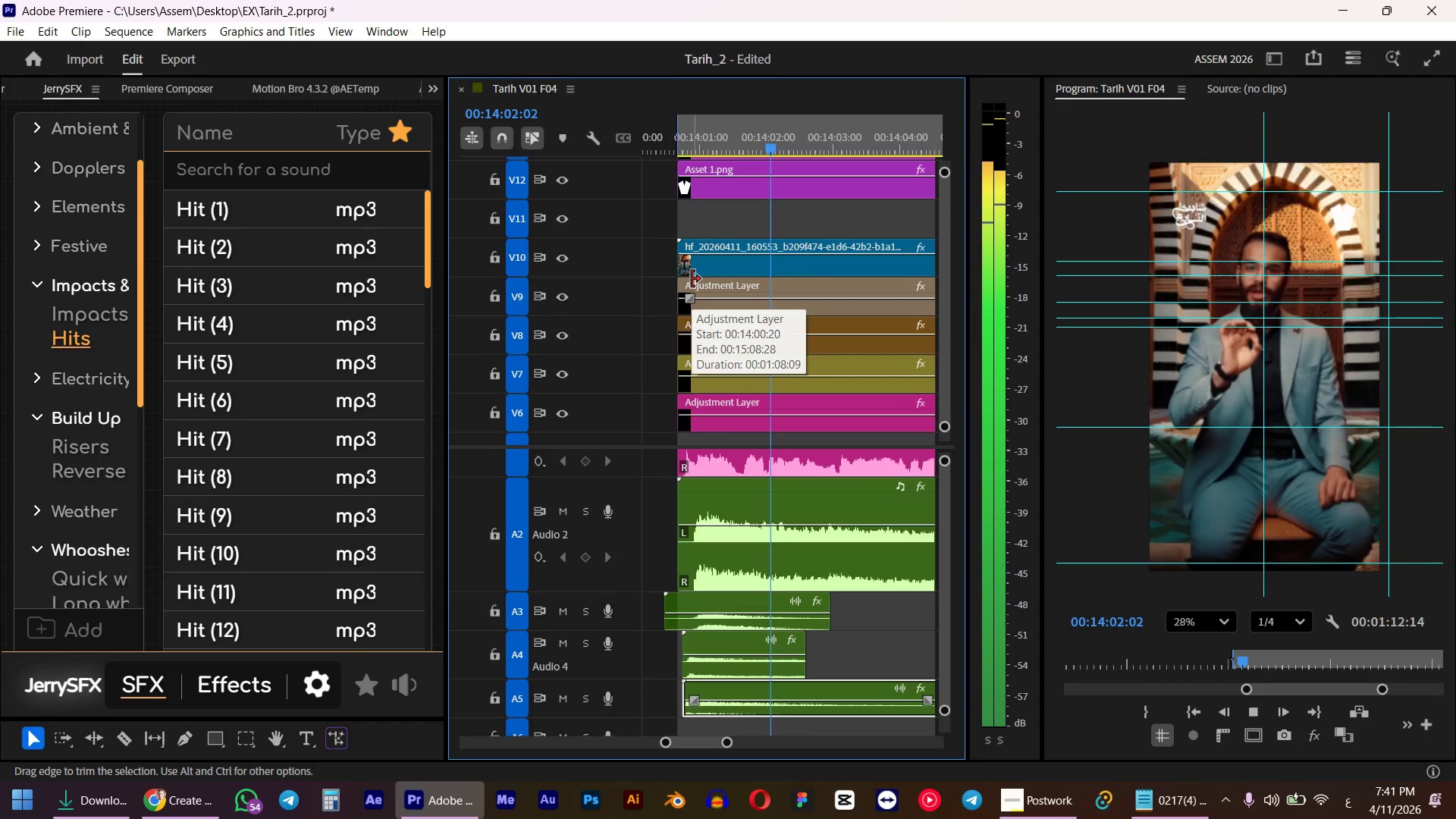 
scroll: coordinate [756, 331], scroll_direction: down, amount: 4.0
 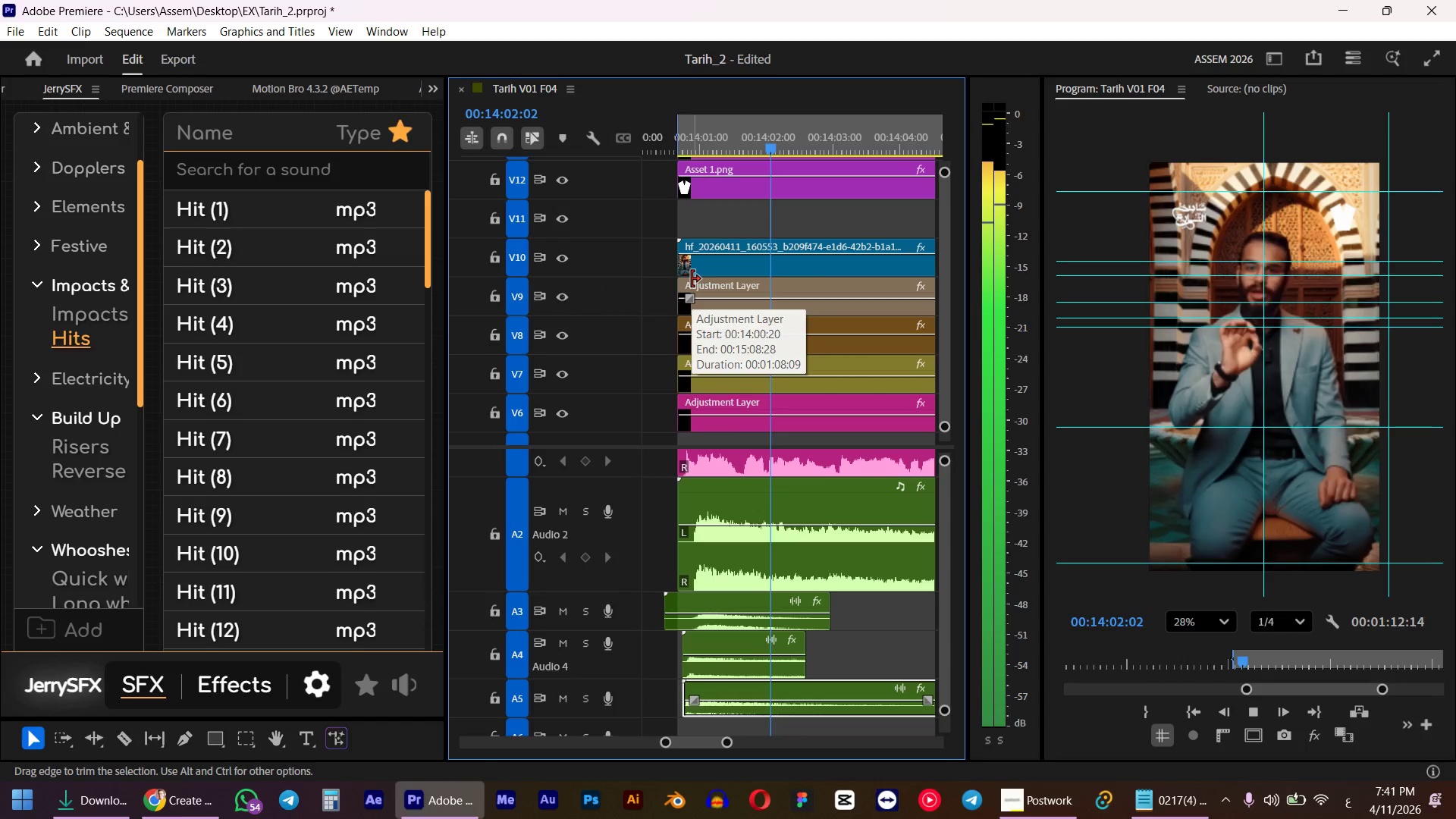 
key(Space)
 